 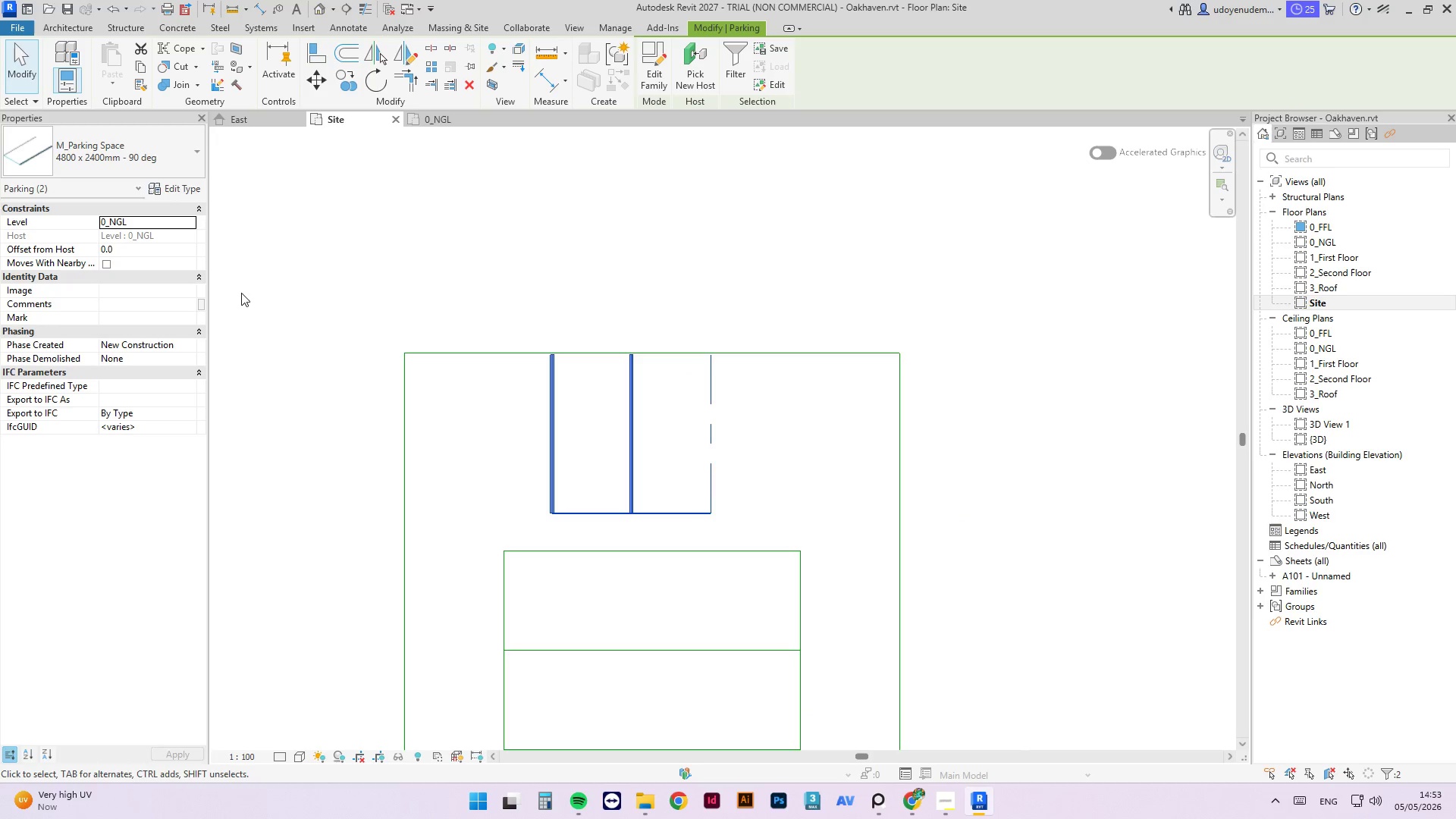 
double_click([784, 353])
 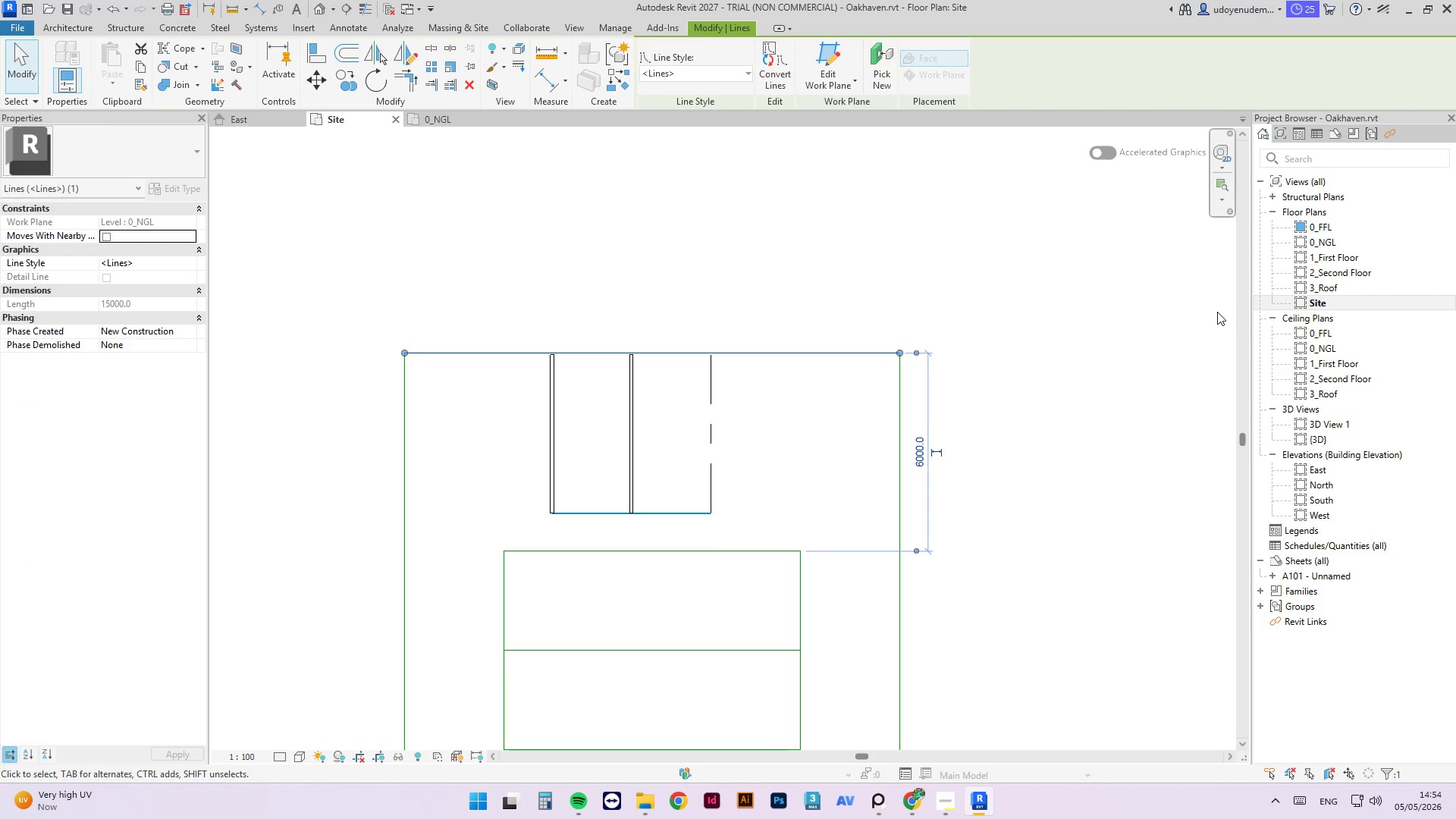 
type(of)
 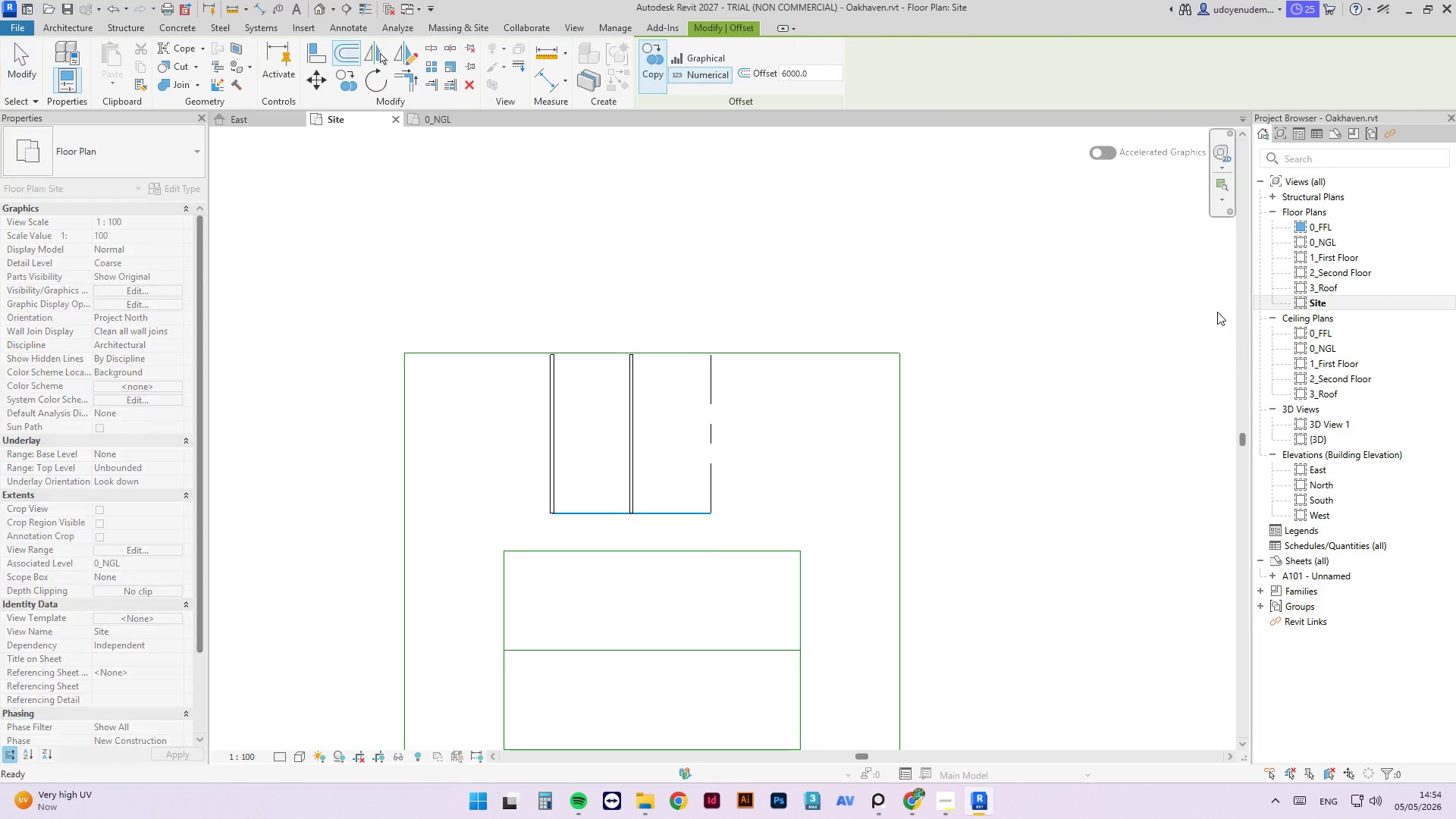 
key(Enter)
 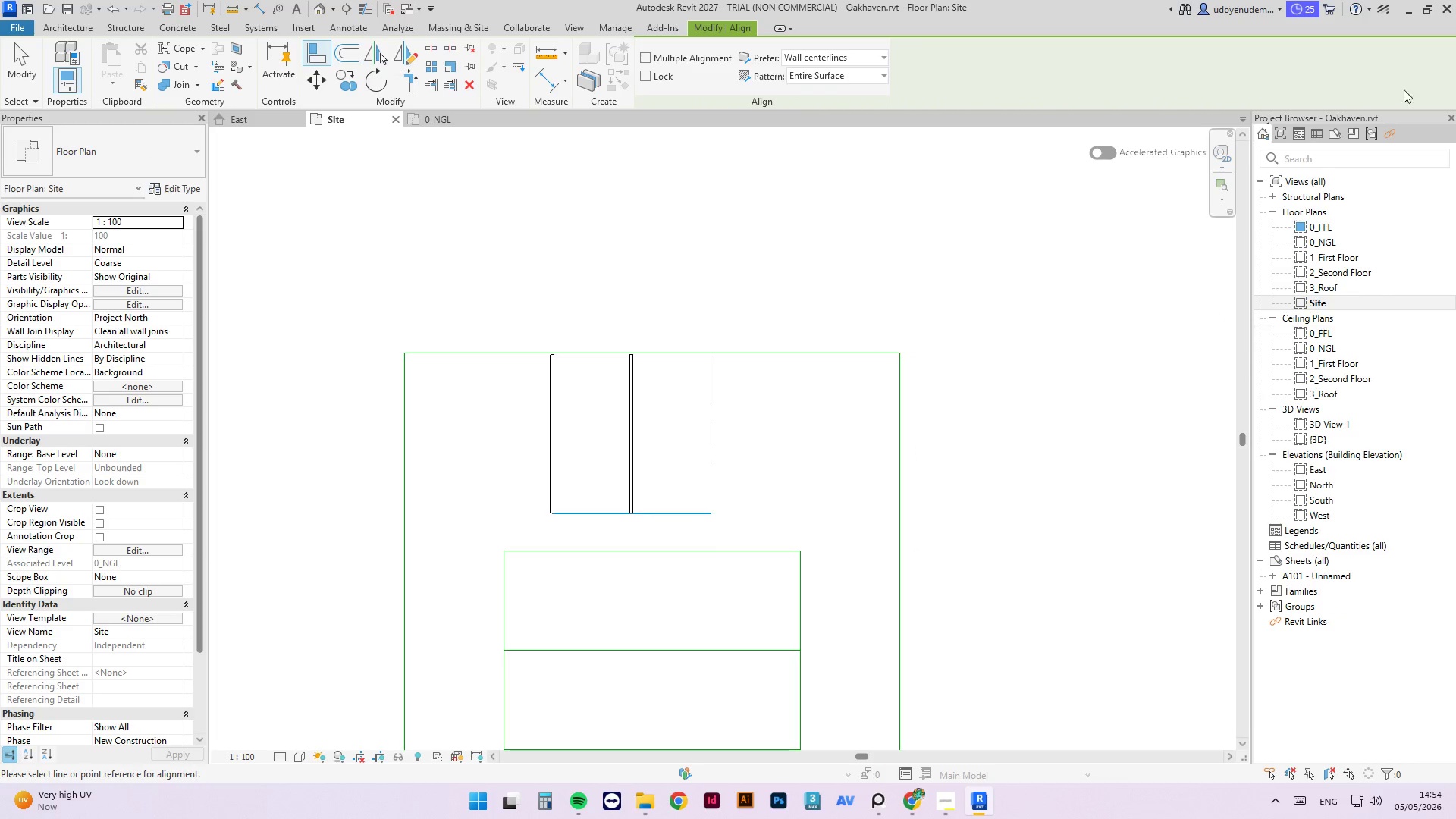 
key(Escape)
 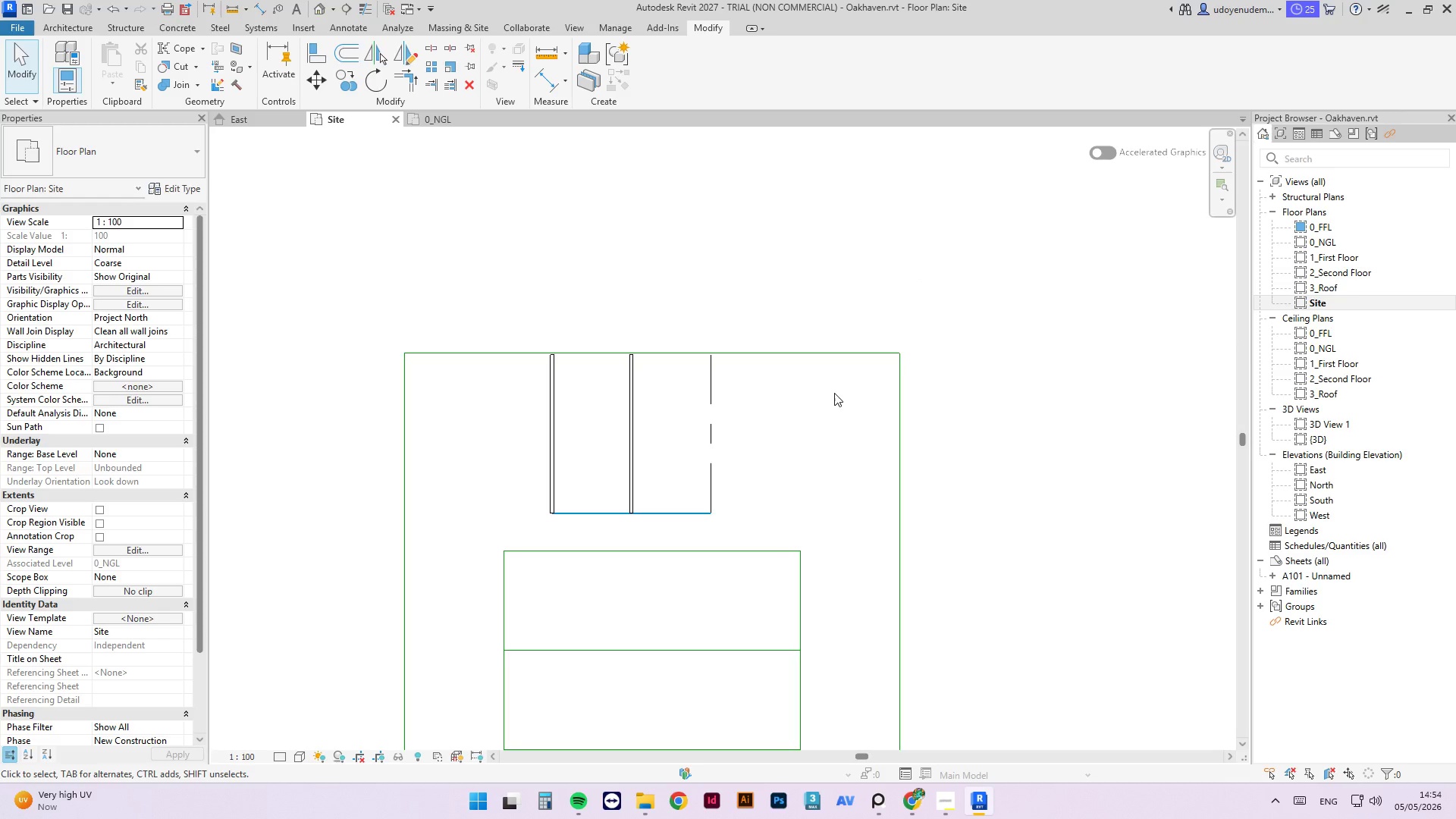 
key(Escape)
 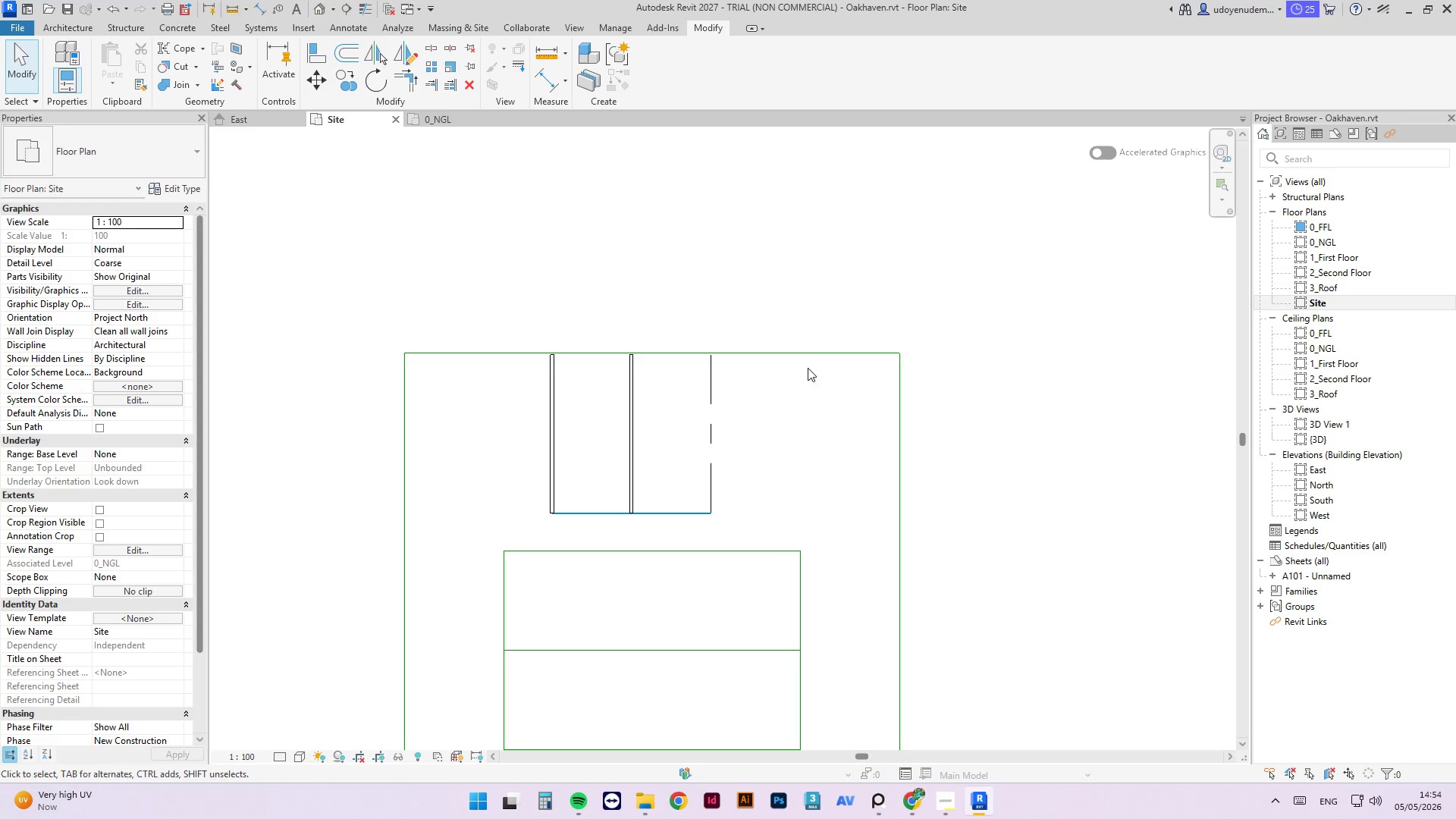 
left_click([804, 354])
 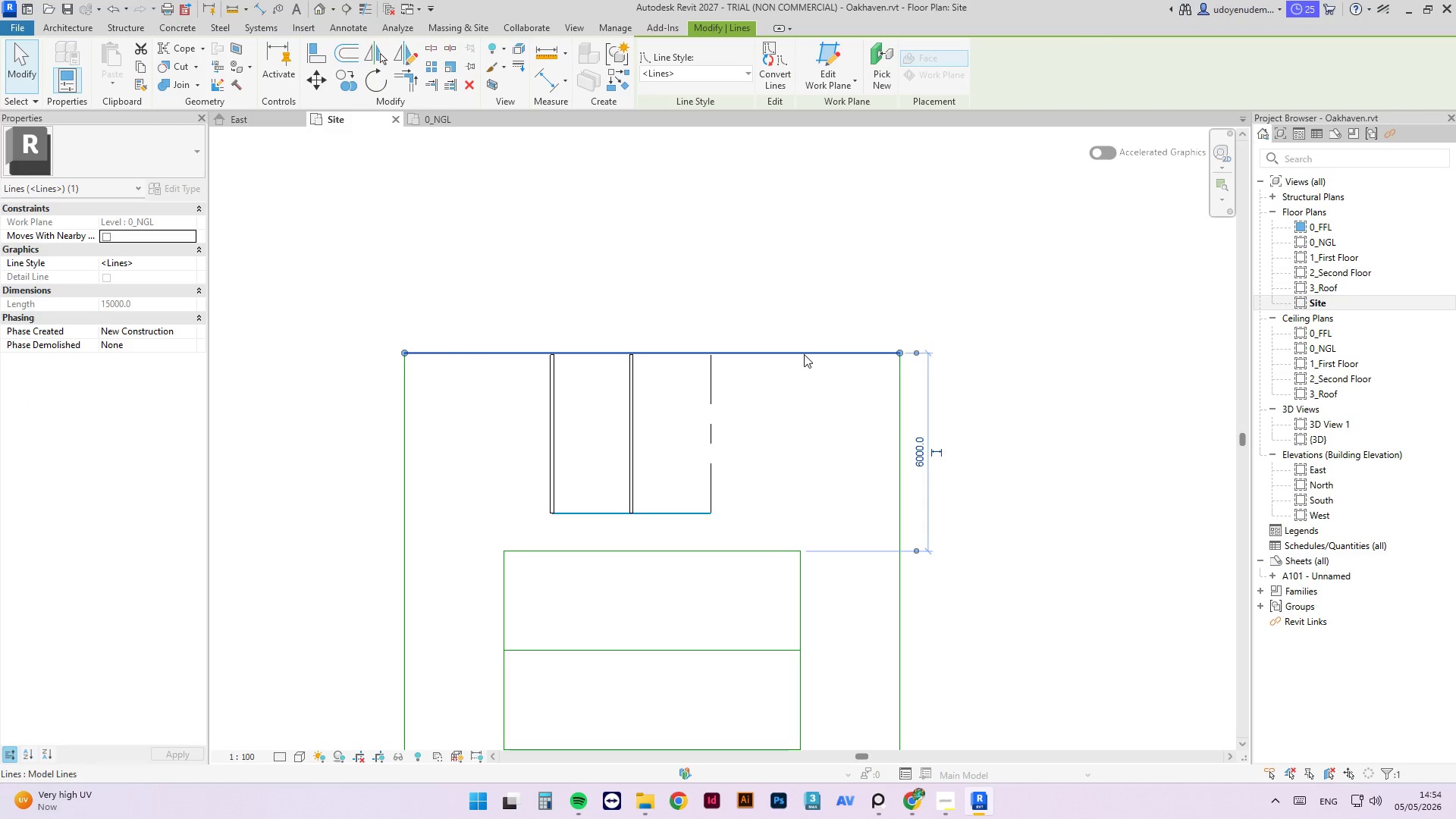 
type(of)
 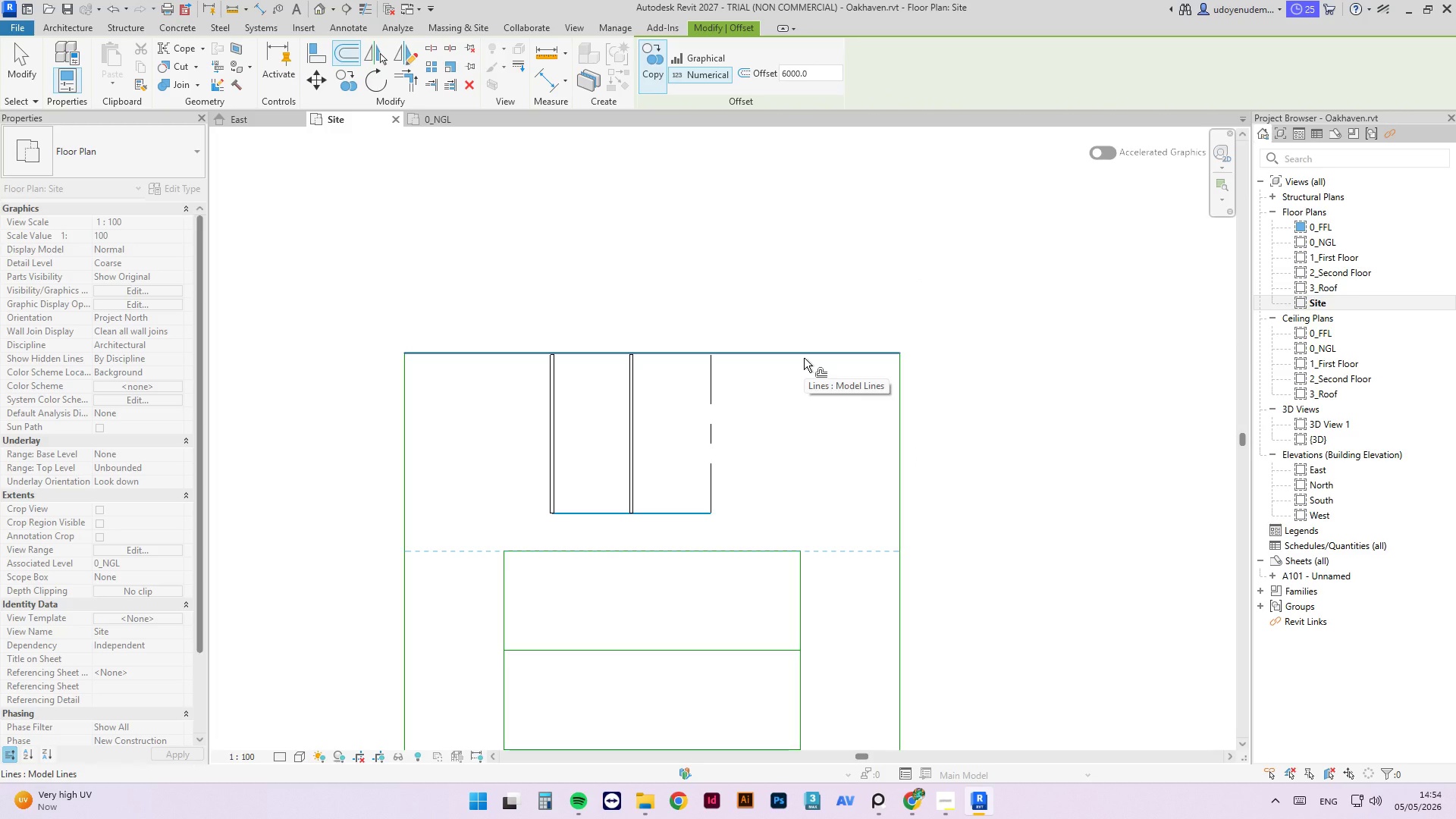 
wait(9.59)
 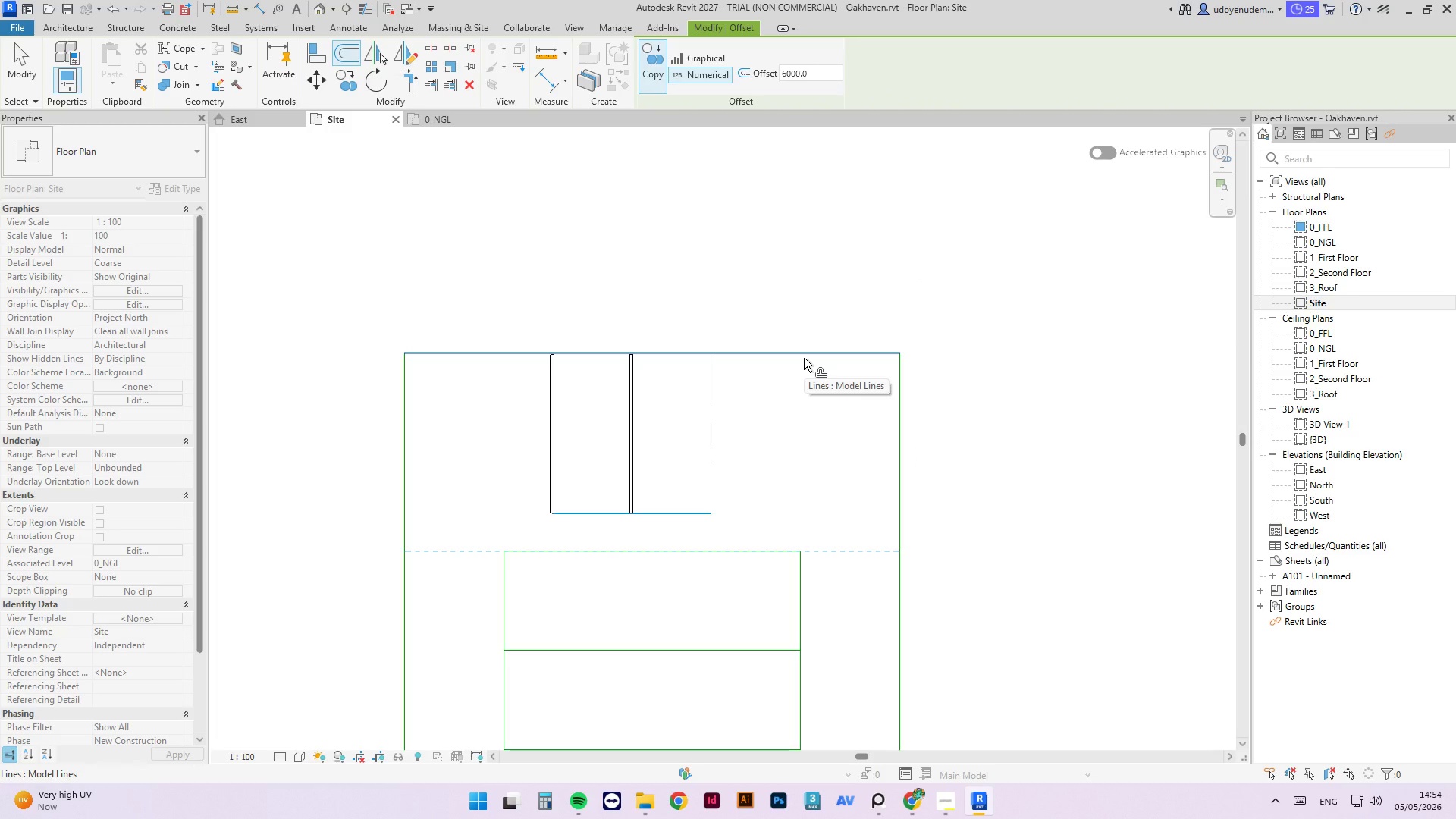 
left_click([804, 358])
 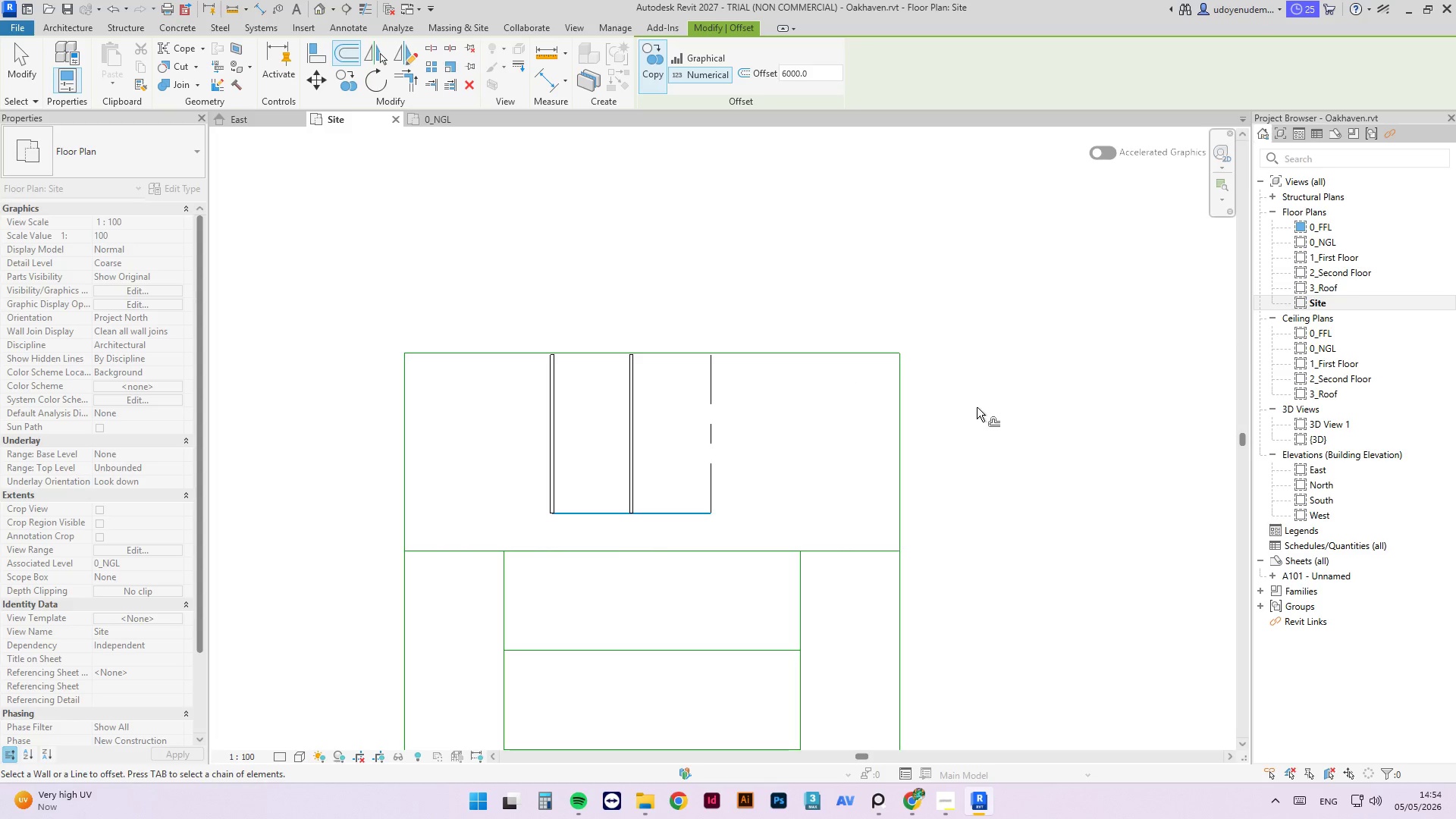 
key(Escape)
 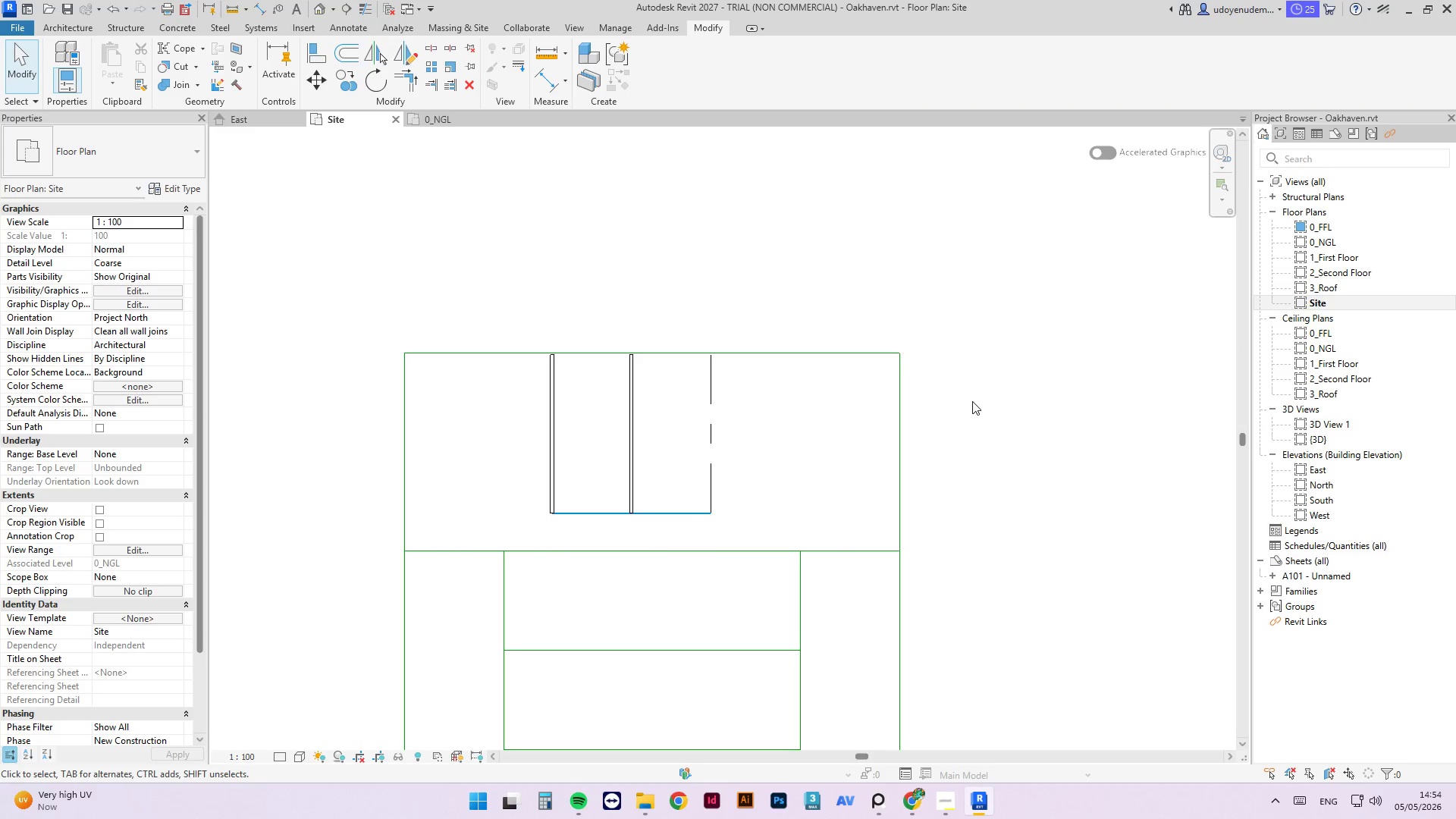 
key(Escape)
 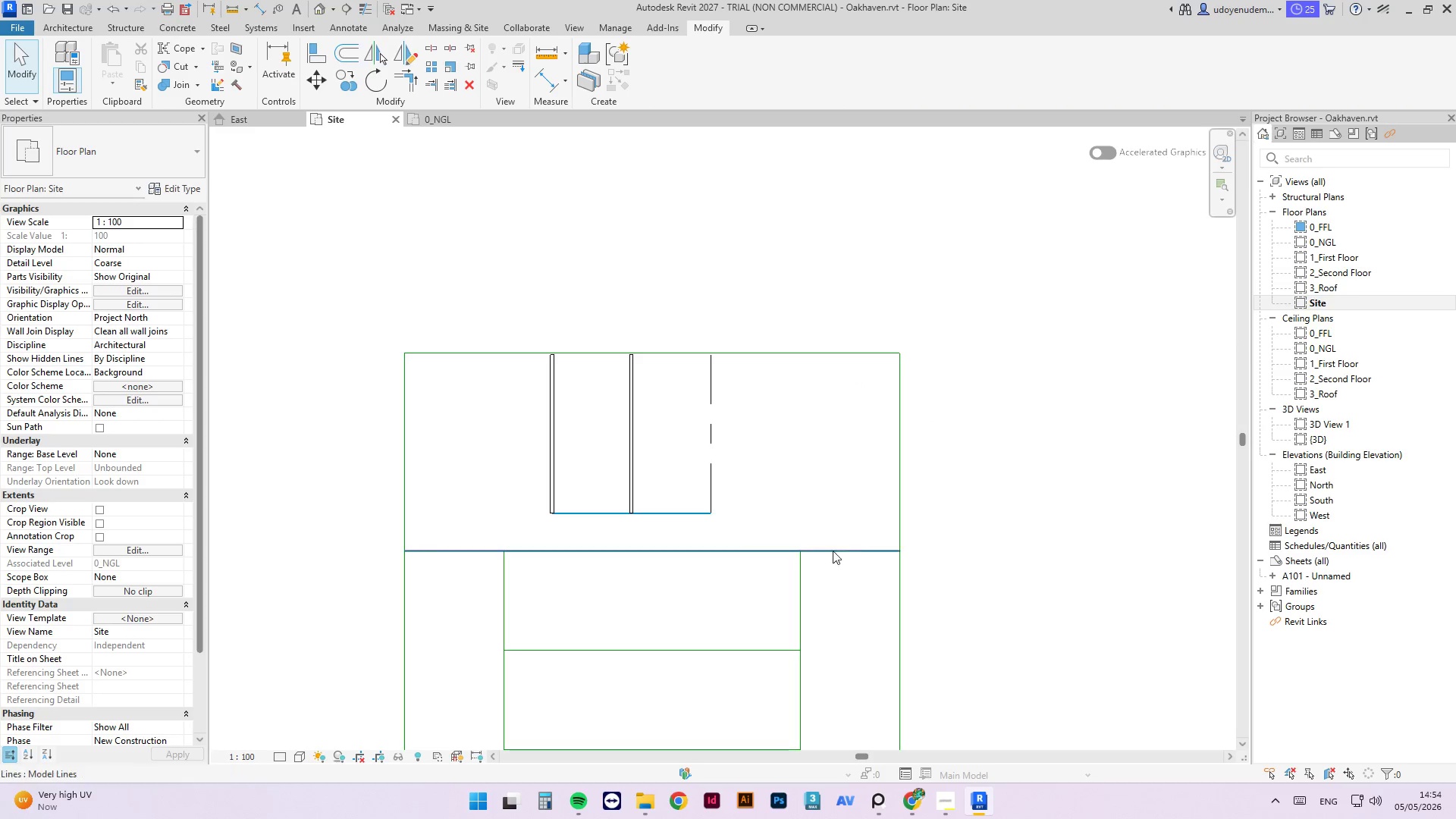 
left_click([852, 550])
 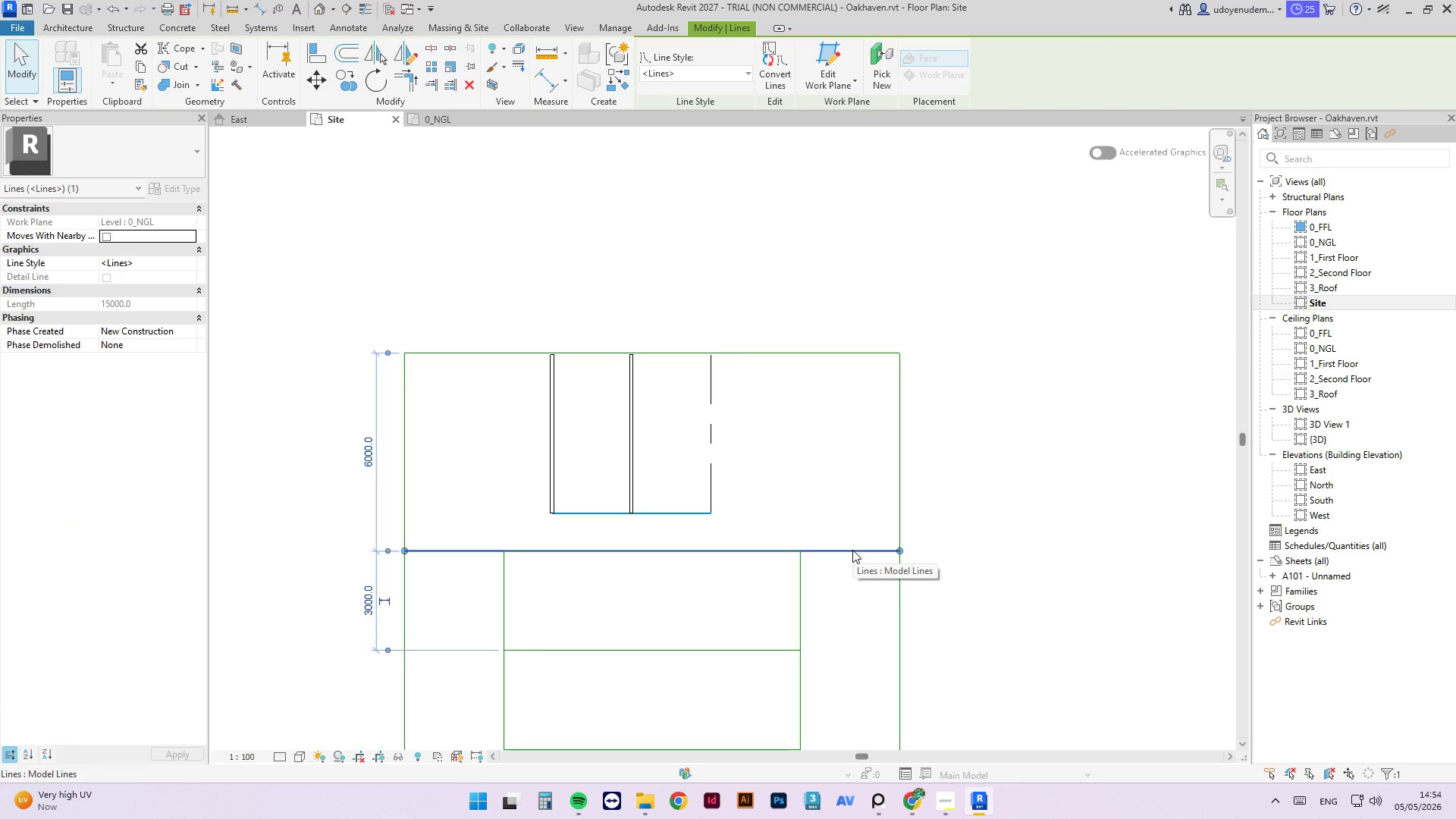 
type(of)
 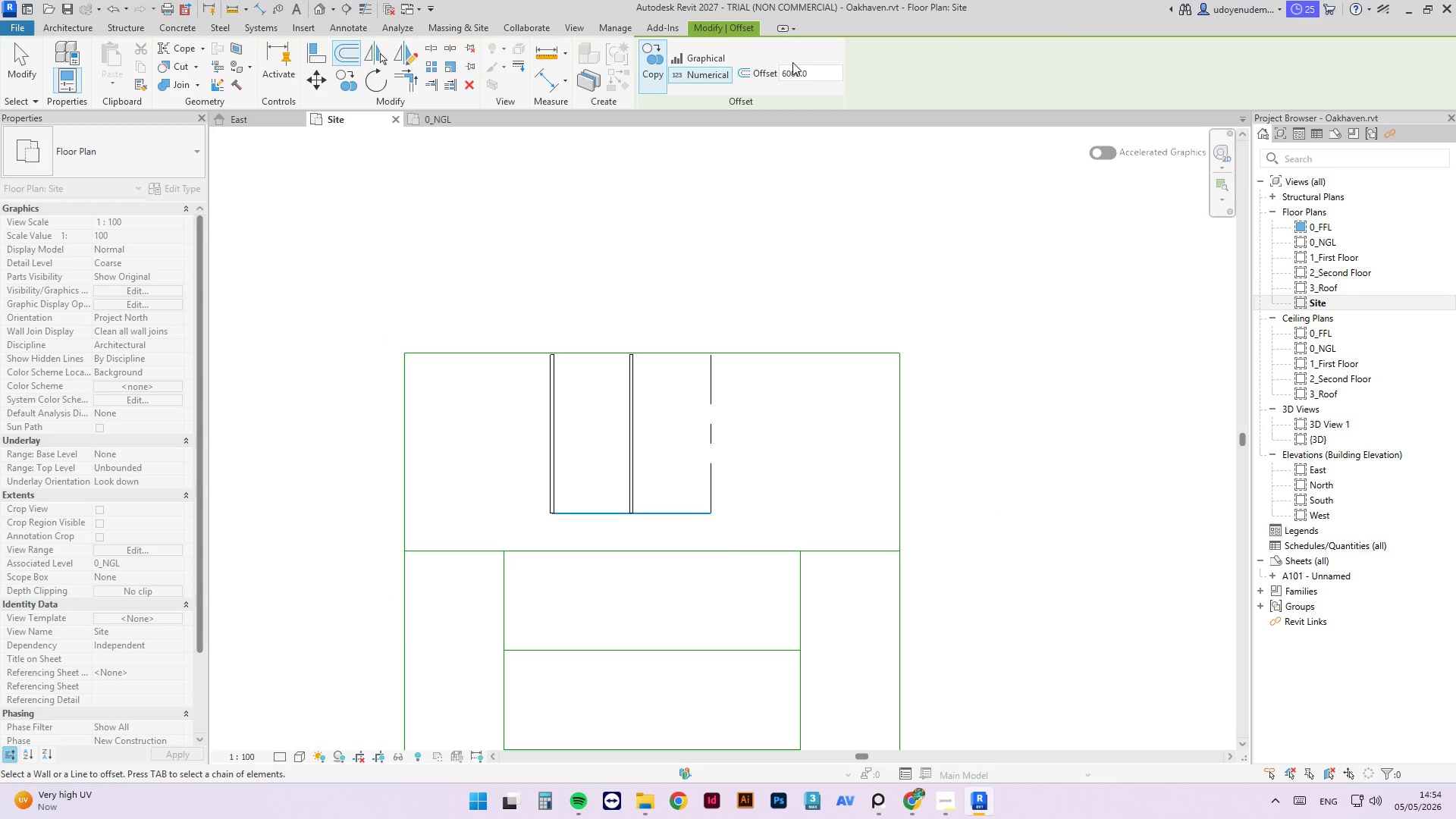 
double_click([789, 71])
 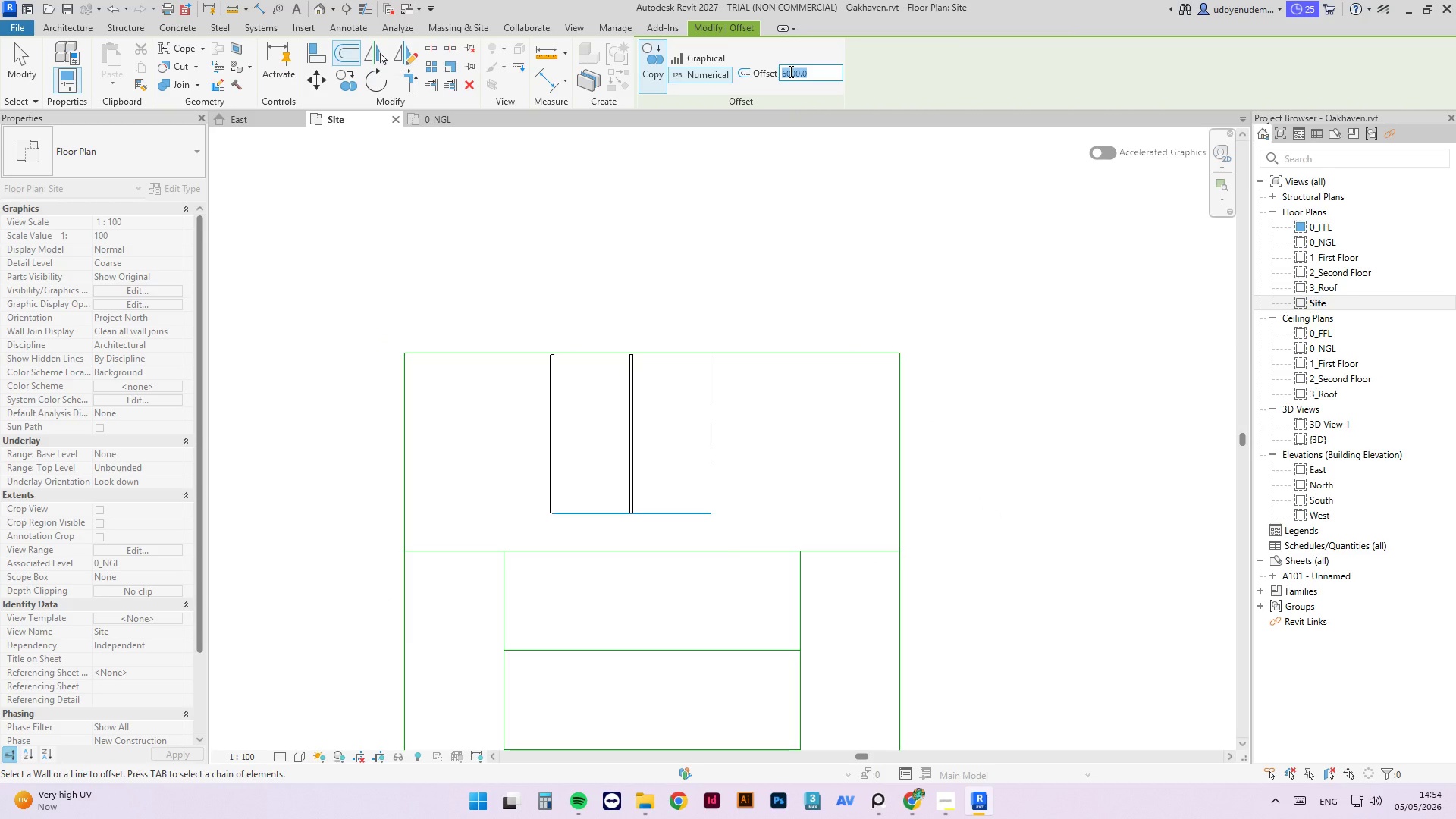 
key(Numpad1)
 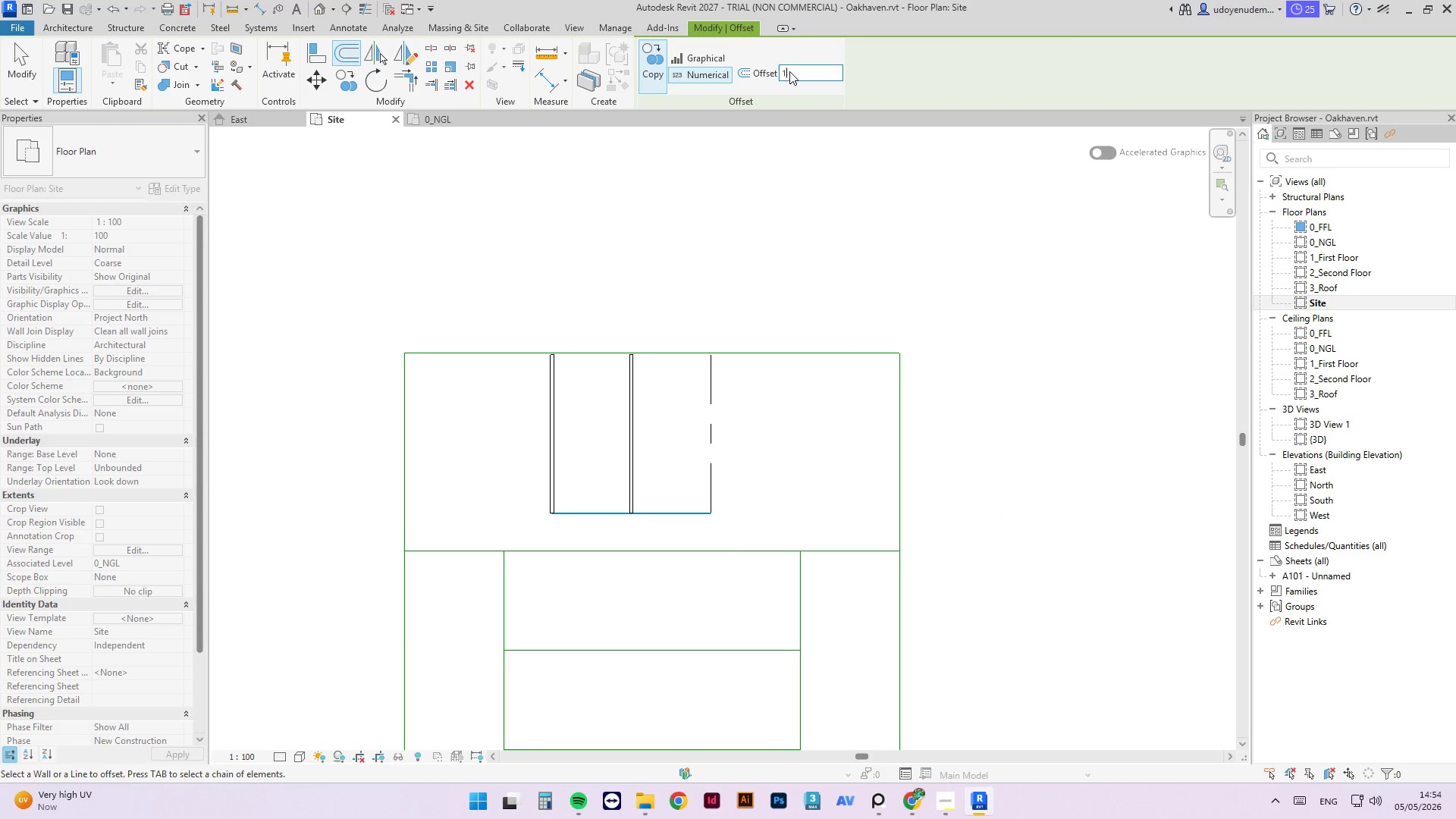 
key(Numpad0)
 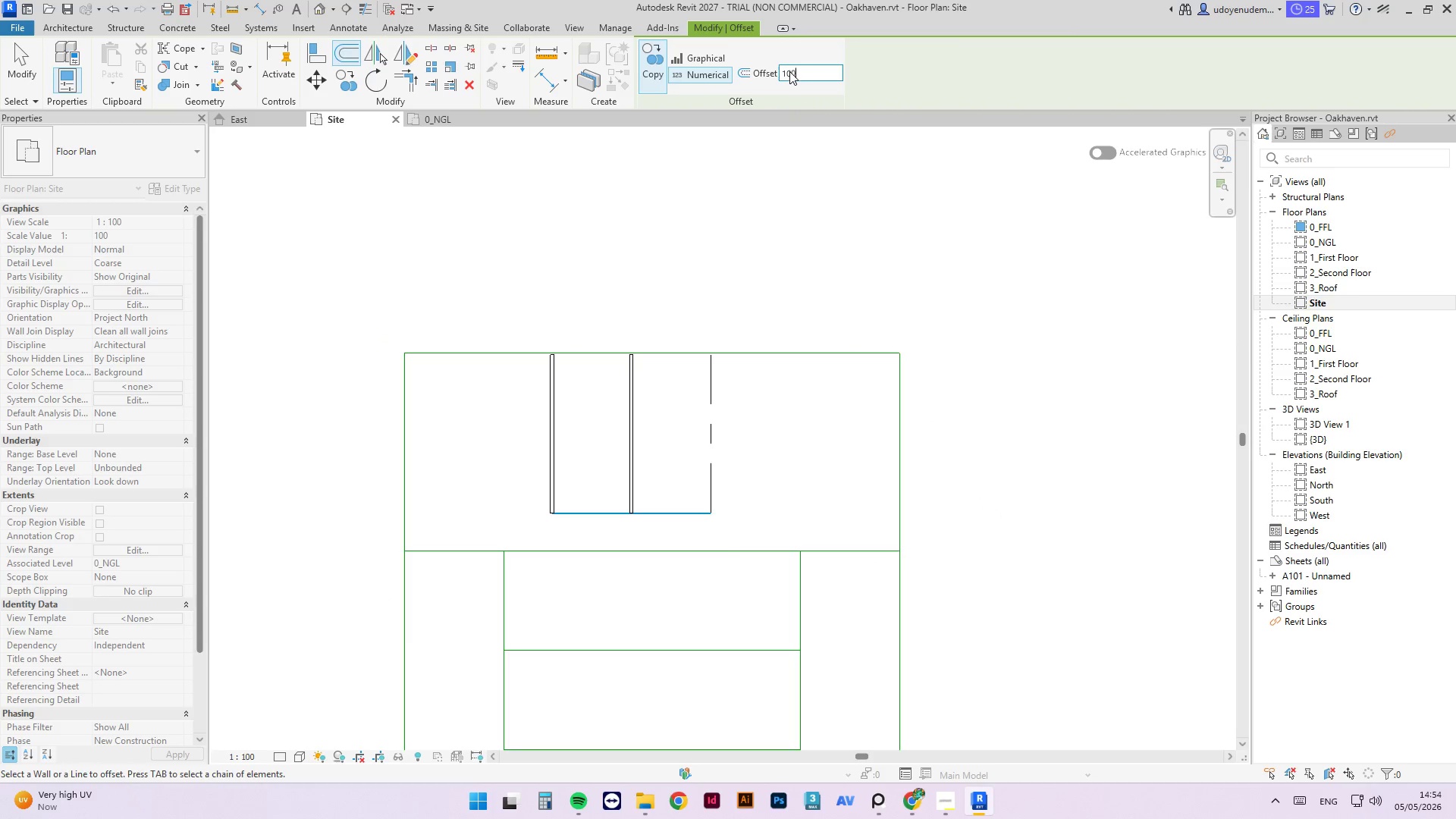 
key(Numpad0)
 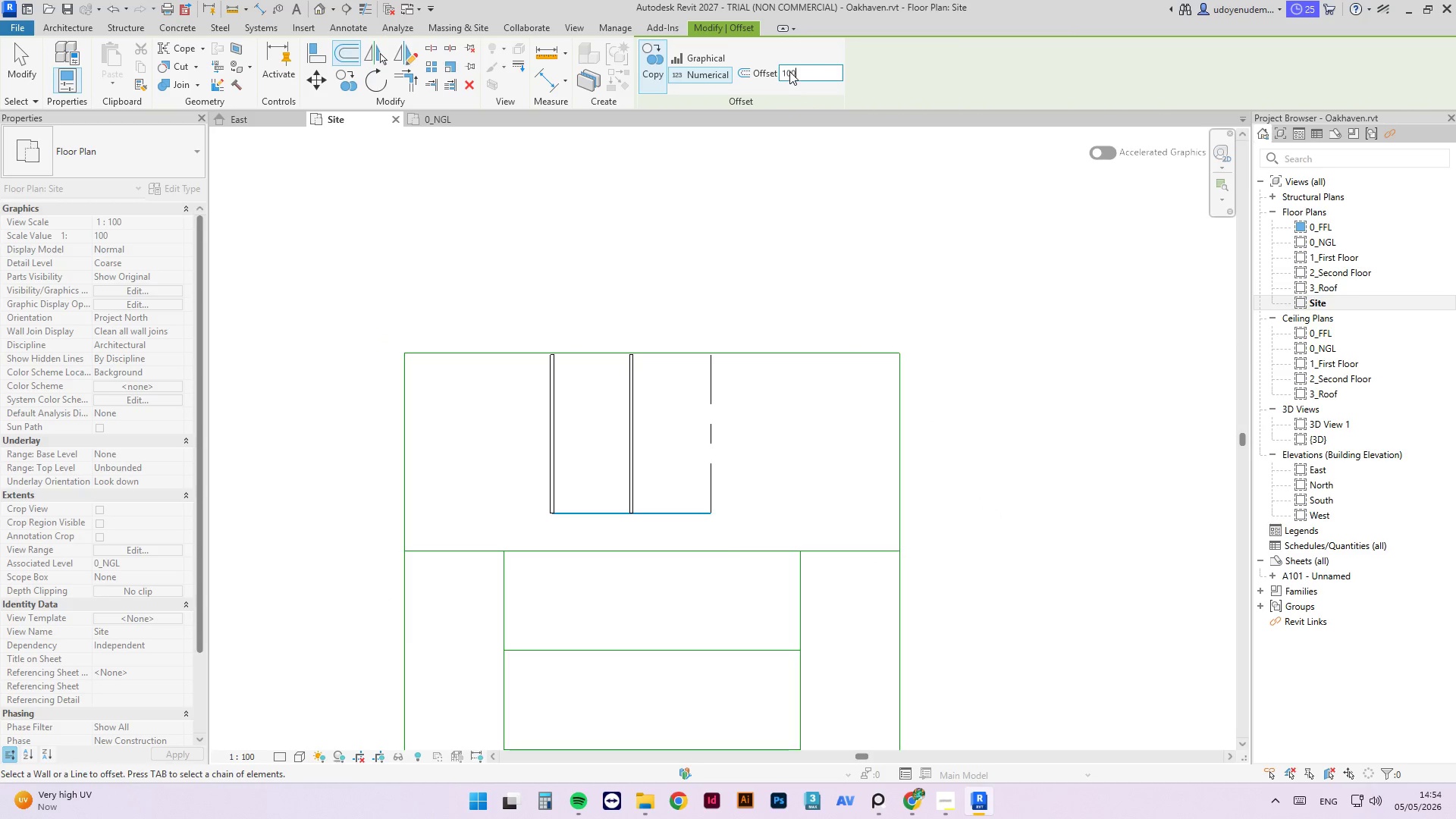 
key(Numpad0)
 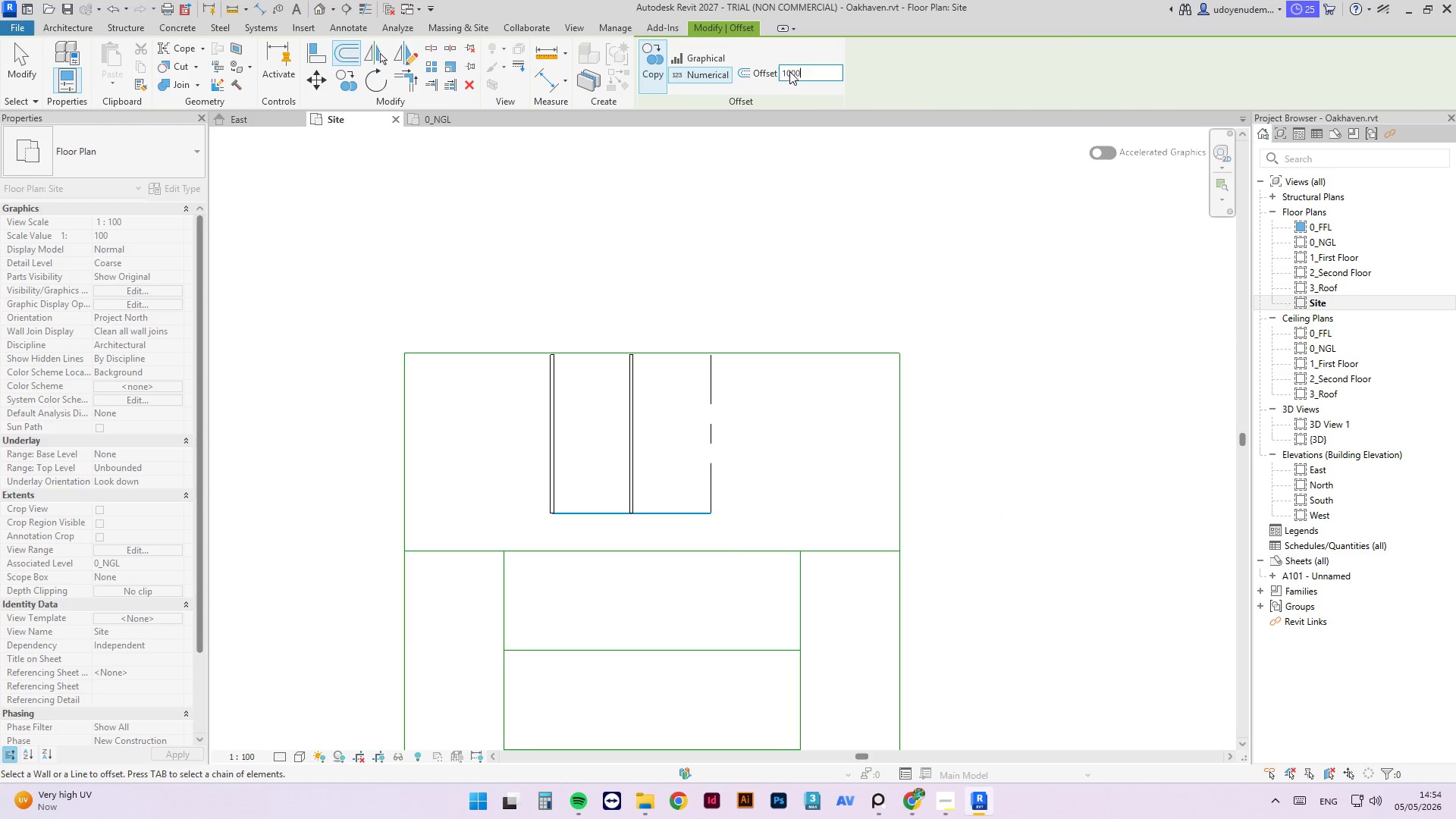 
key(NumpadEnter)
 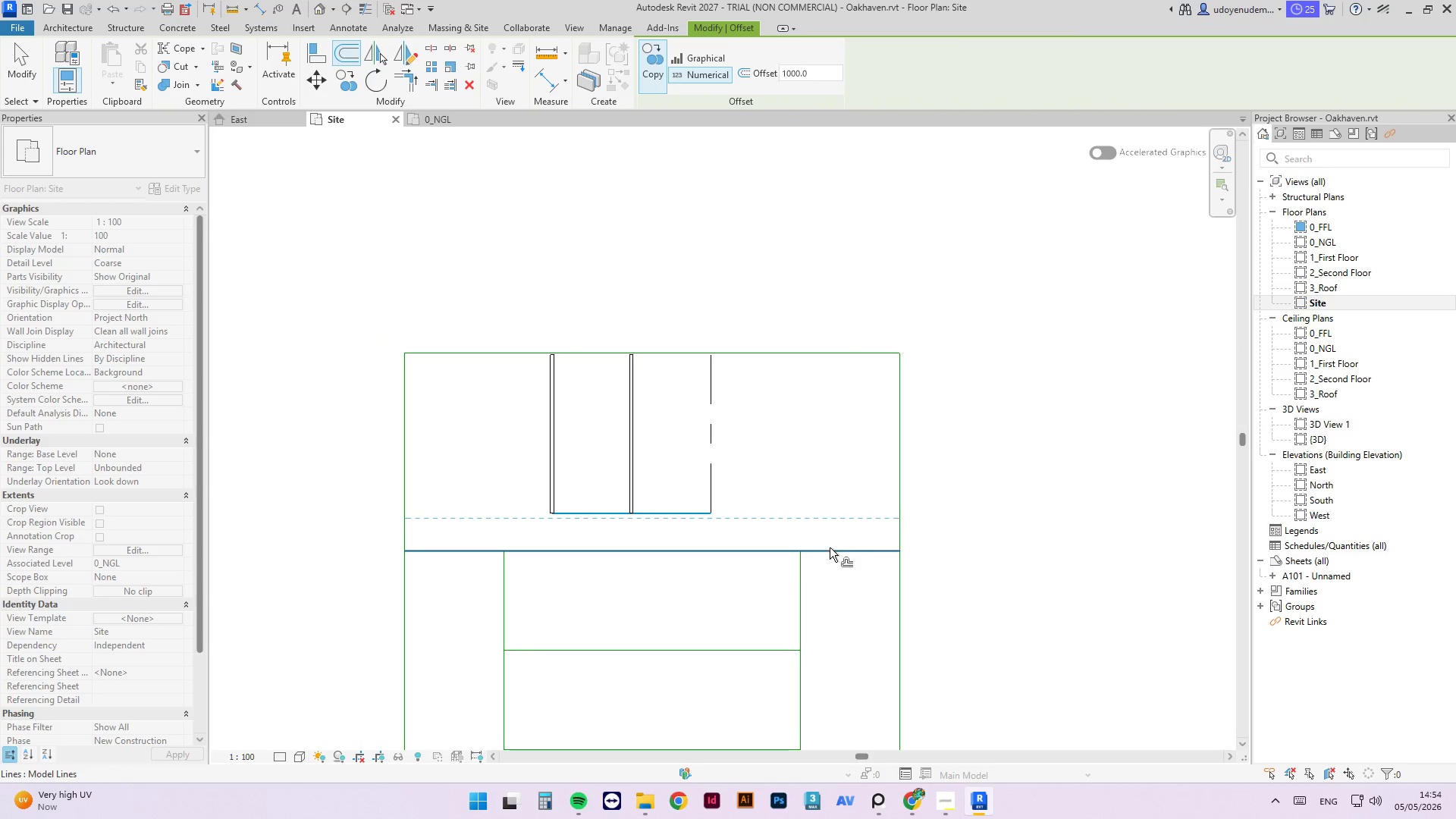 
left_click([830, 548])
 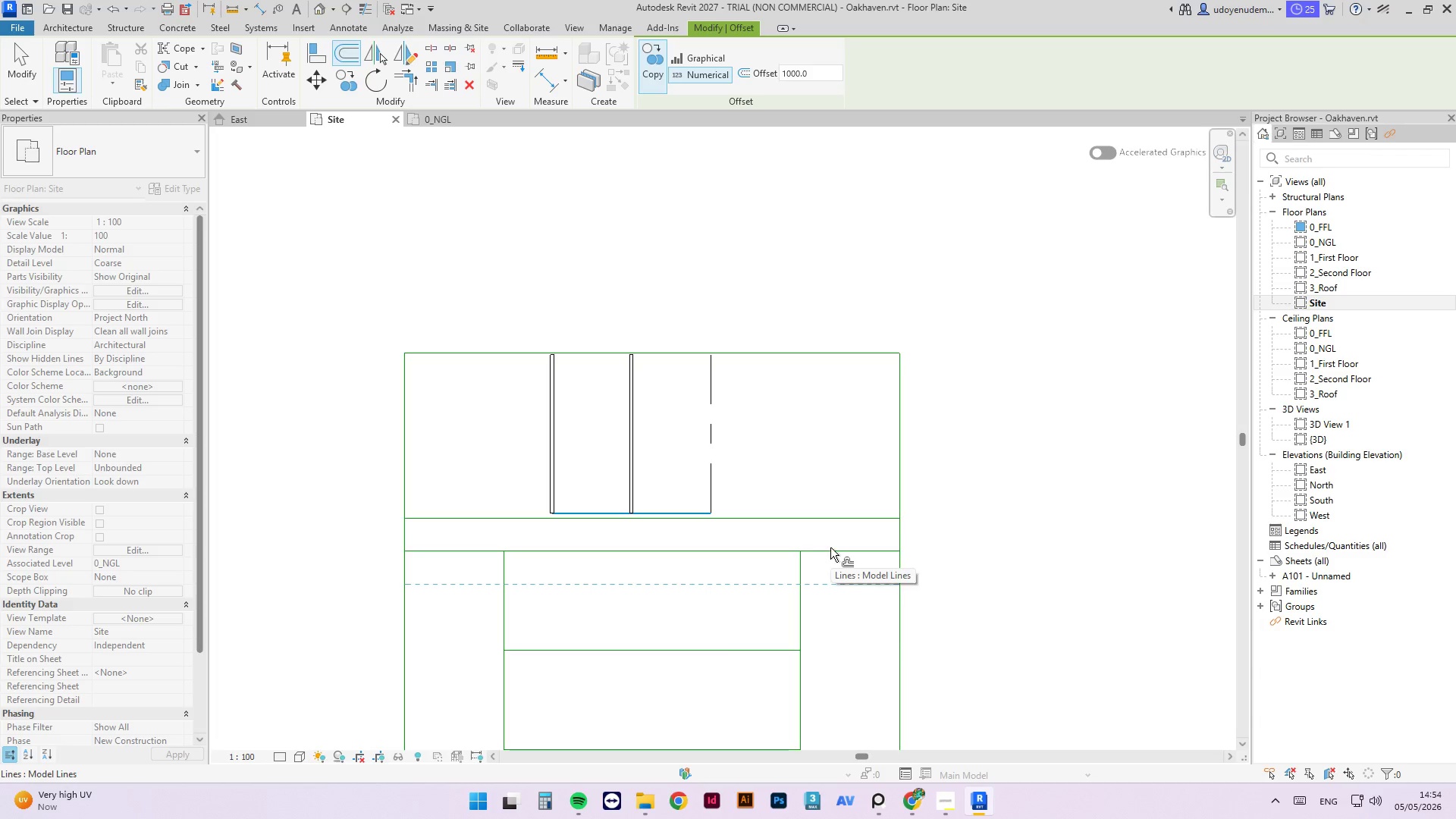 
key(Escape)
 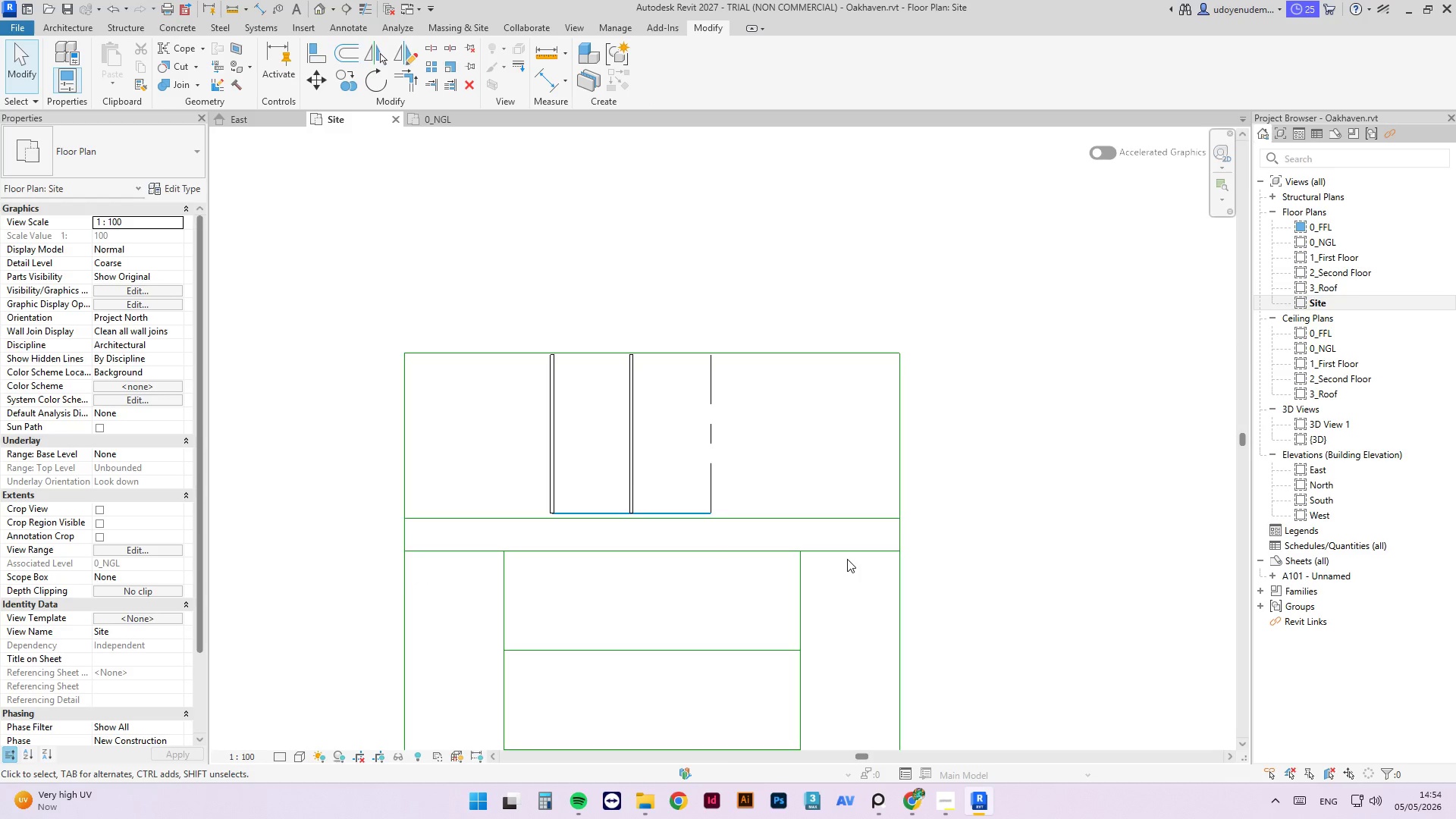 
key(Escape)
 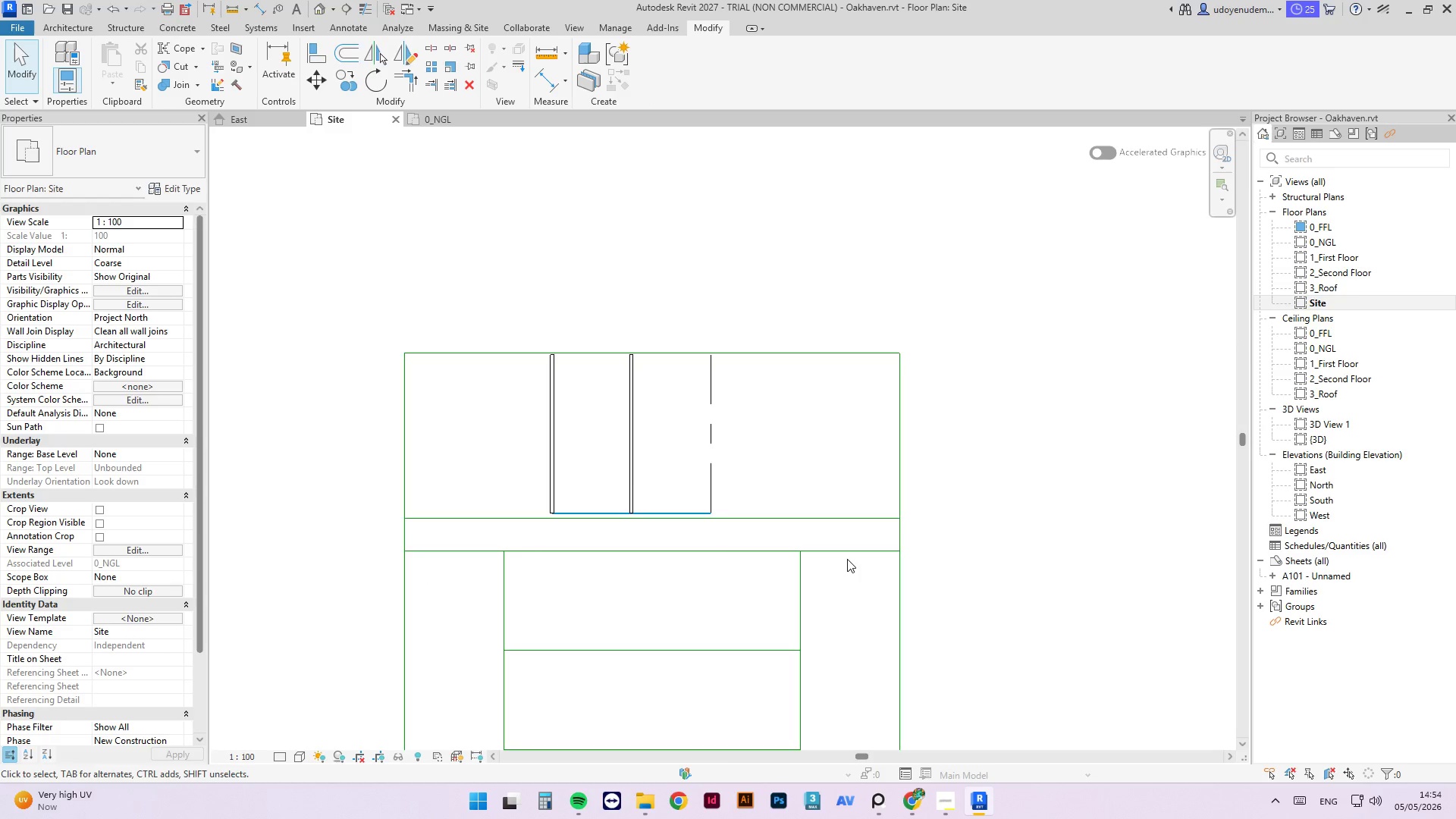 
key(Escape)
 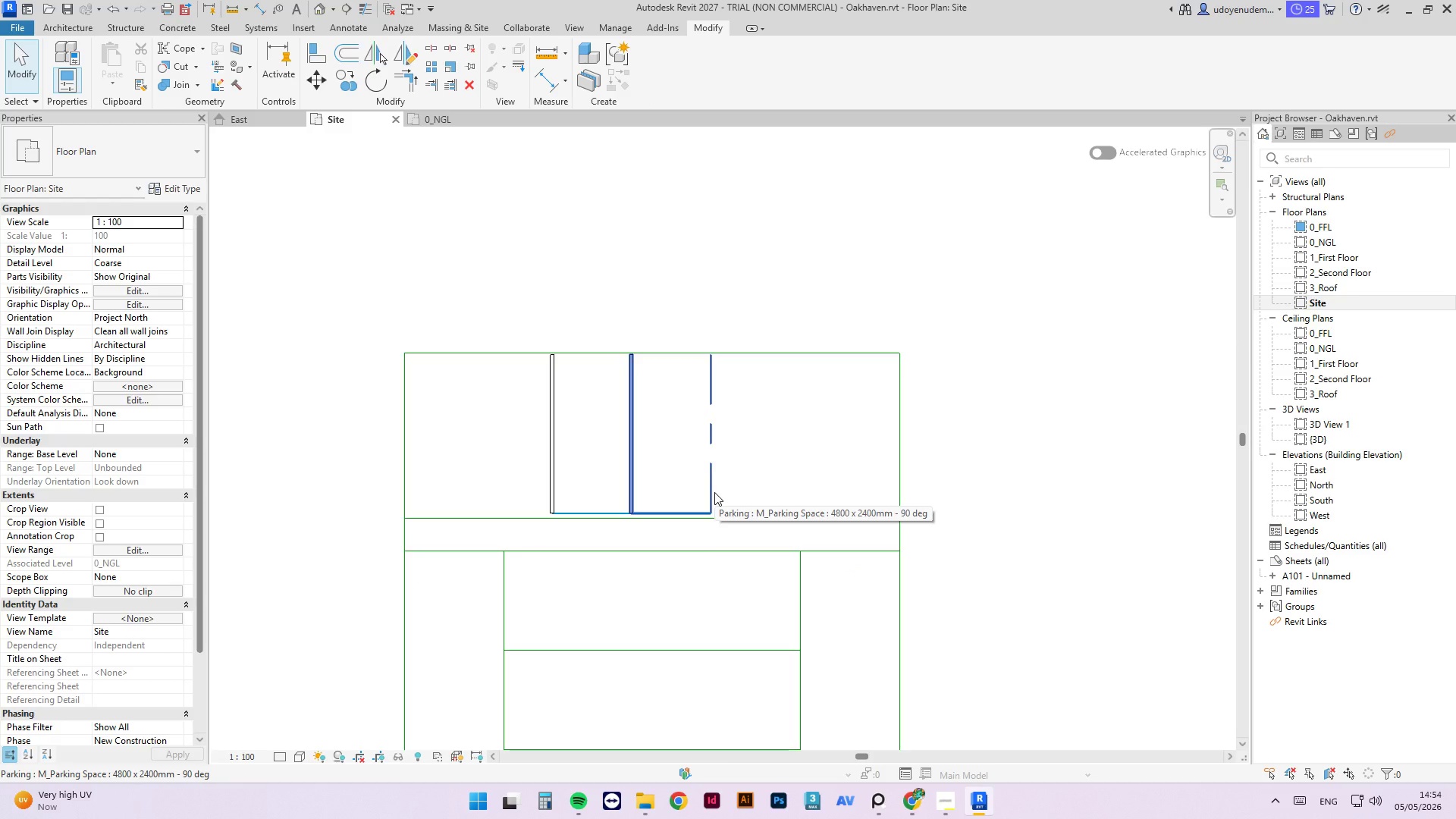 
left_click([714, 492])
 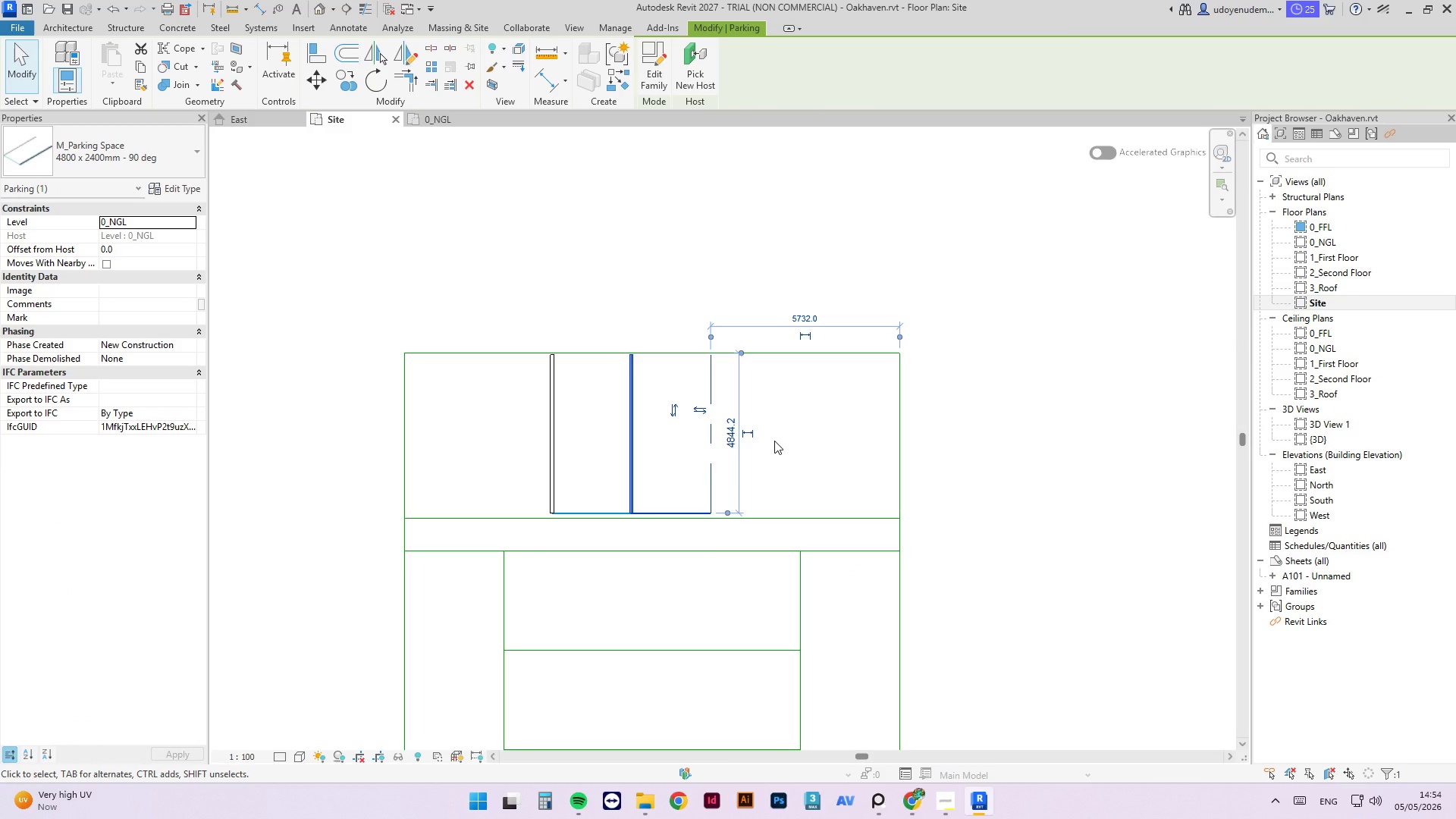 
wait(7.55)
 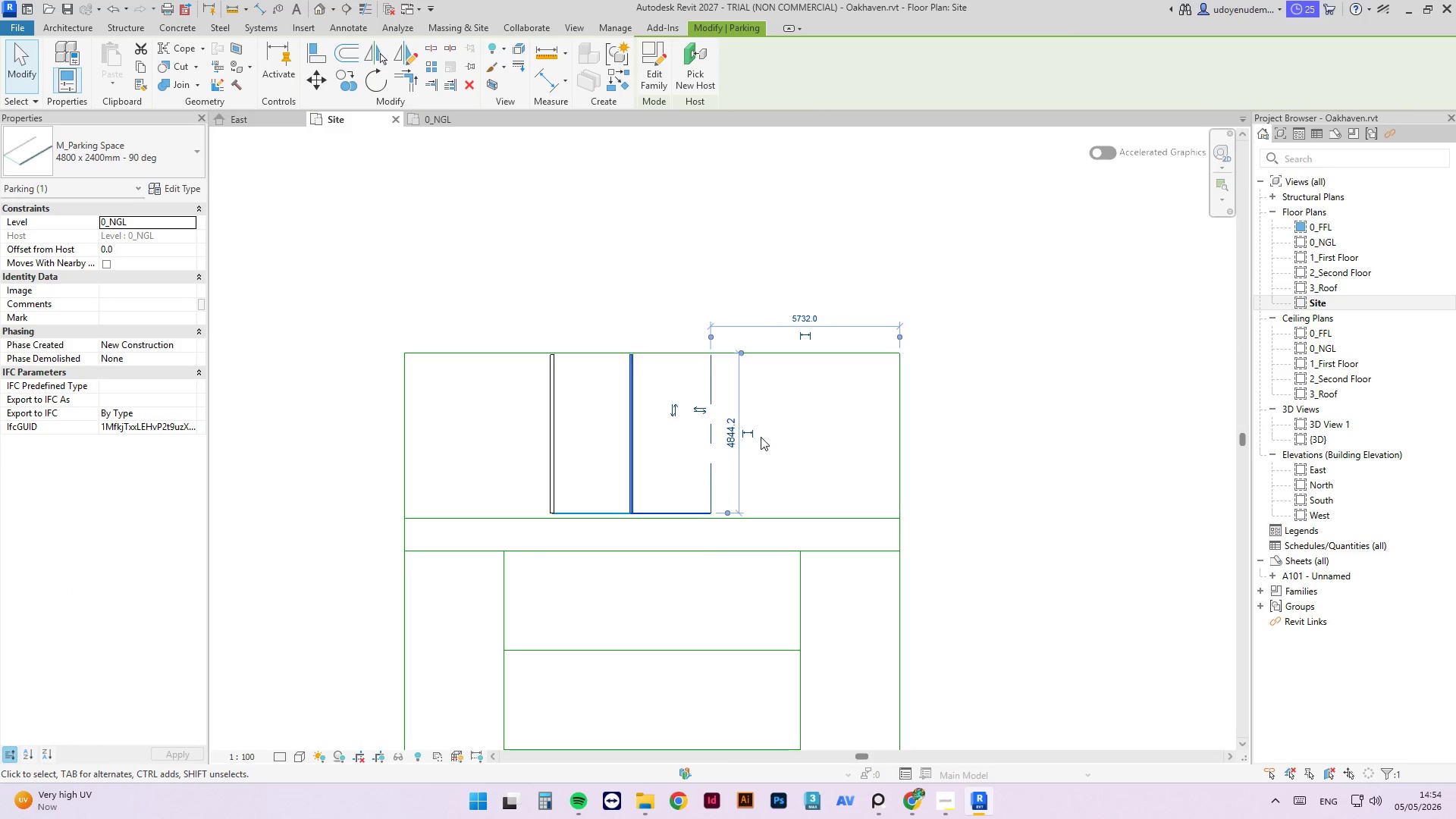 
key(Escape)
 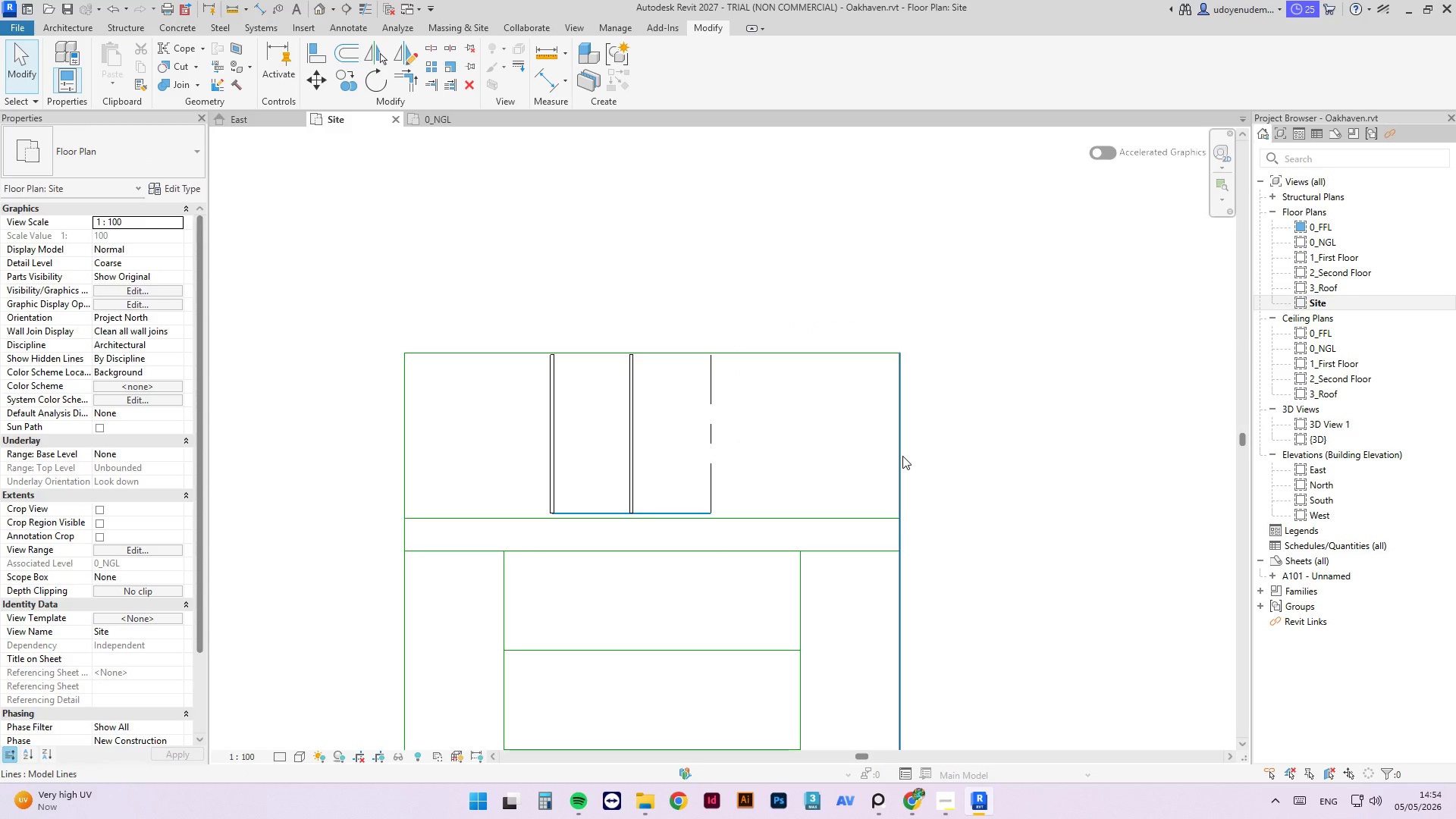 
left_click([902, 456])
 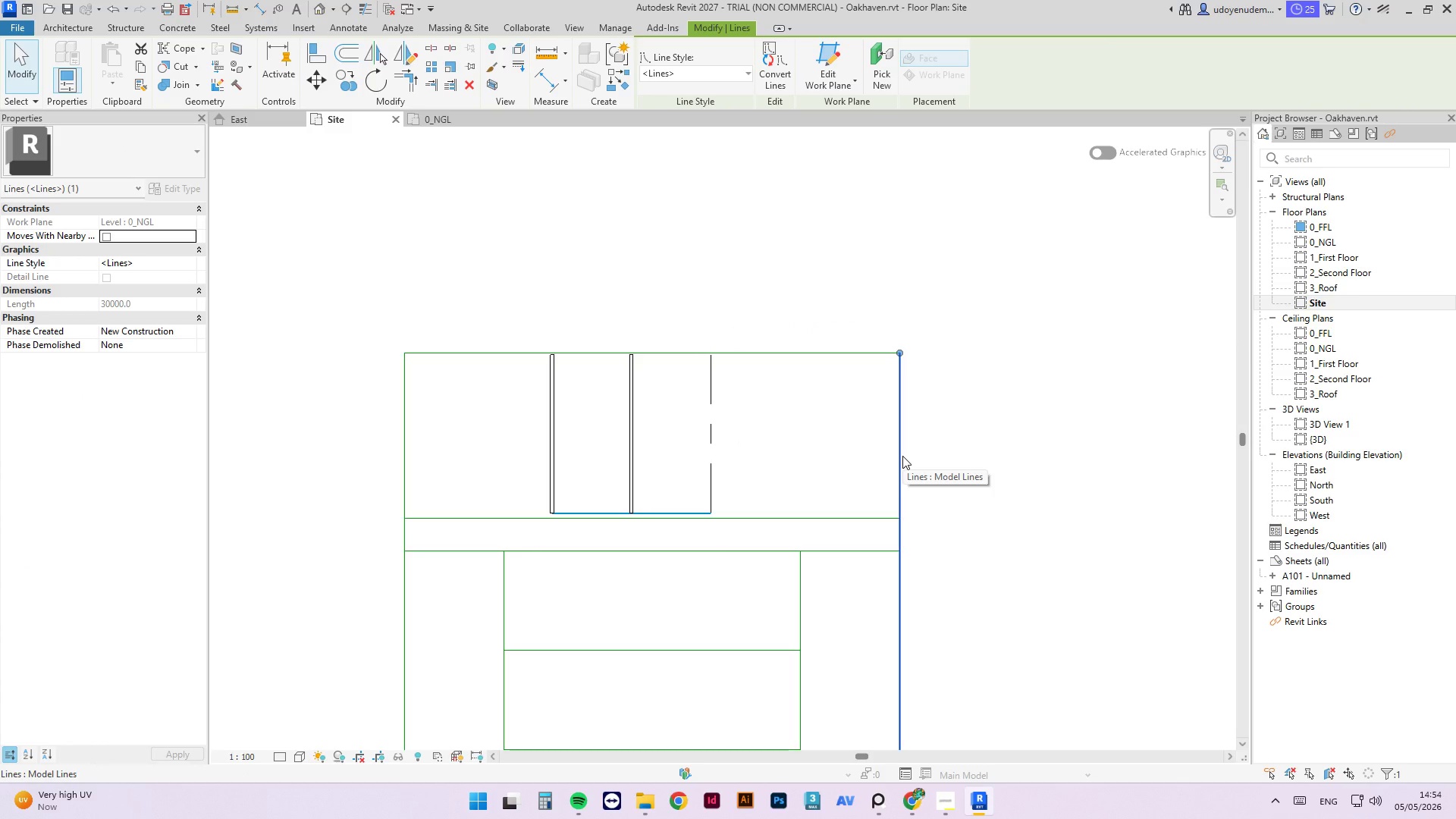 
key(Escape)
type(cm)
 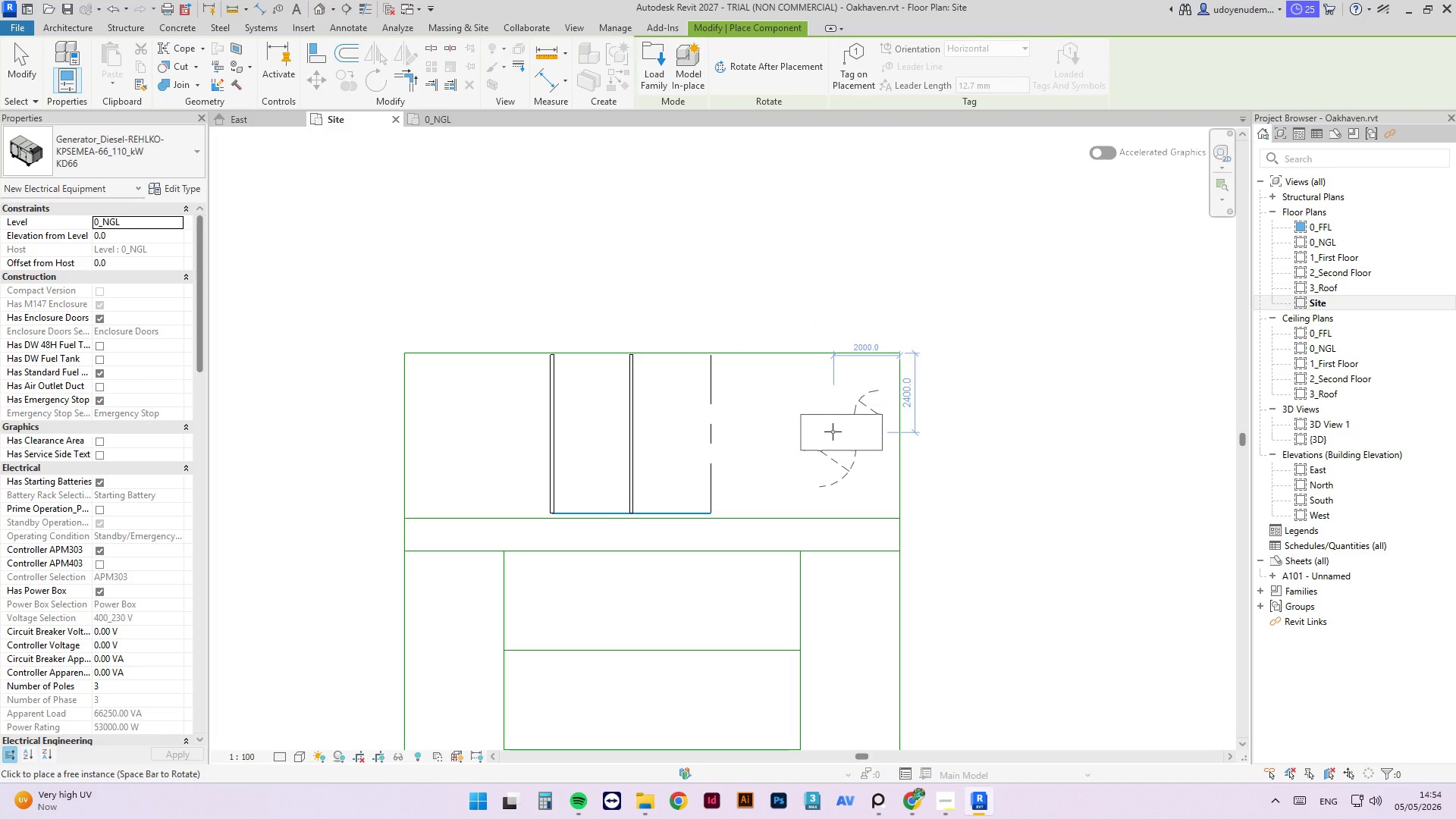 
left_click([833, 431])
 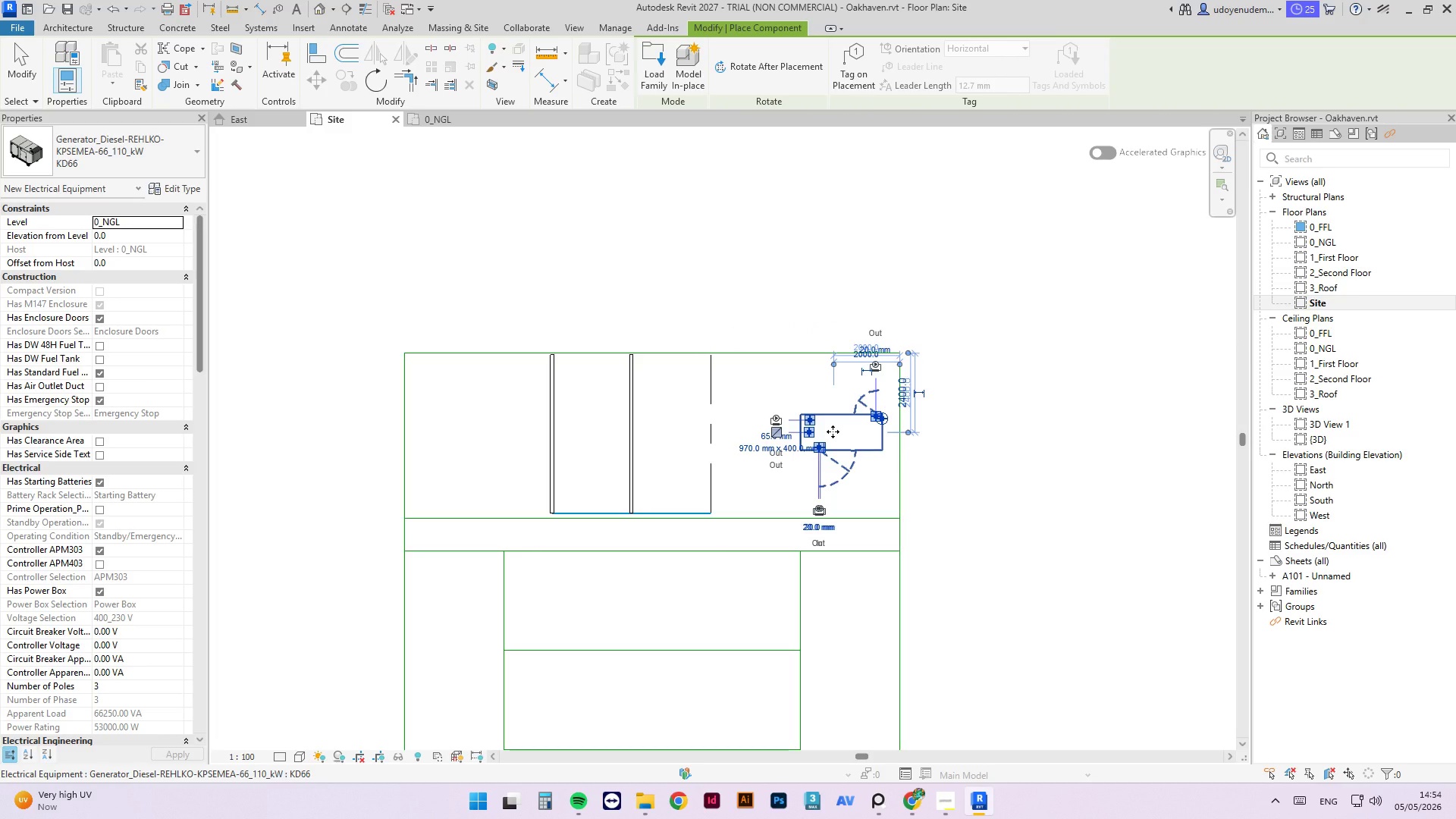 
key(Escape)
 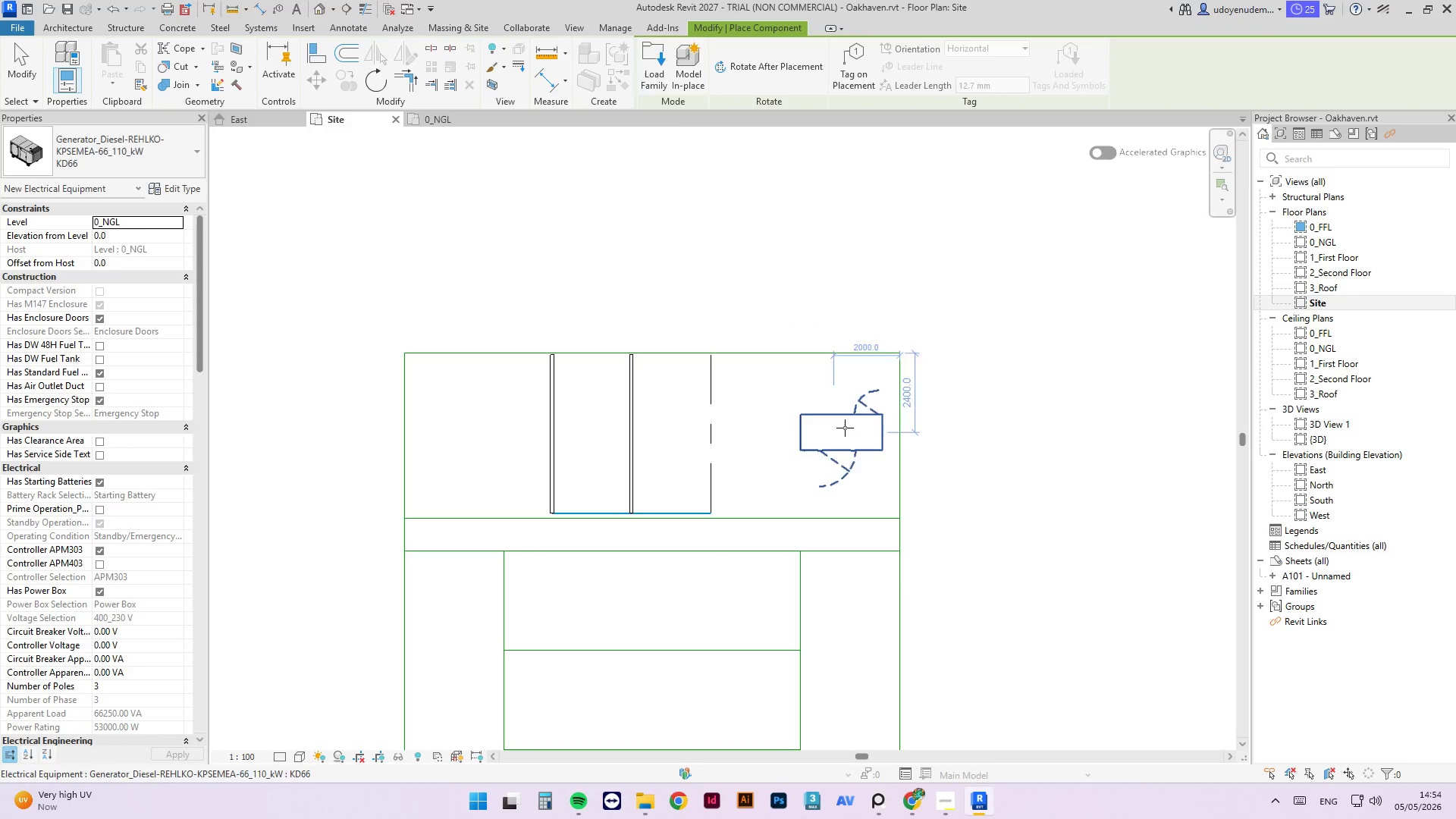 
key(Escape)
 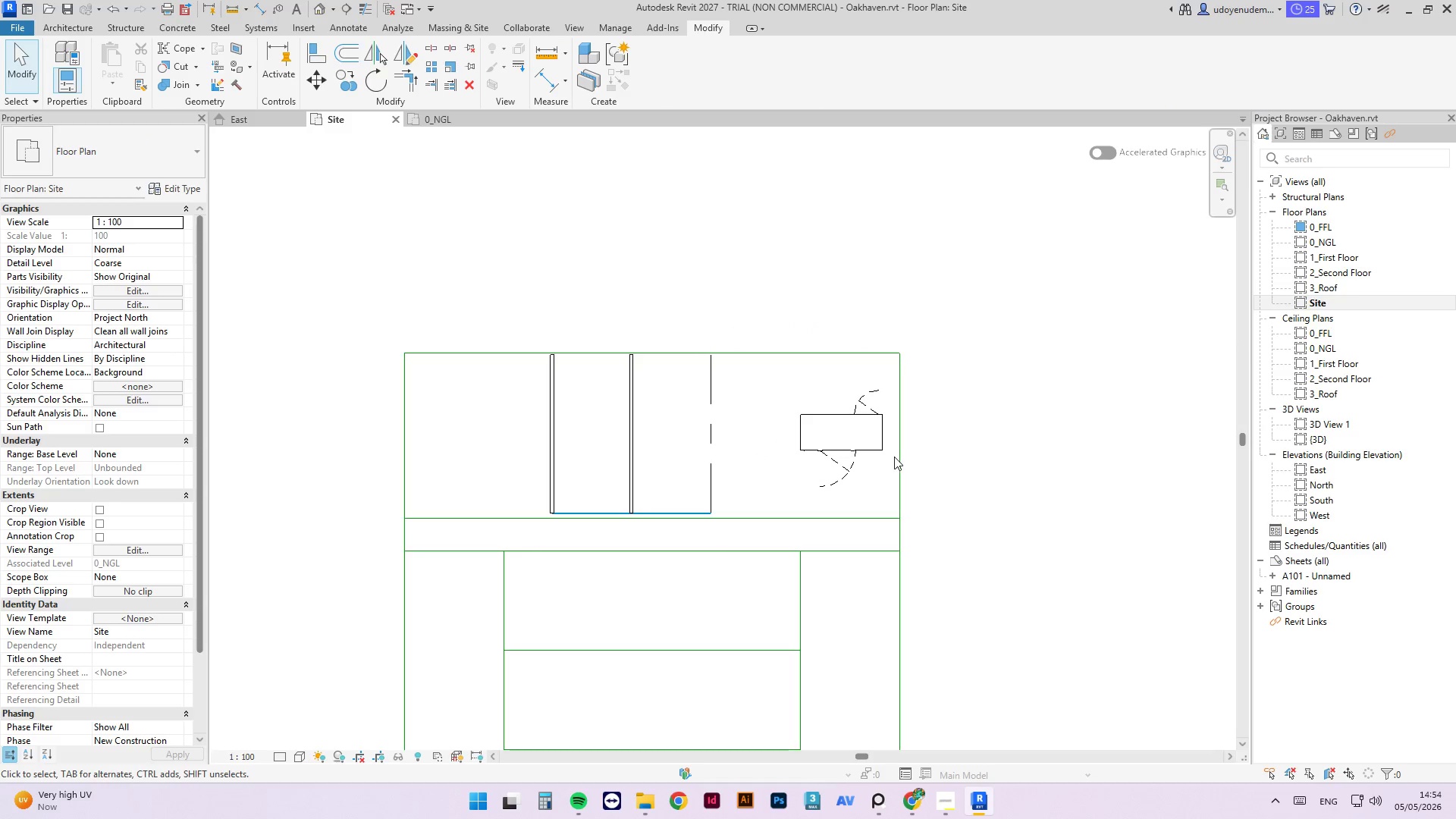 
left_click([894, 457])
 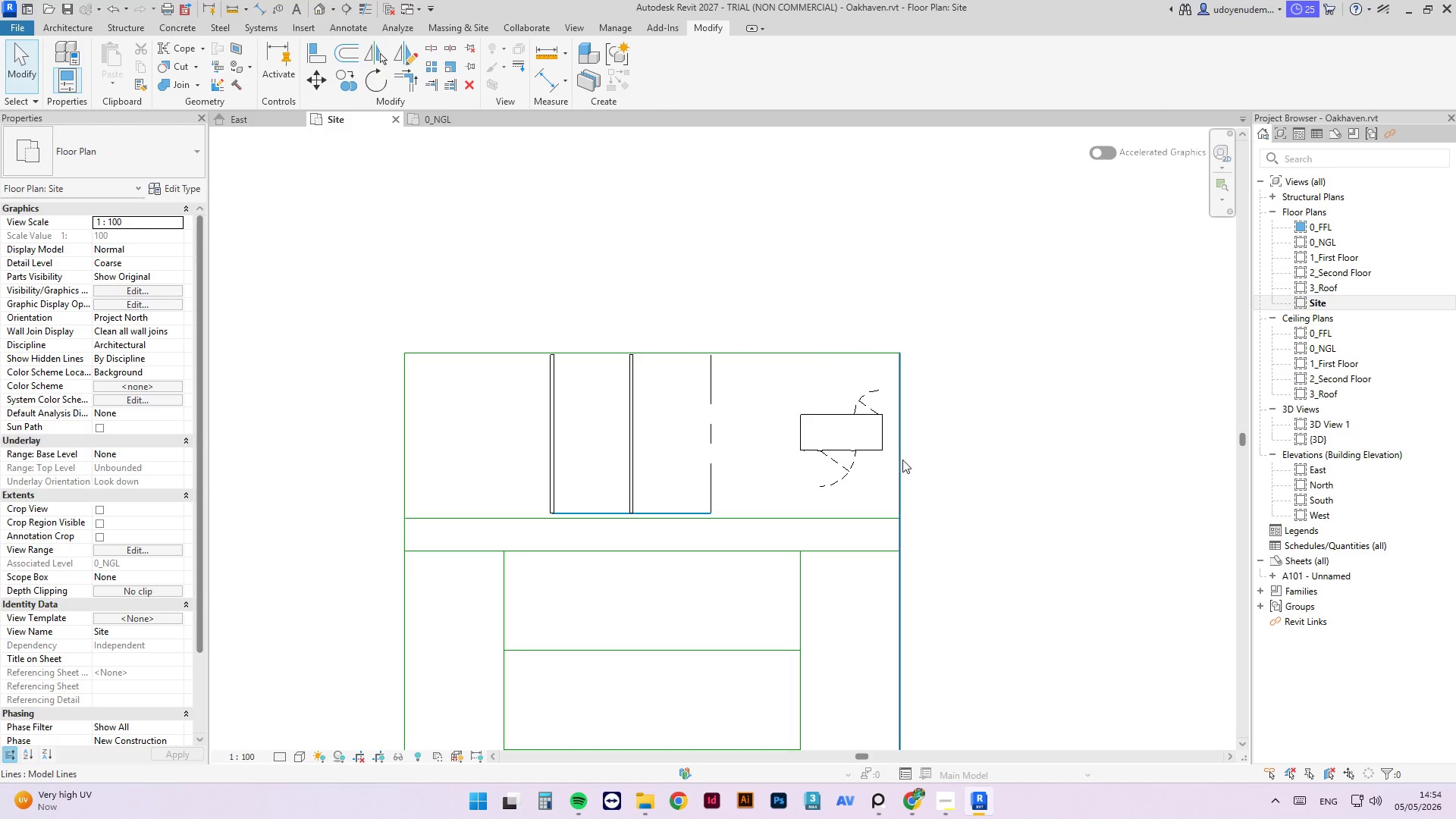 
left_click_drag(start_coordinate=[902, 460], to_coordinate=[800, 66])
 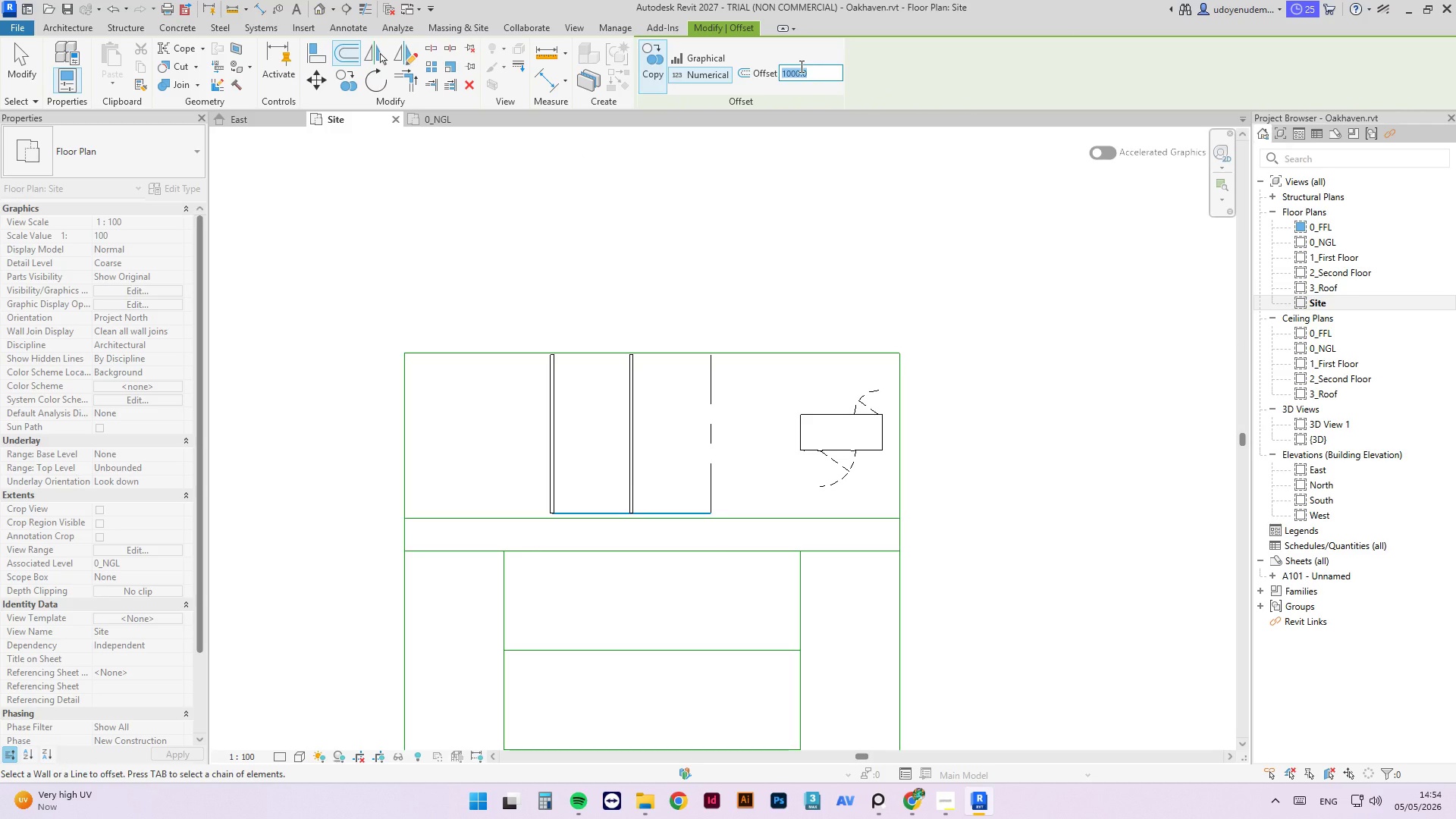 
type(of)
 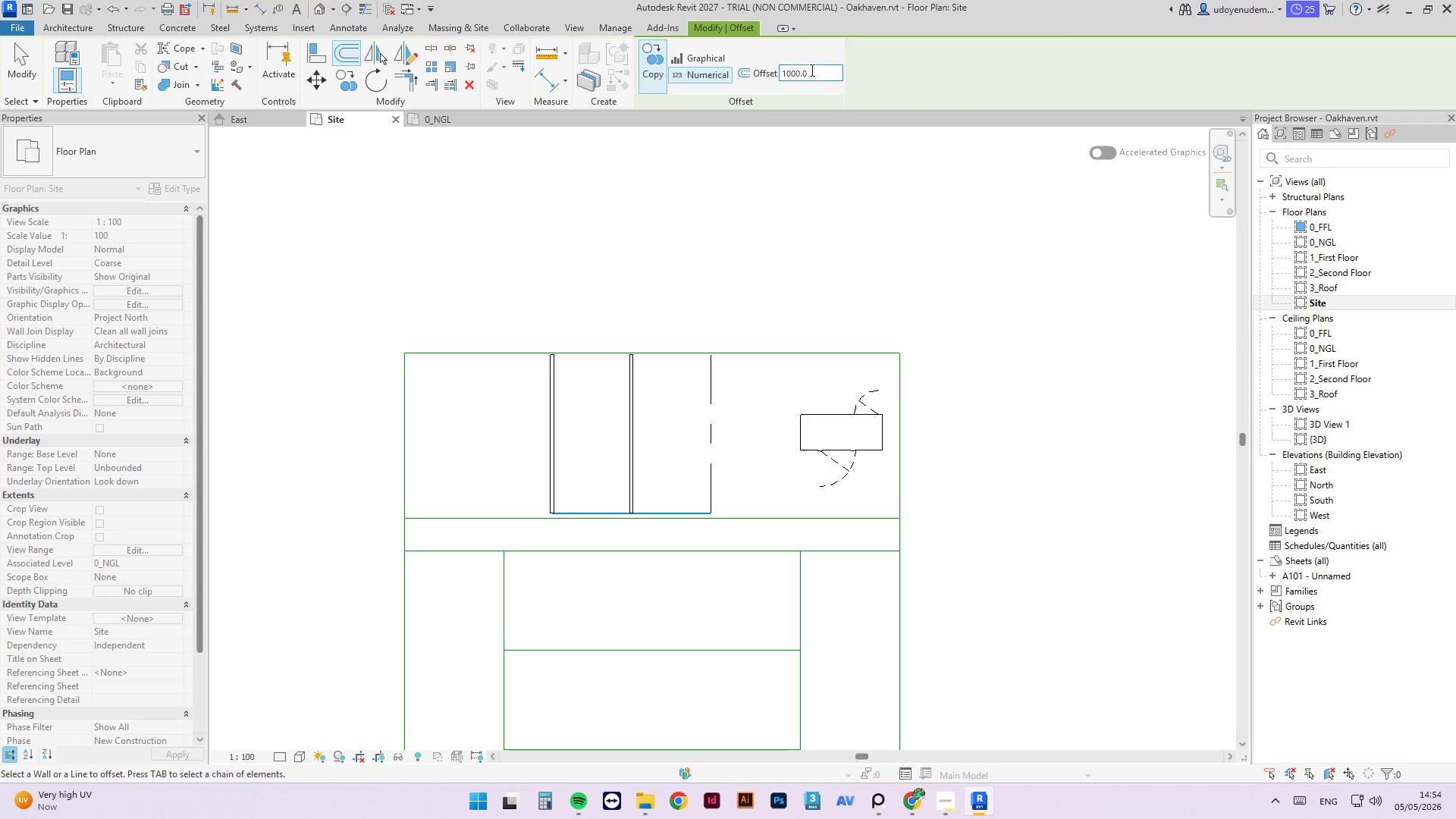 
double_click([800, 66])
 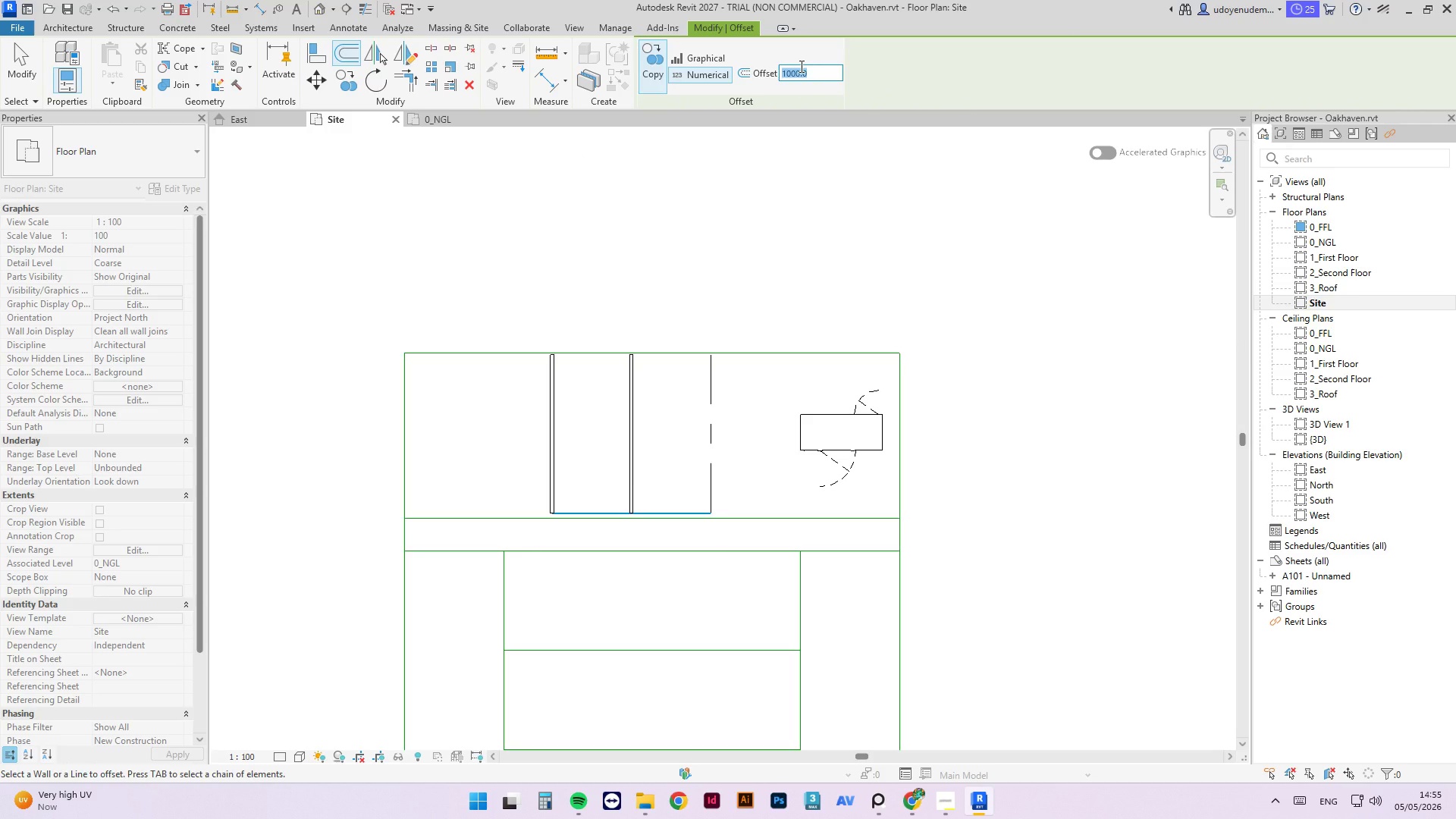 
key(Numpad3)
 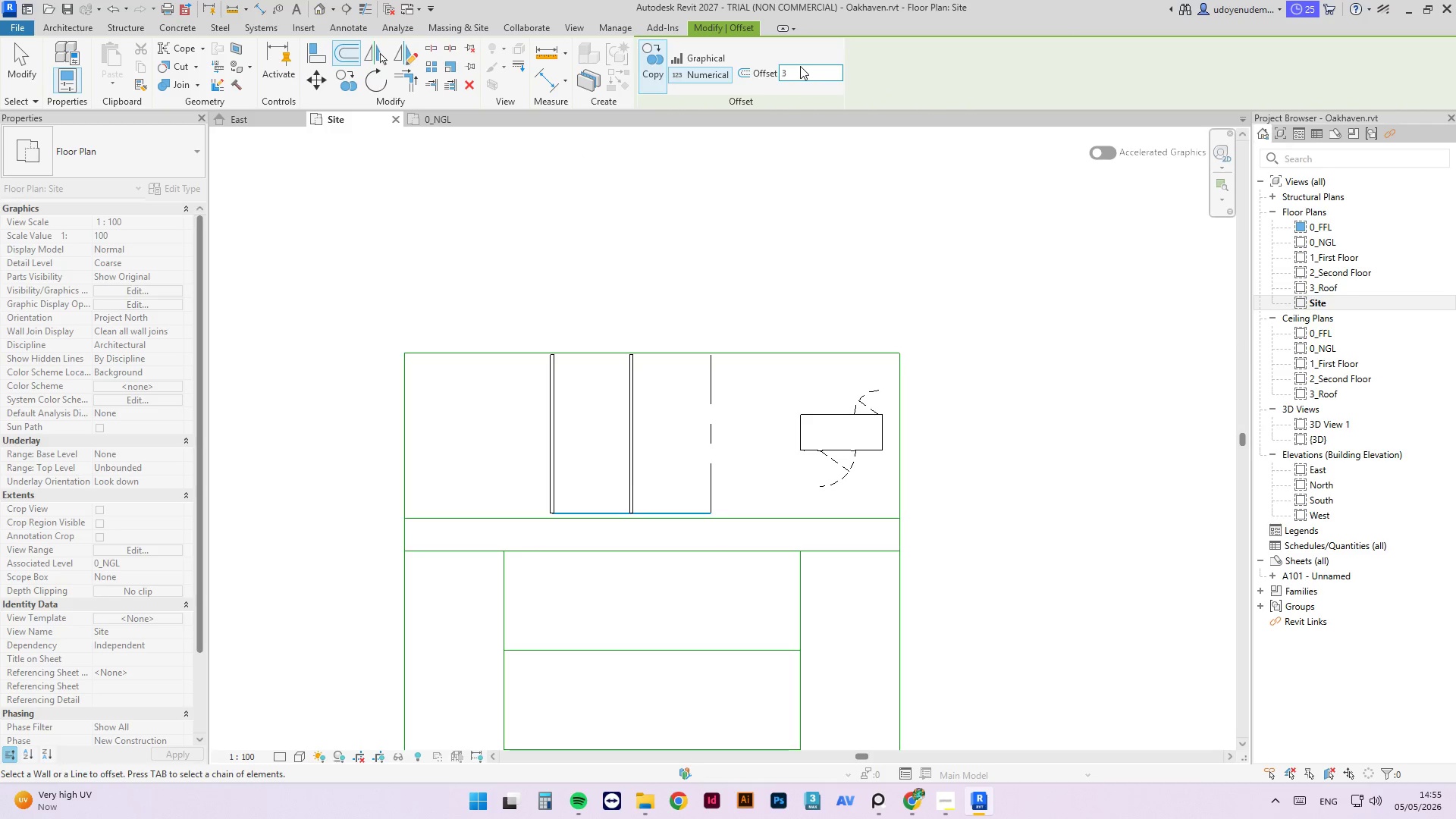 
key(Backspace)
 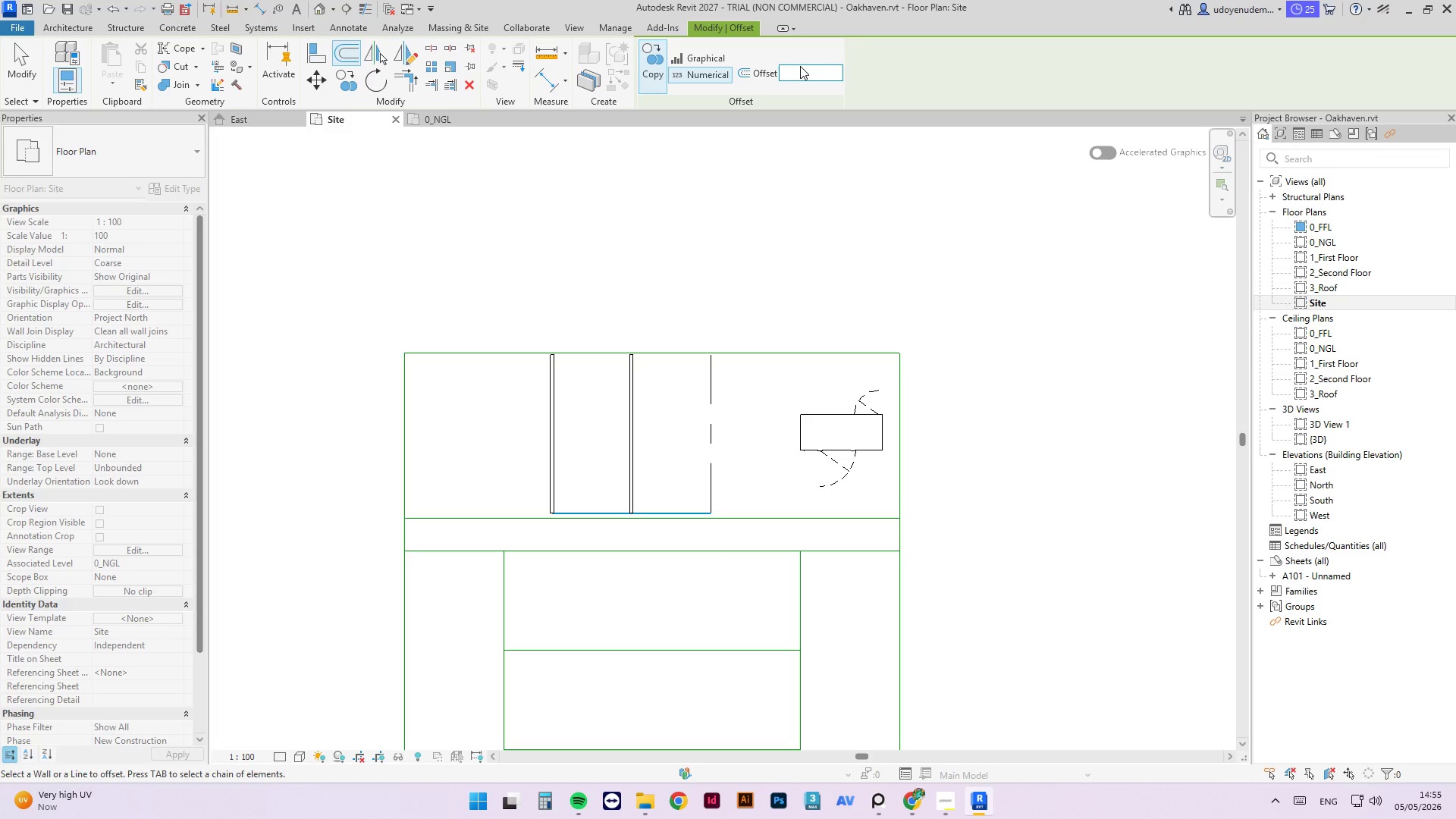 
key(Numpad6)
 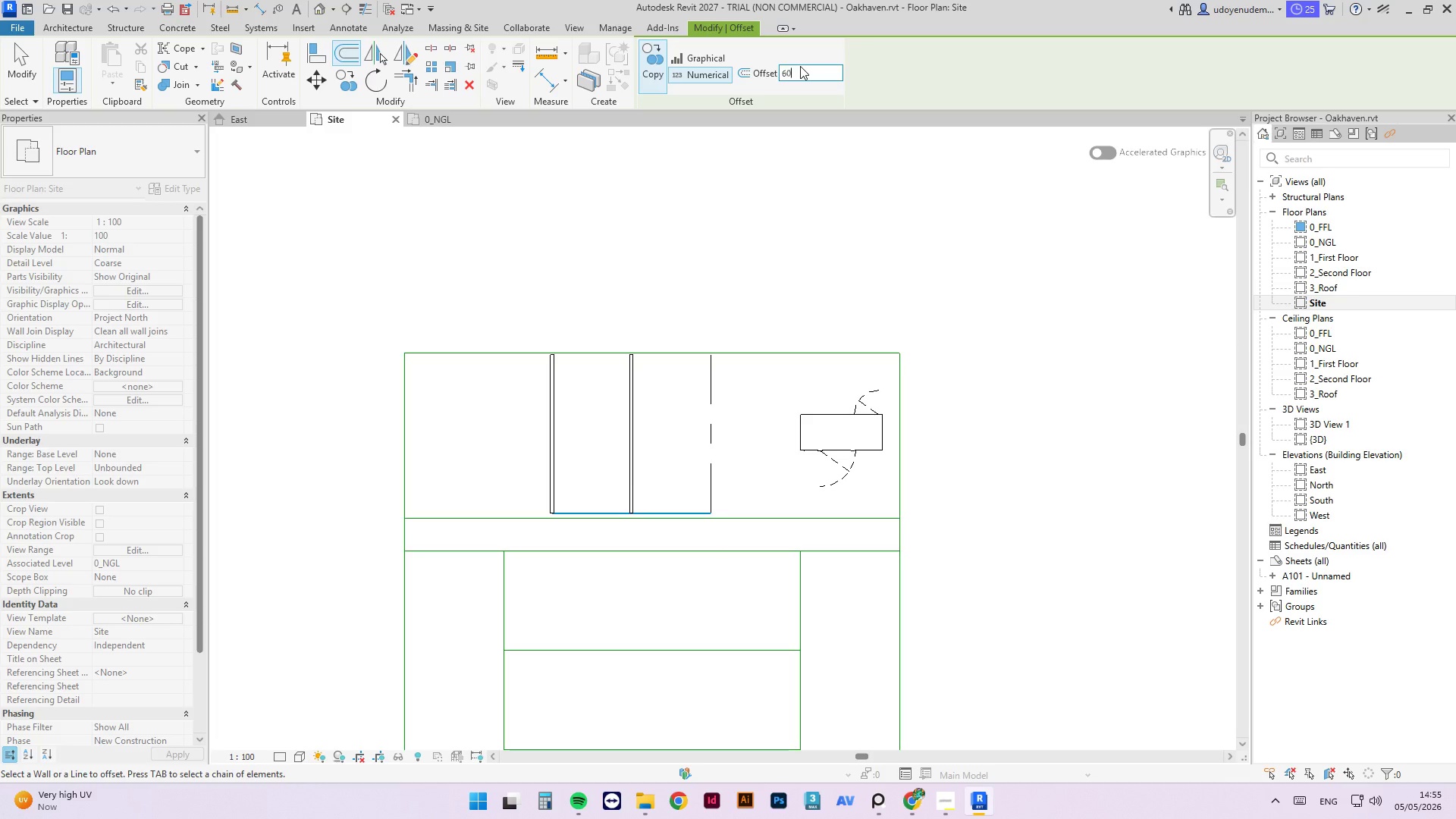 
key(Numpad0)
 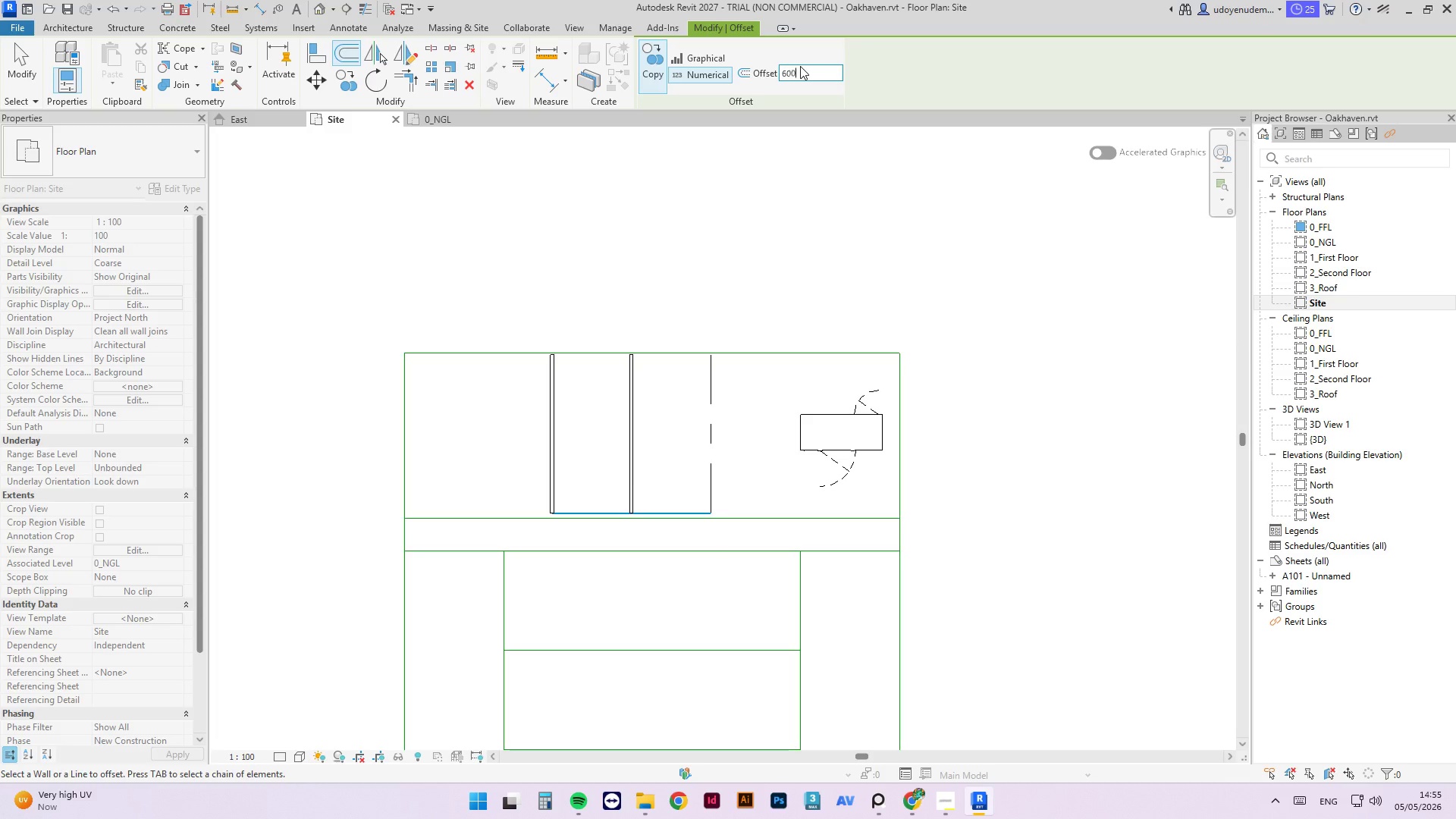 
key(Numpad0)
 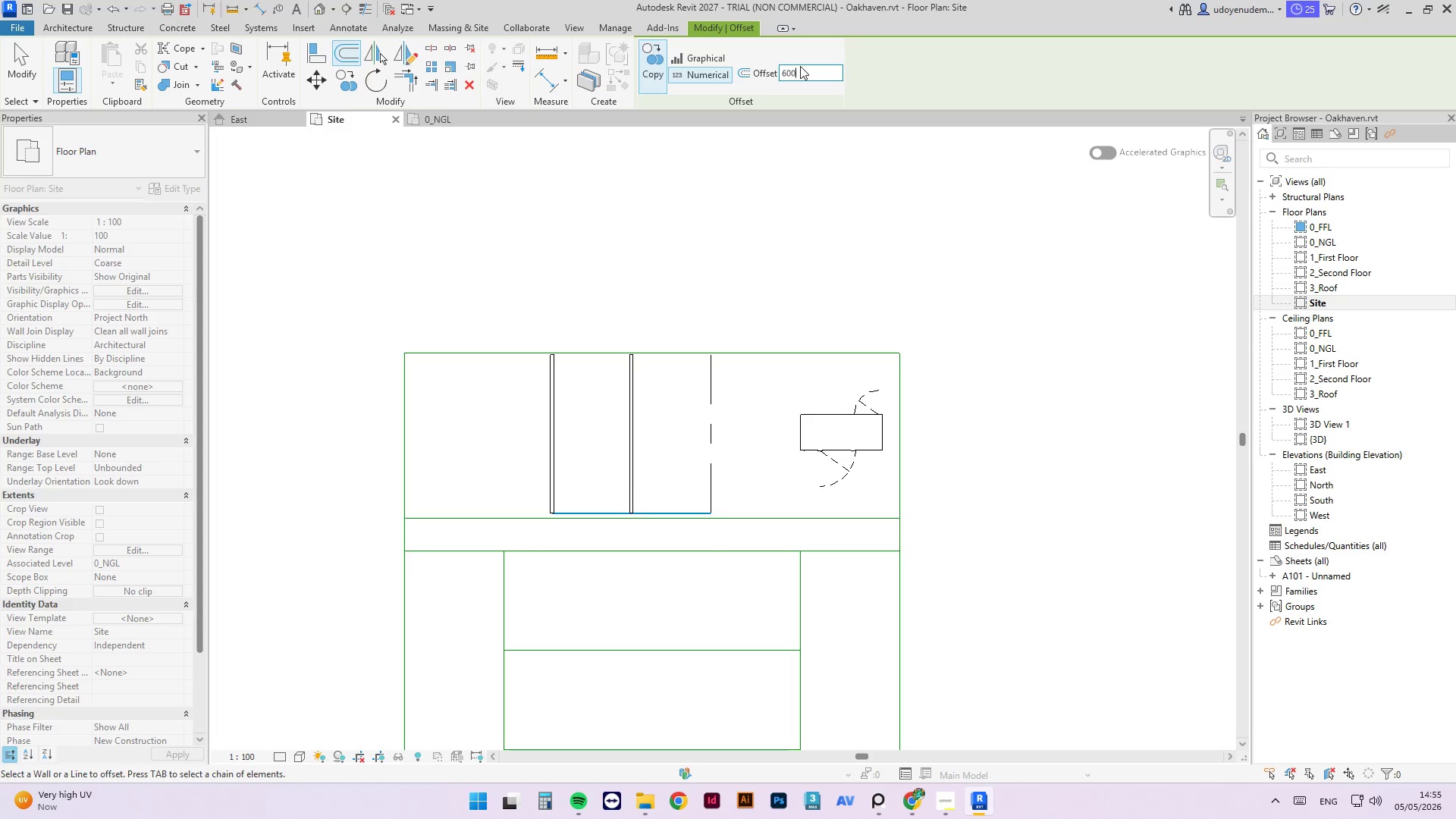 
key(Numpad0)
 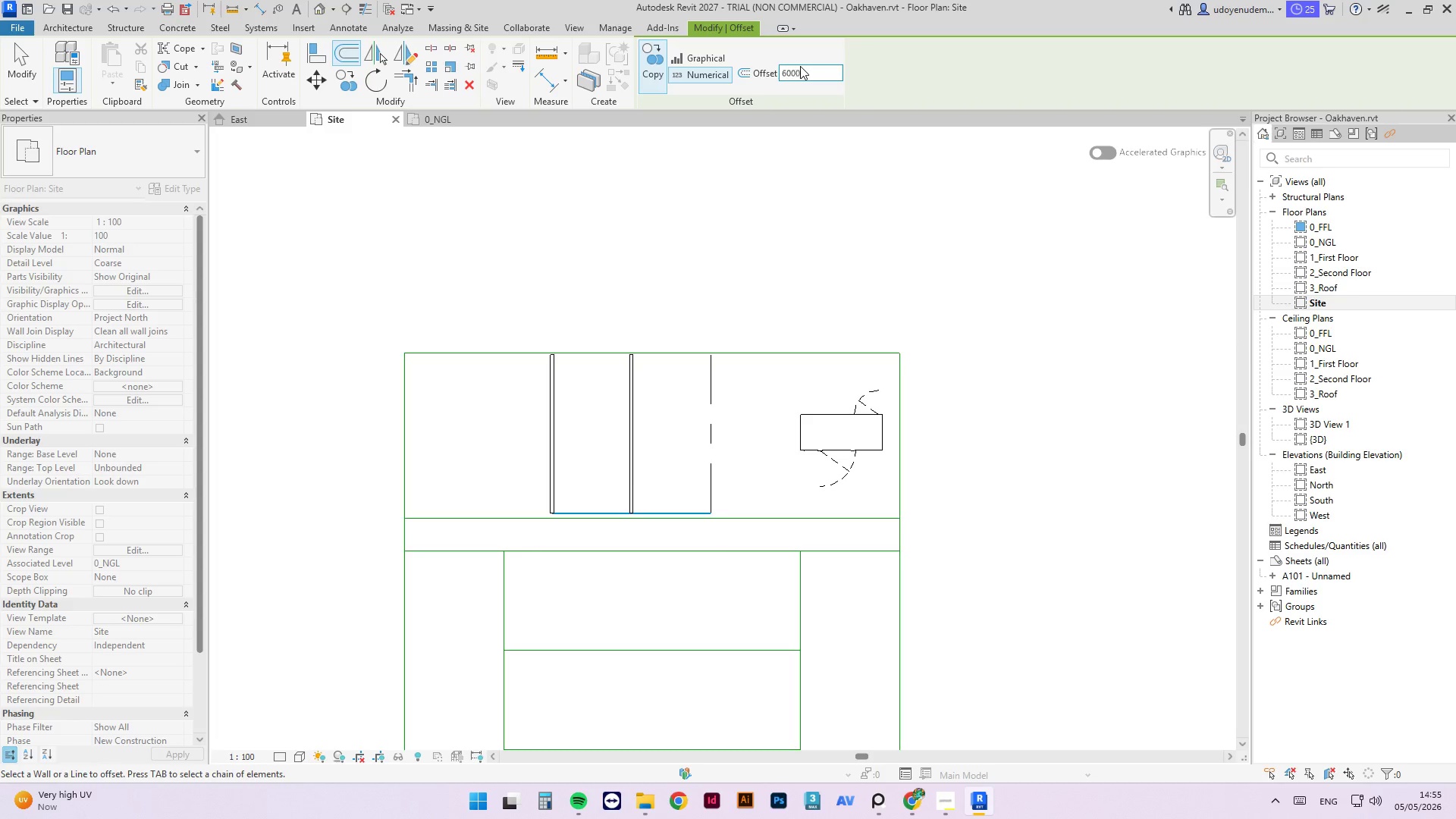 
key(NumpadEnter)
 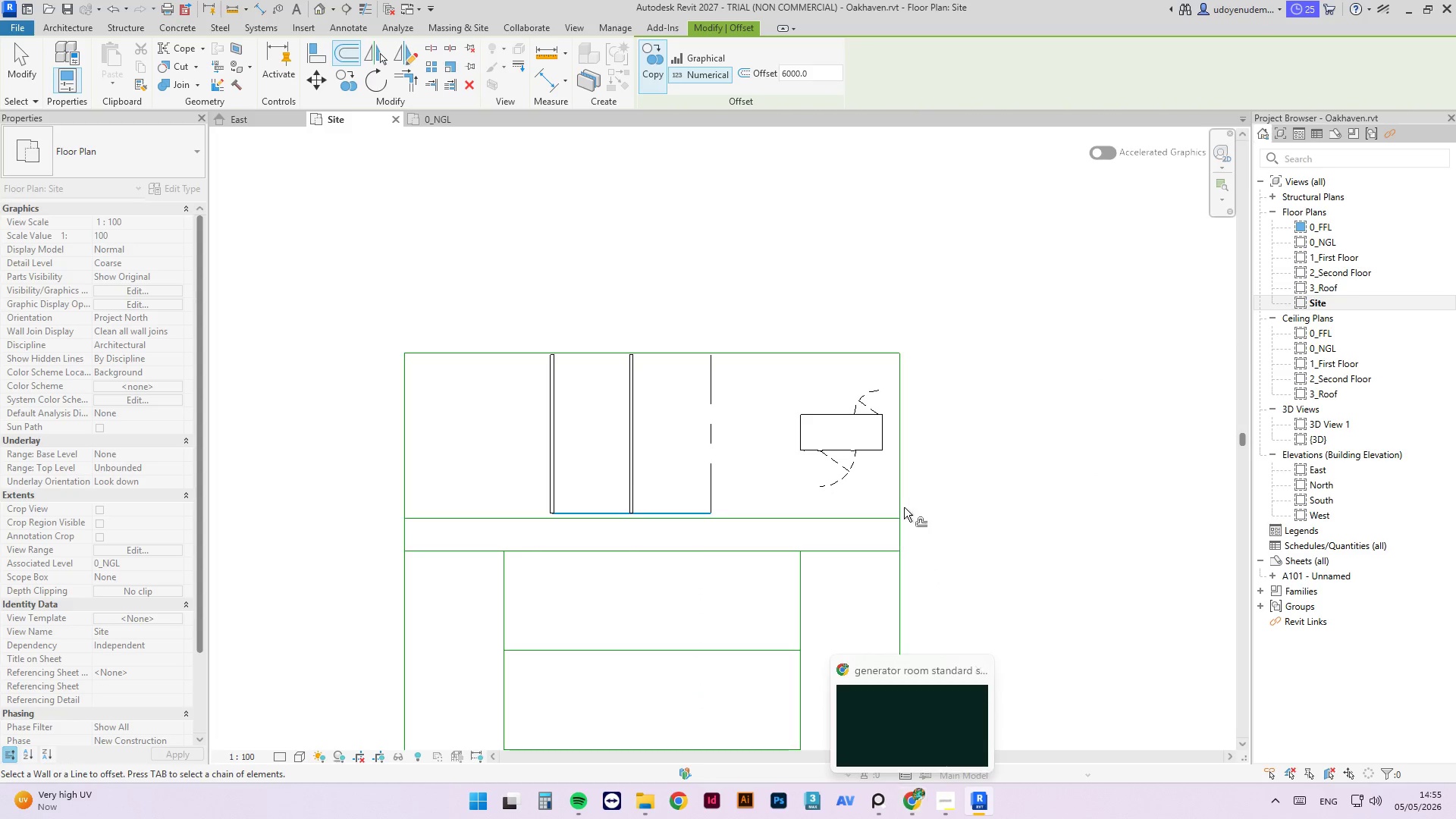 
wait(7.44)
 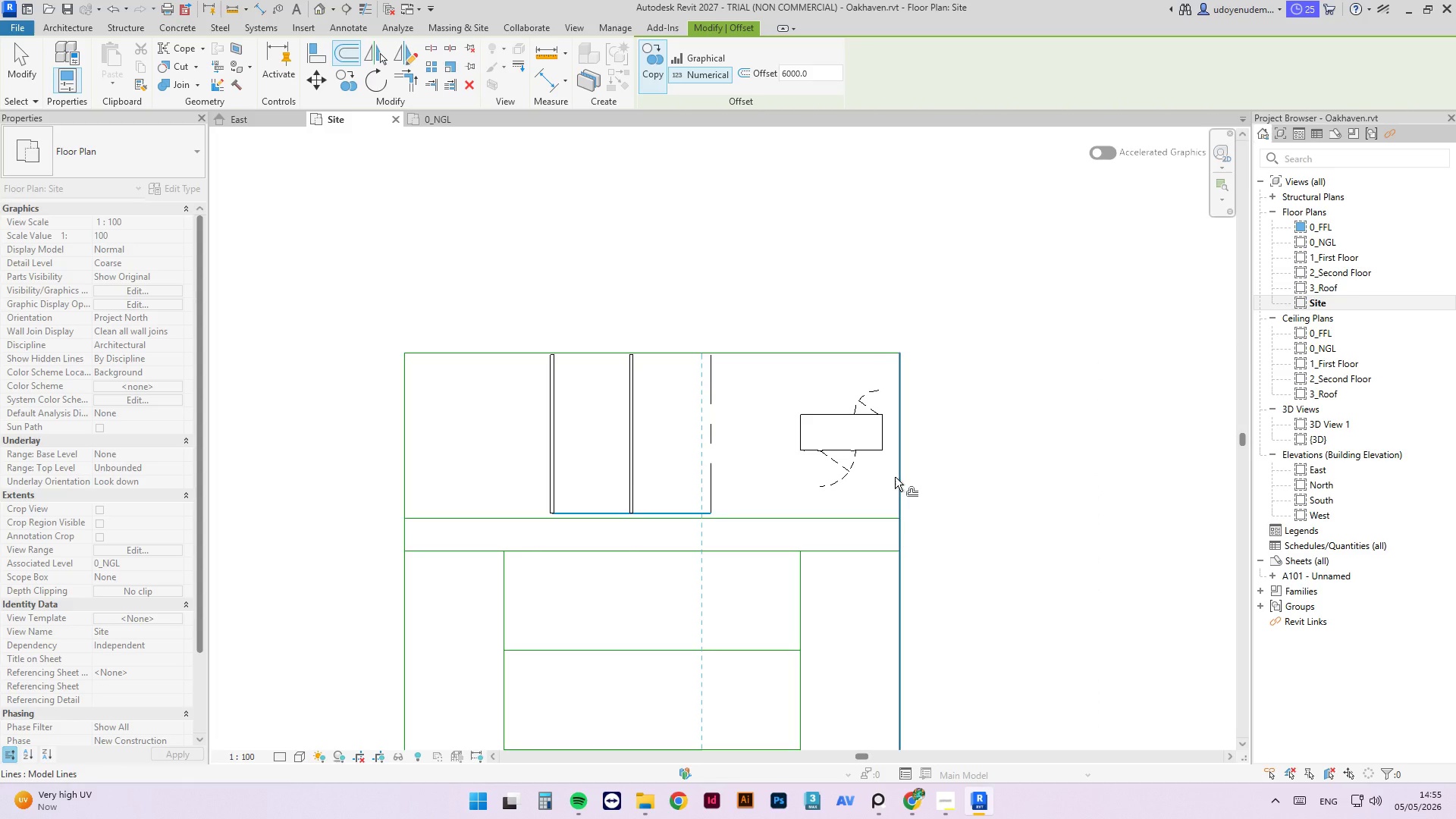 
key(Escape)
 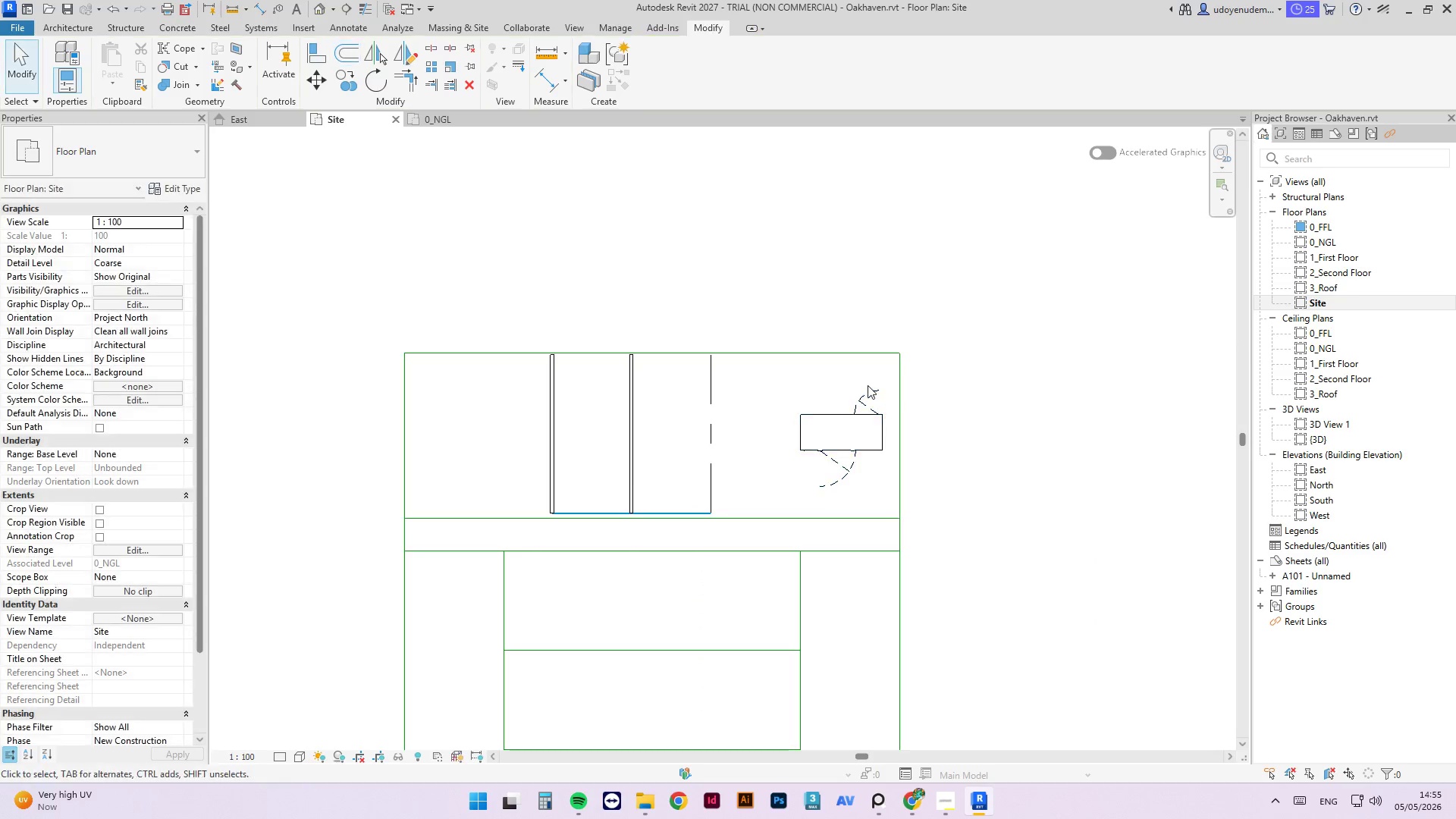 
key(Escape)
 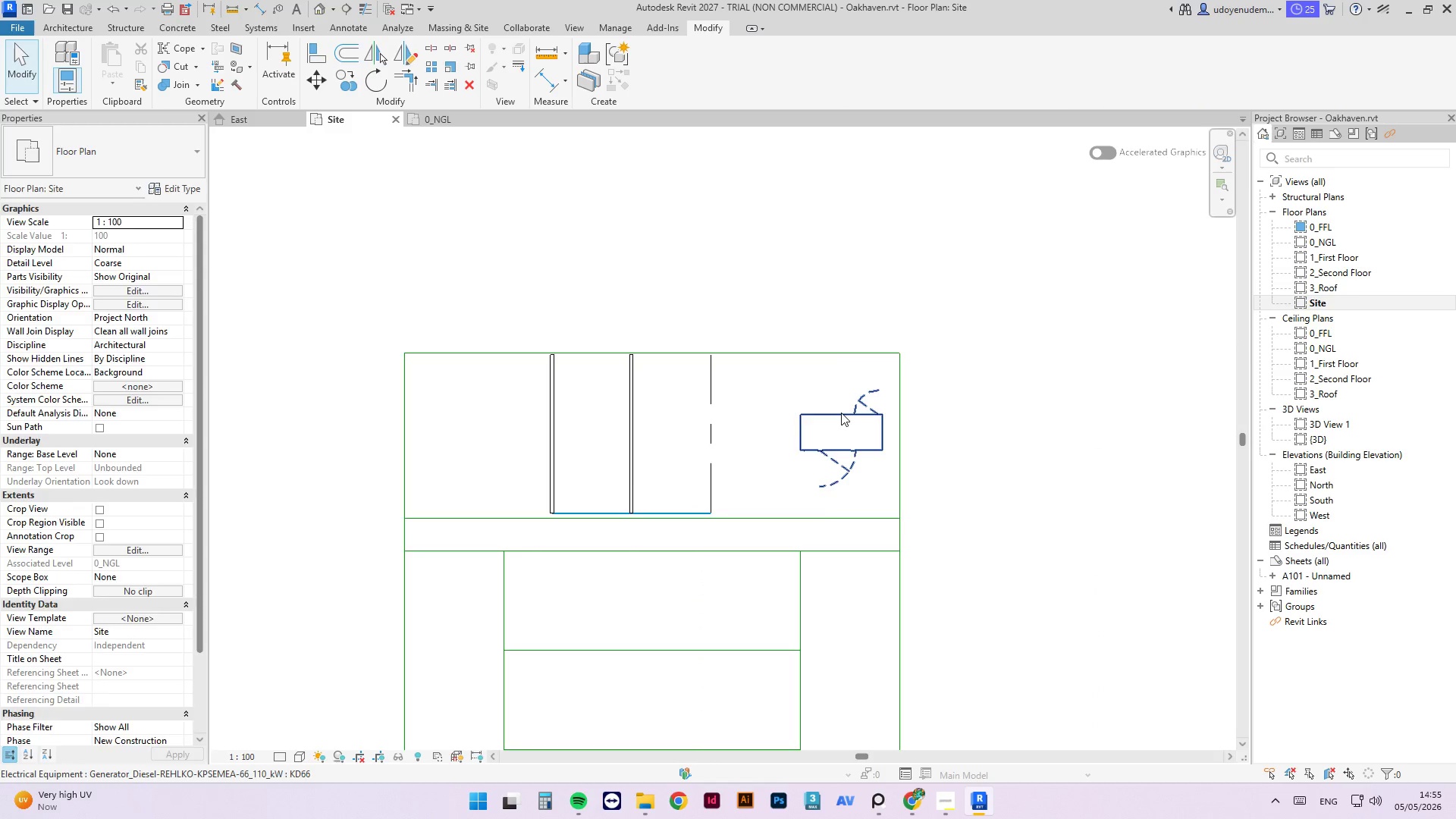 
left_click([841, 413])
 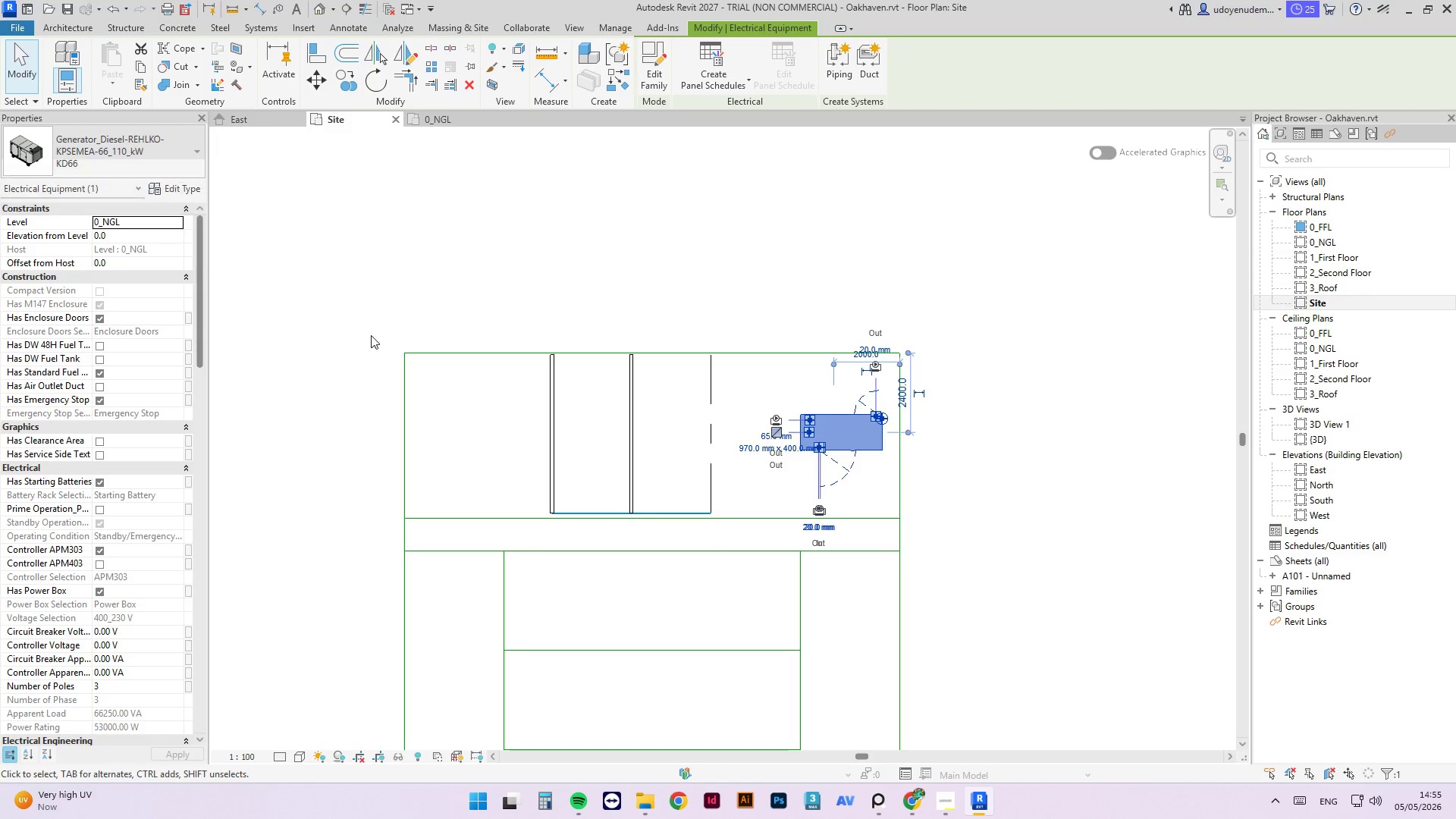 
left_click([918, 800])
 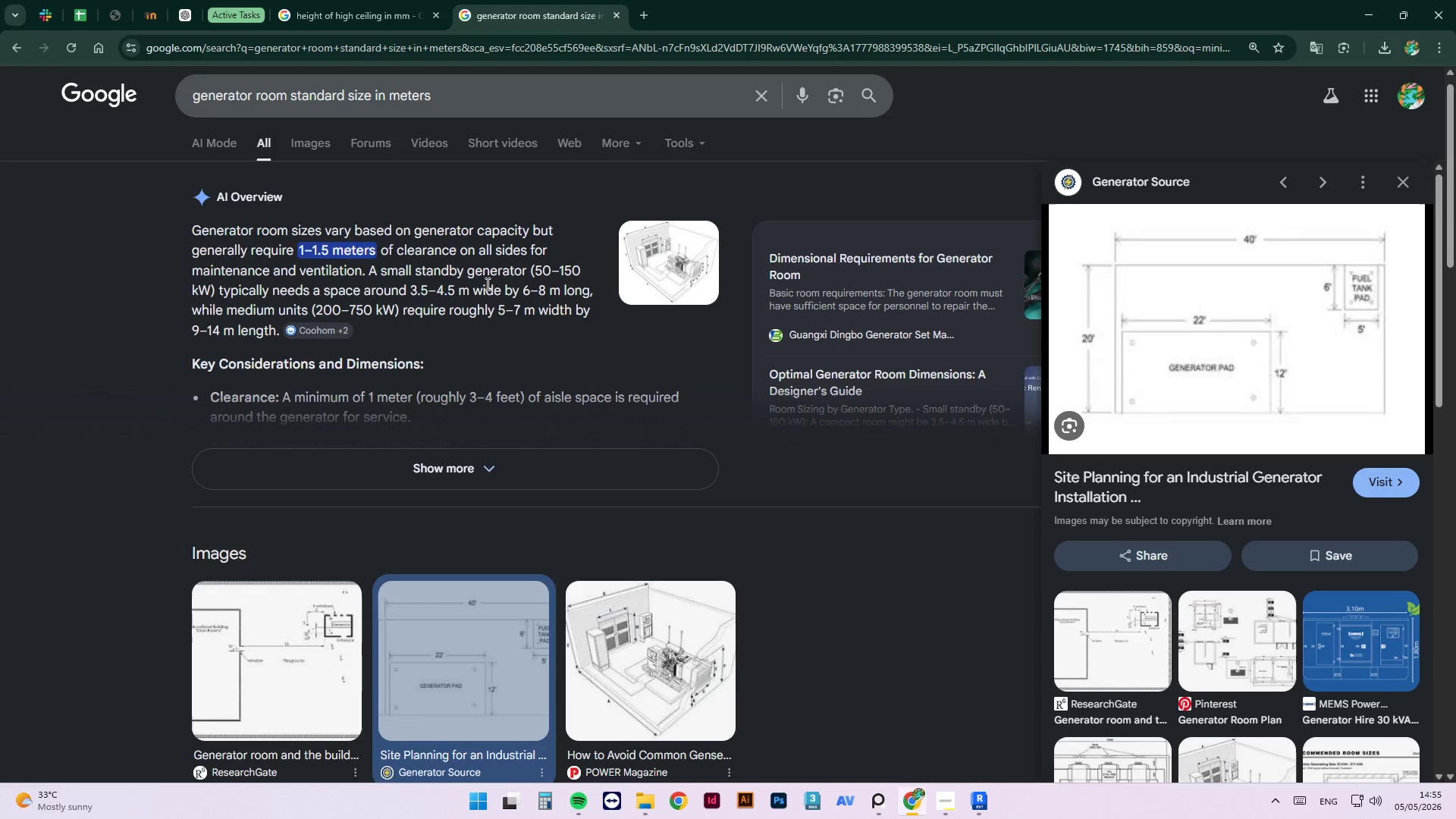 
wait(8.0)
 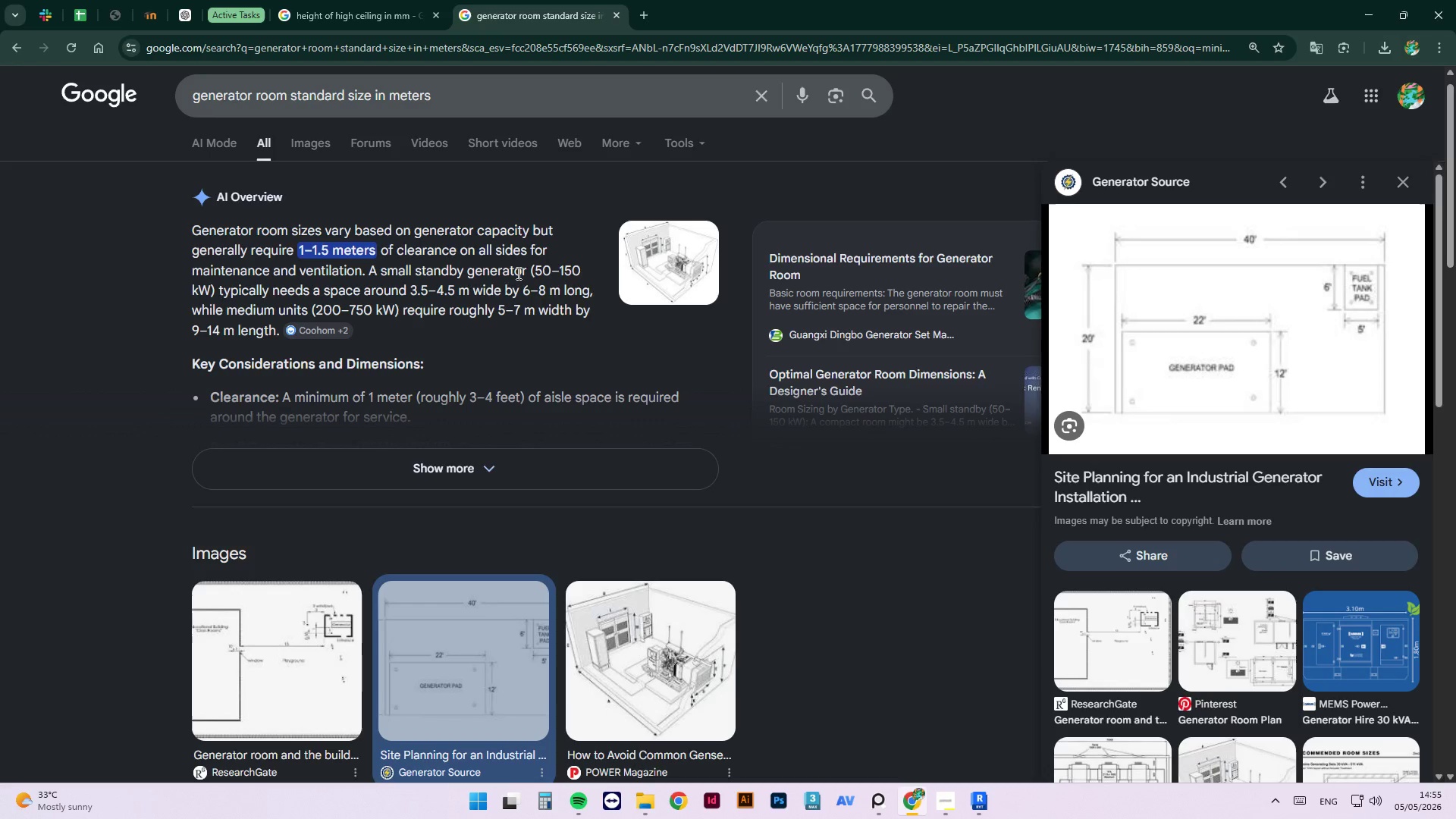 
left_click([684, 249])
 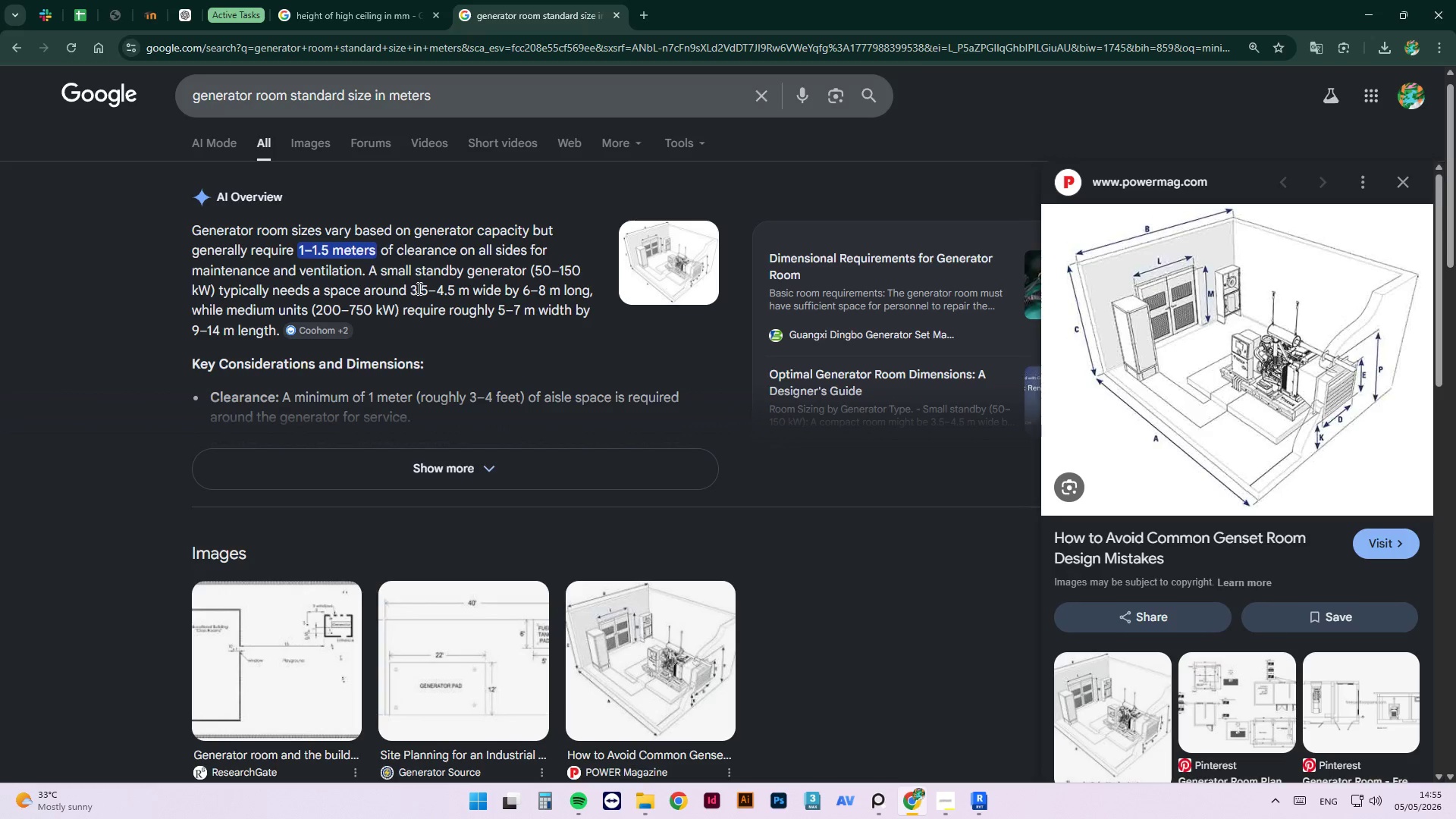 
wait(12.92)
 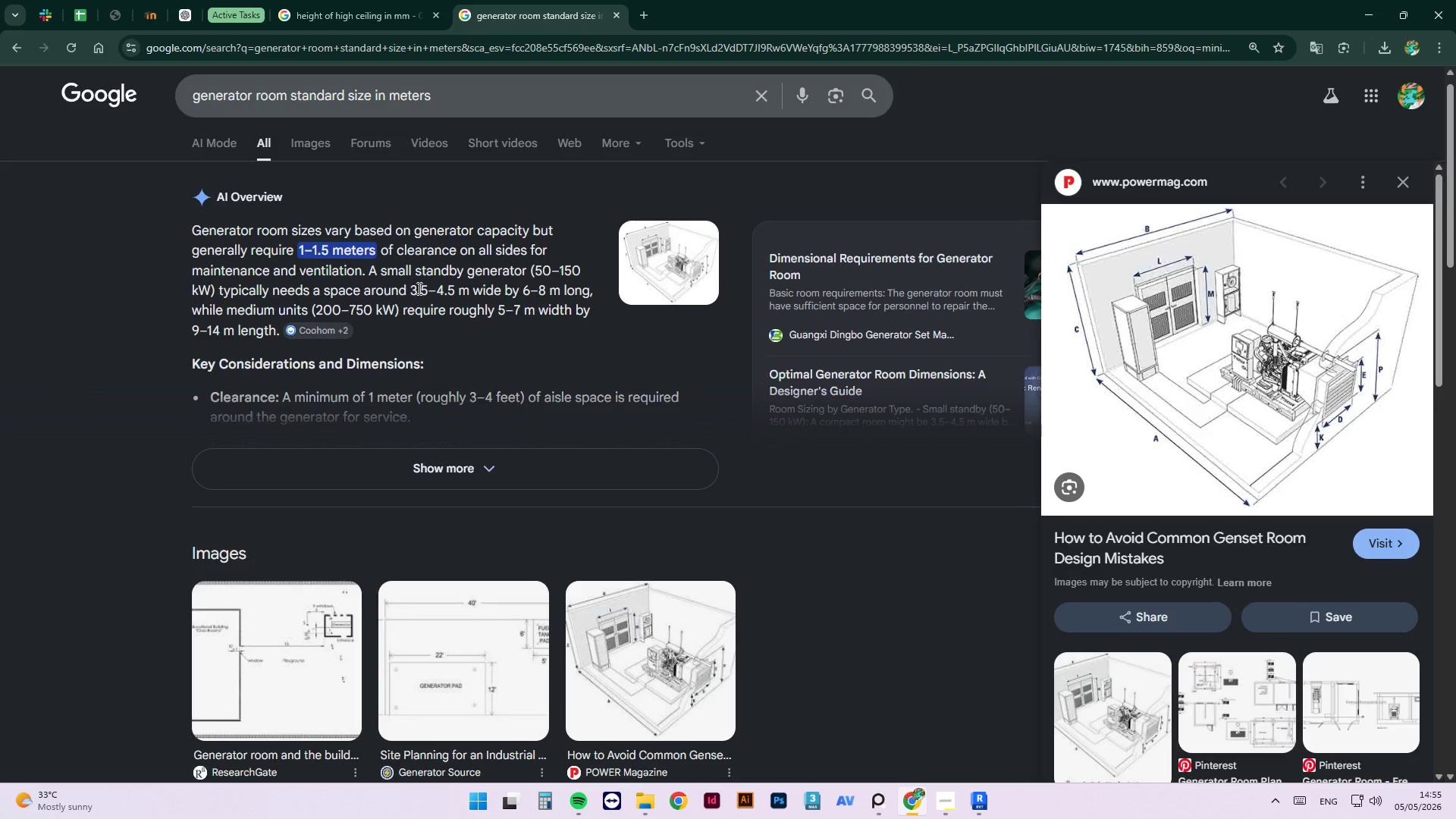 
left_click([1365, 17])
 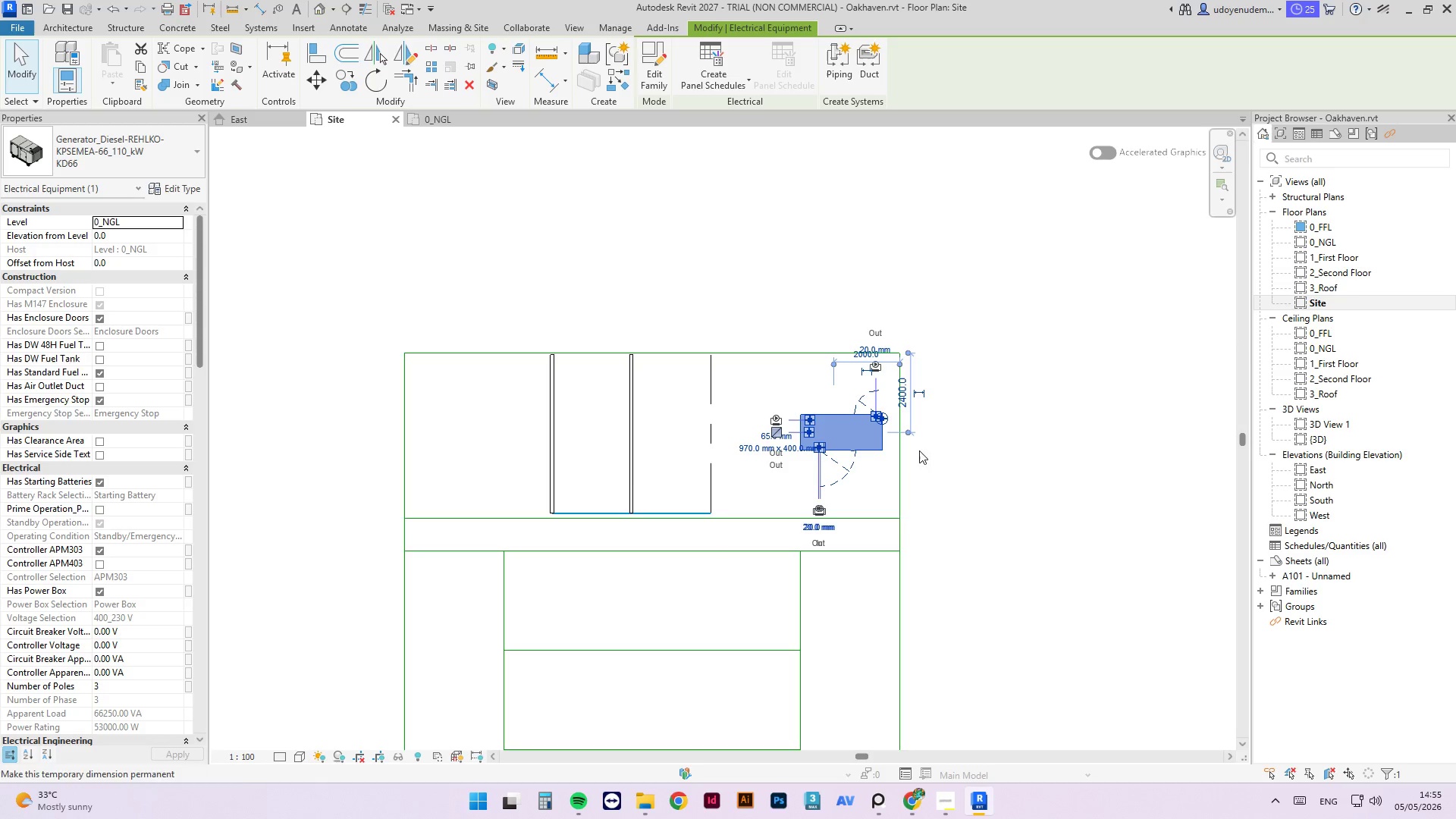 
left_click([1050, 431])
 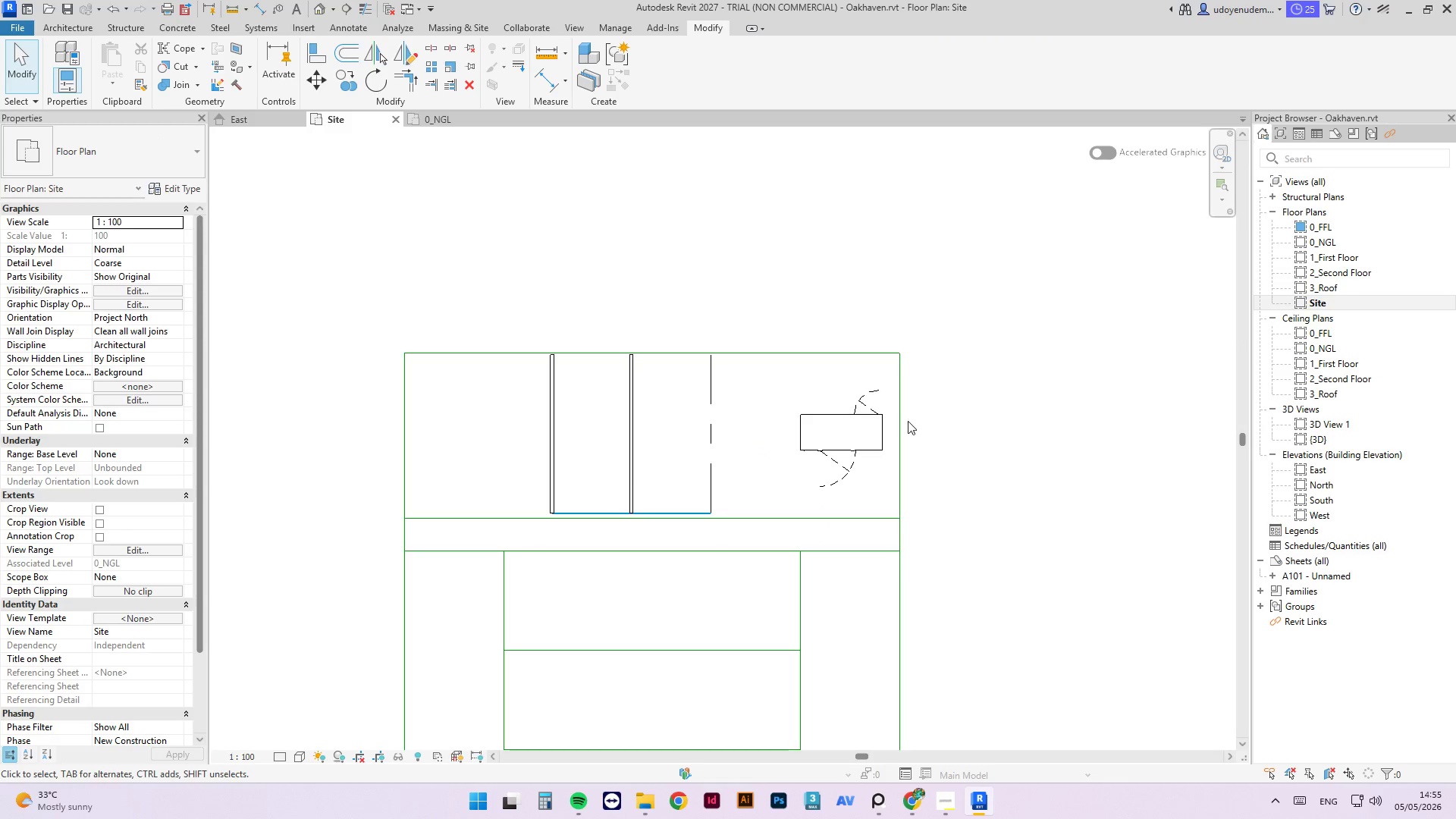 
left_click([905, 419])
 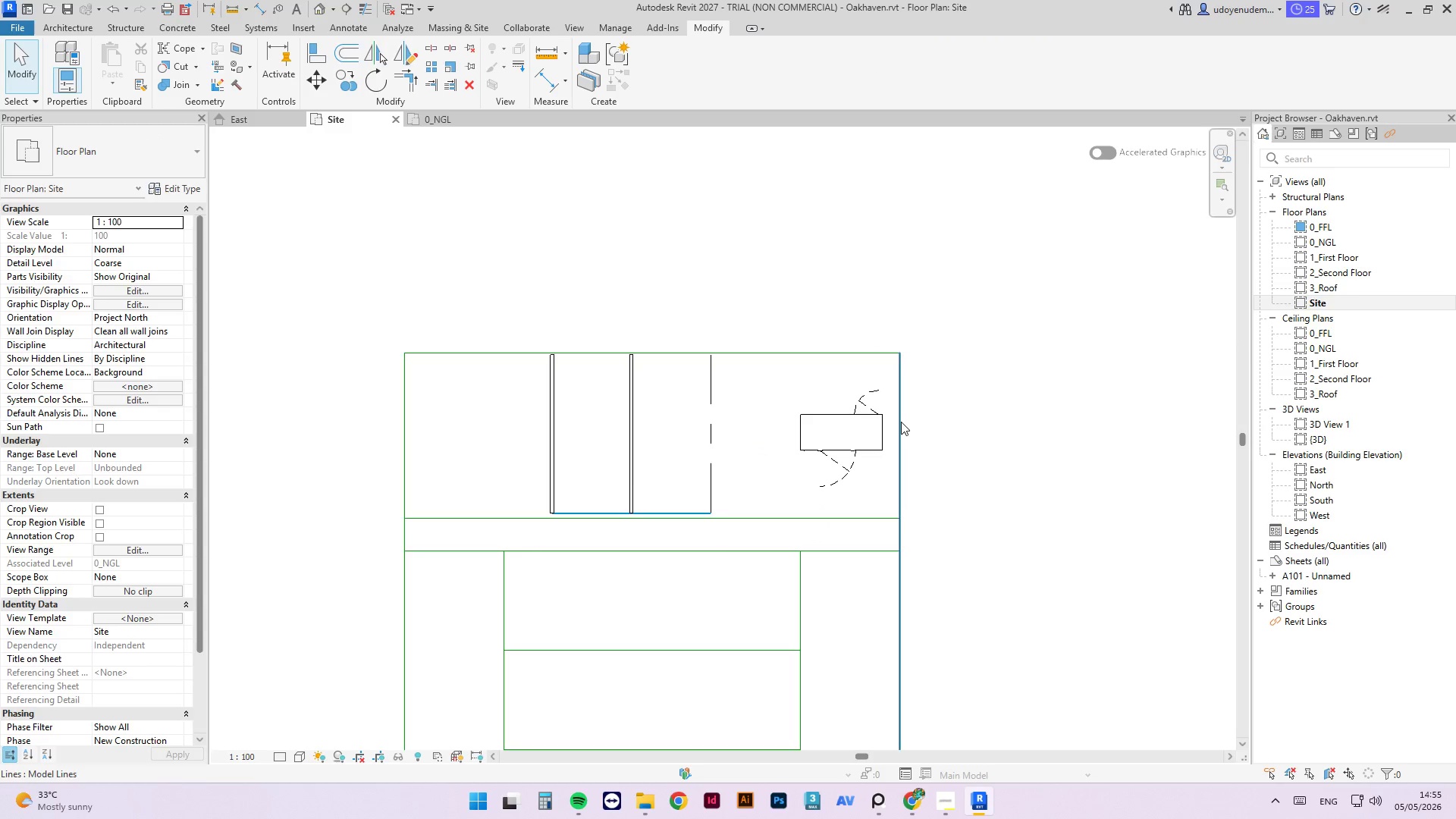 
left_click([901, 422])
 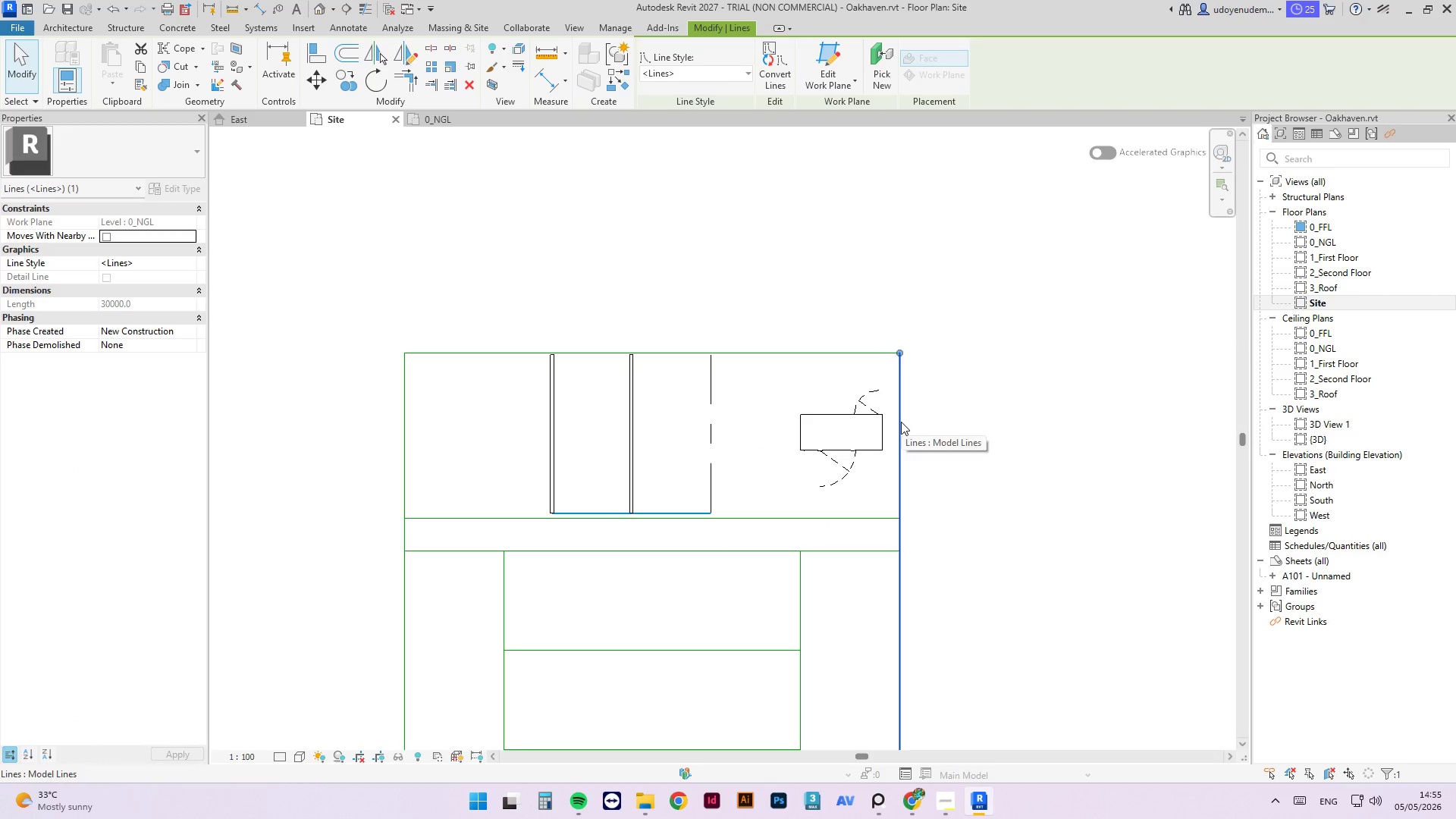 
key(Escape)
 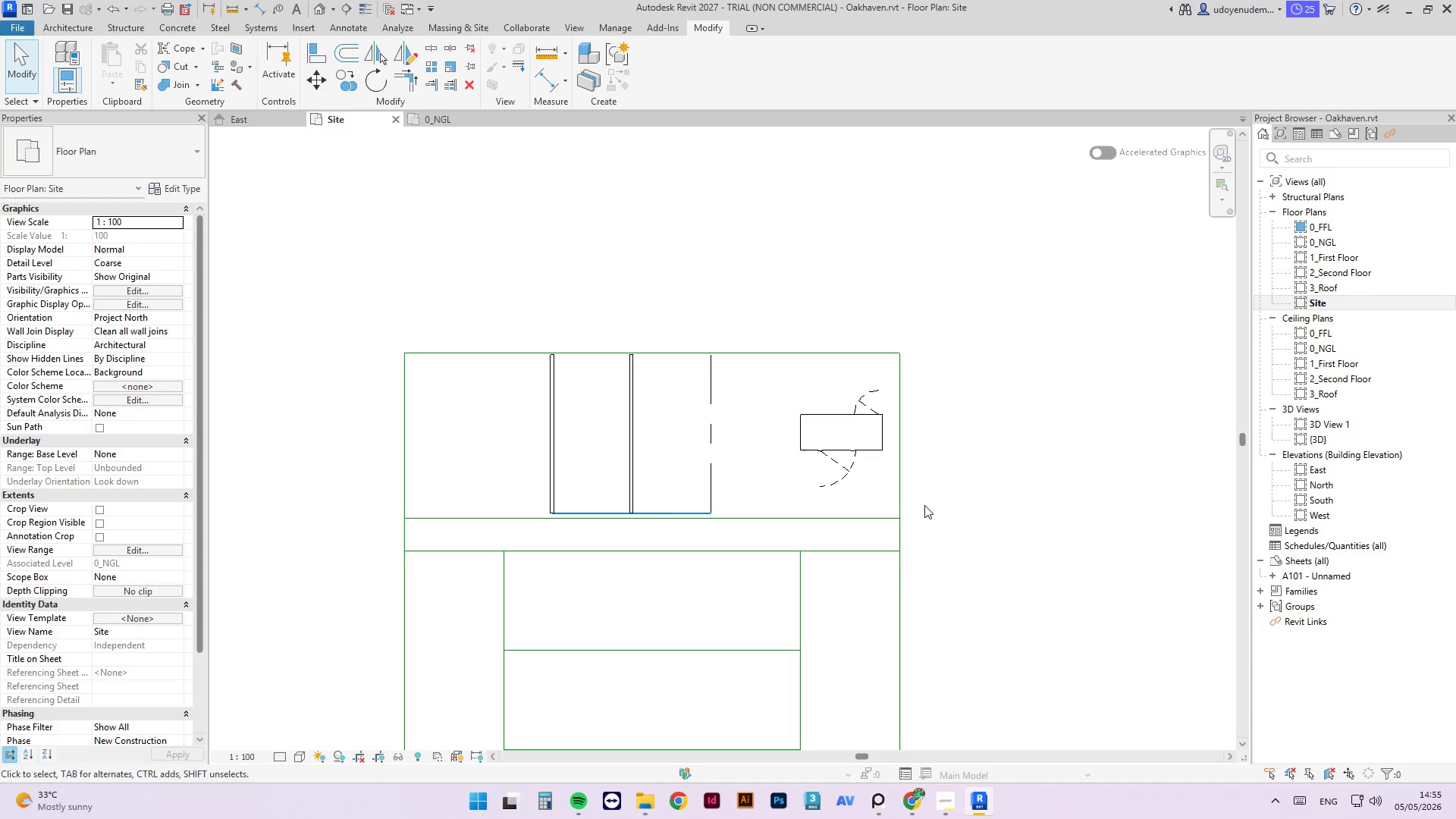 
left_click([898, 488])
 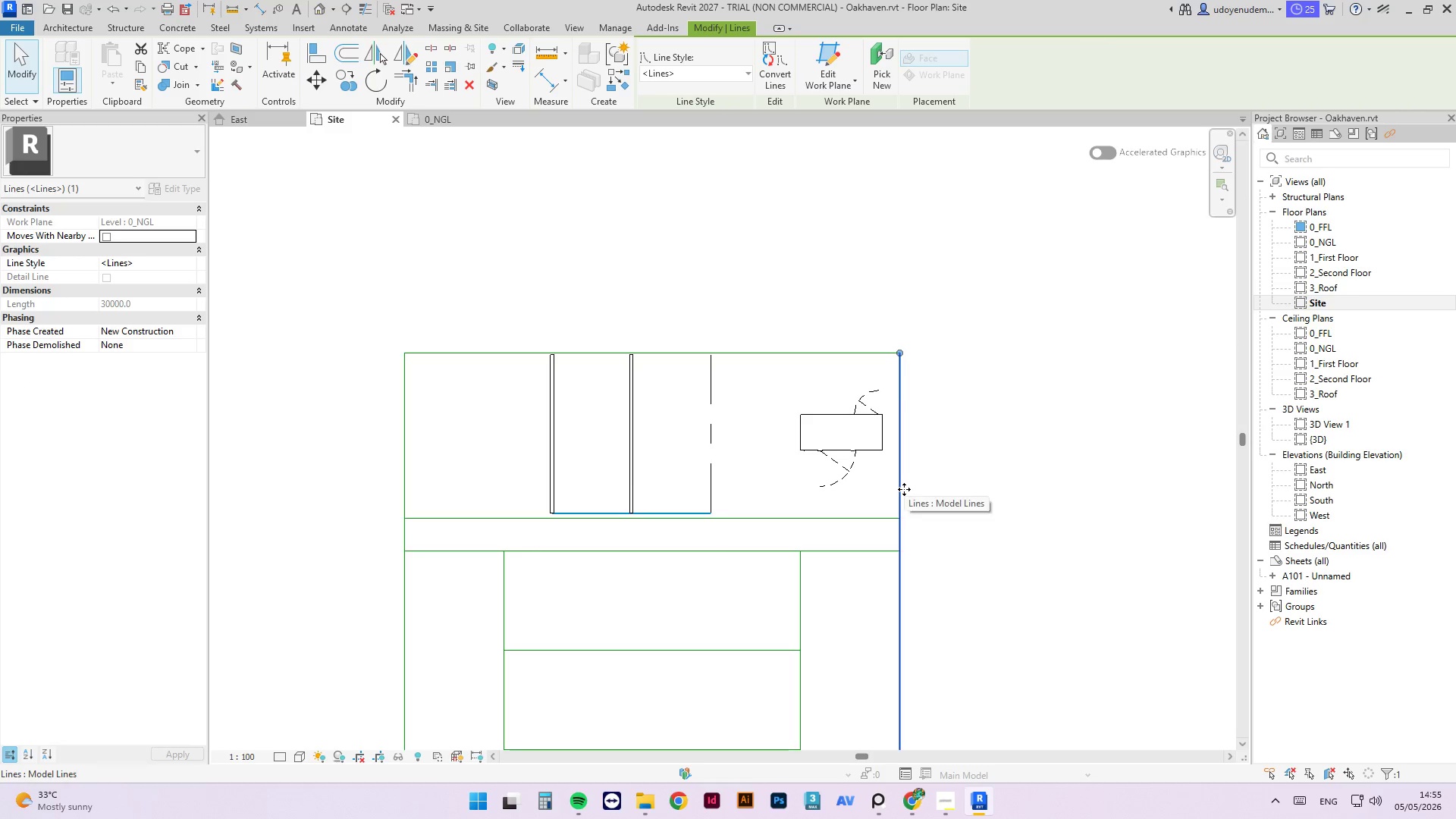 
type(of)
 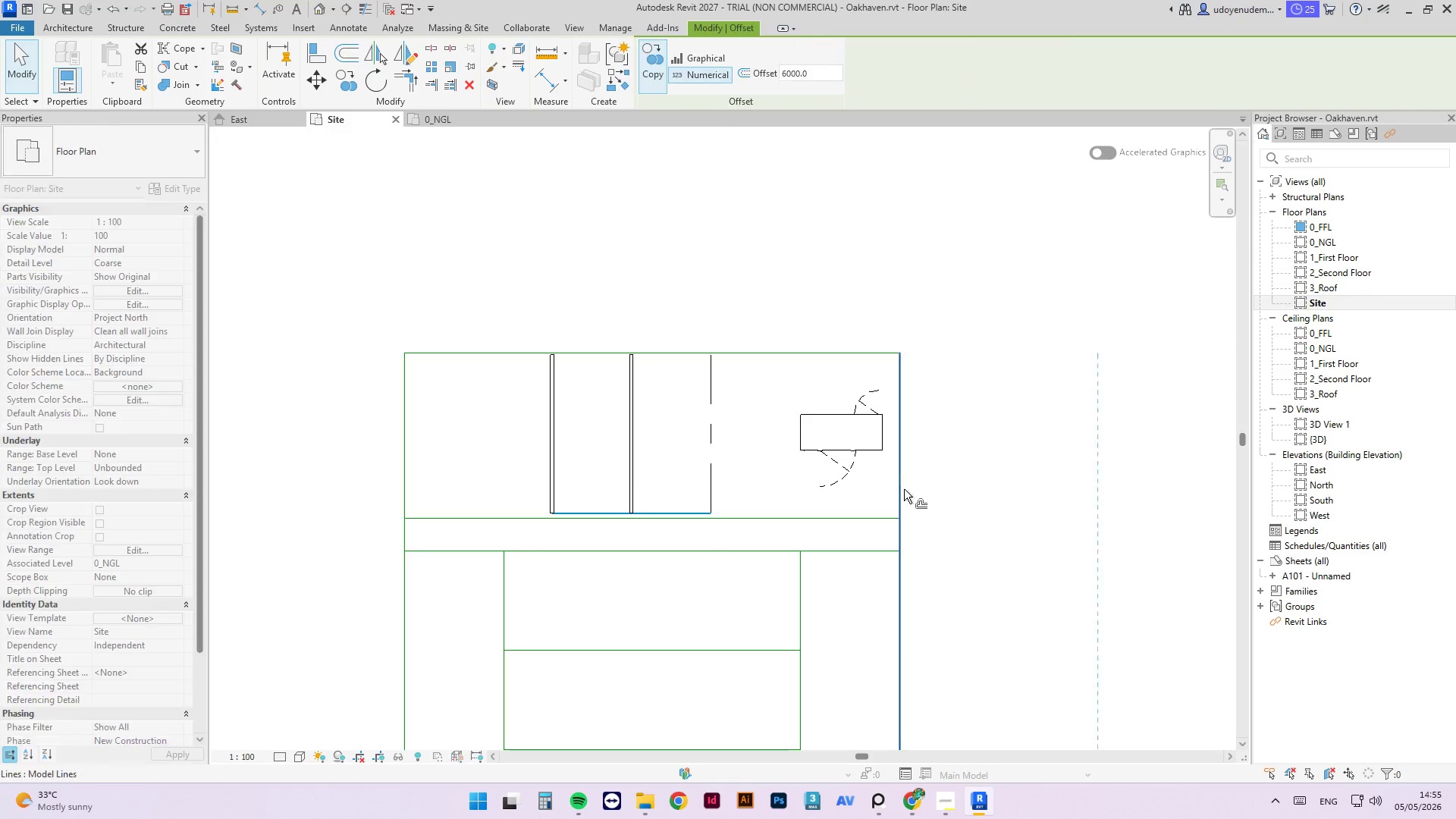 
key(Enter)
 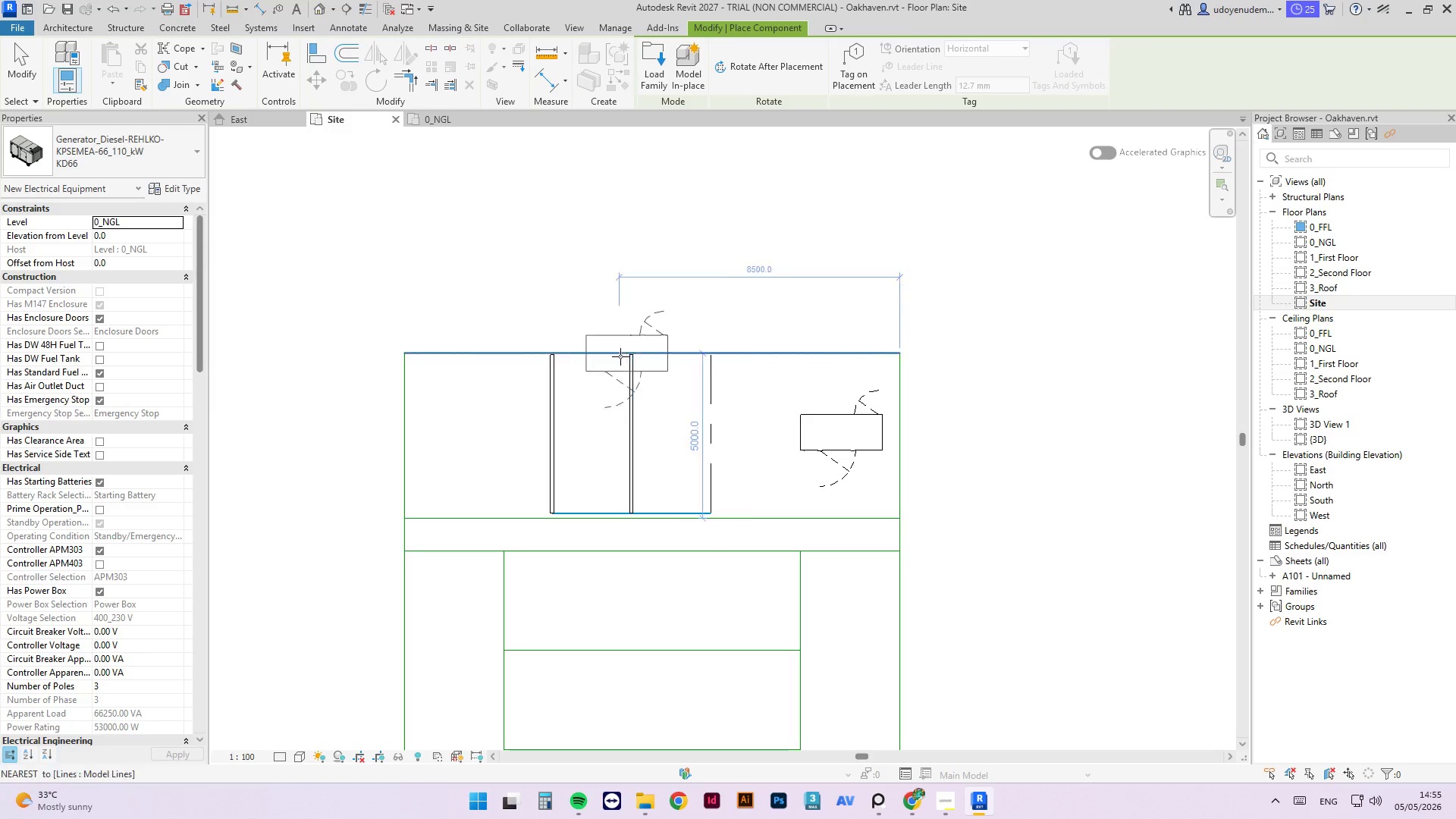 
key(Escape)
 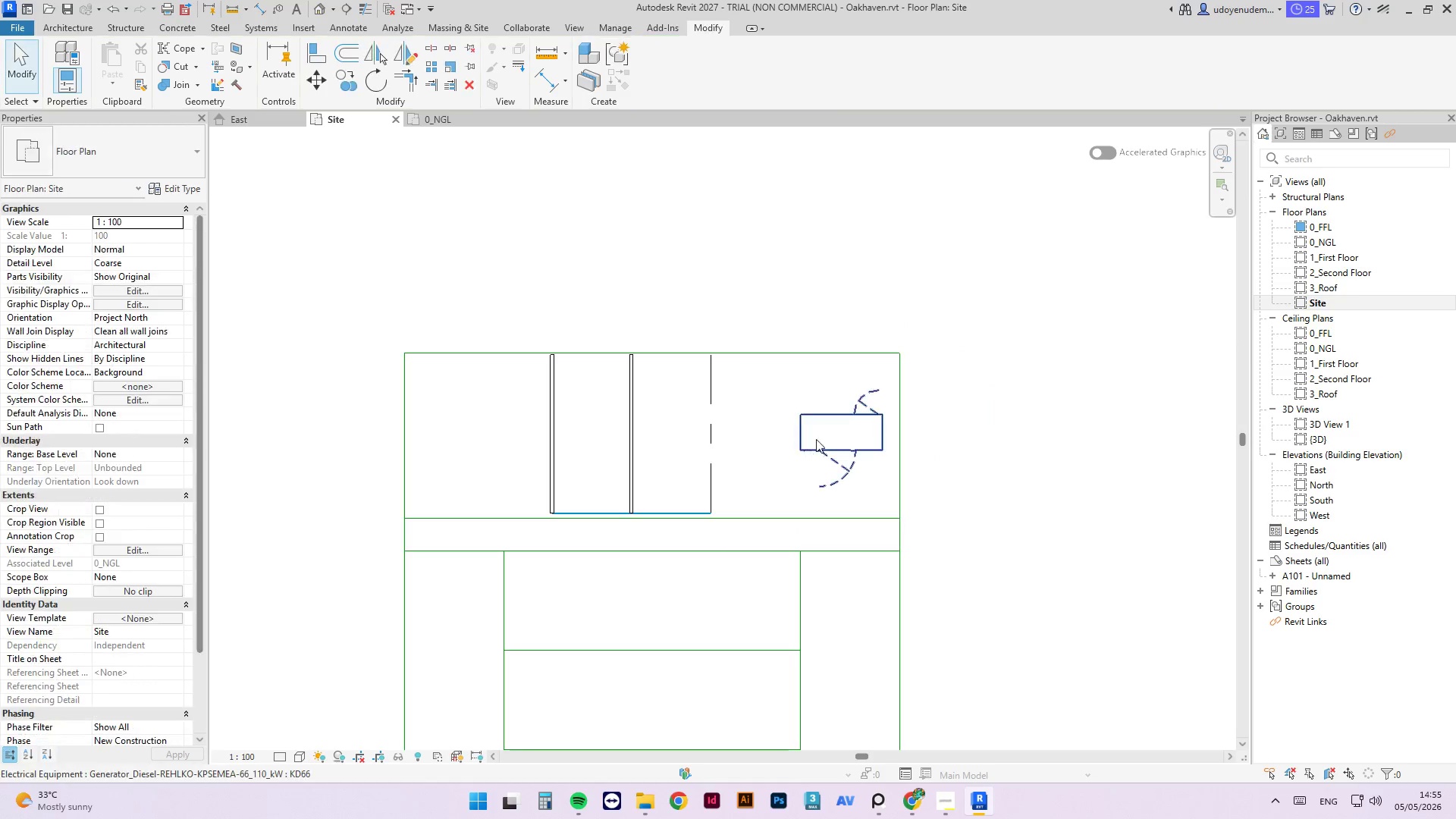 
key(Escape)
 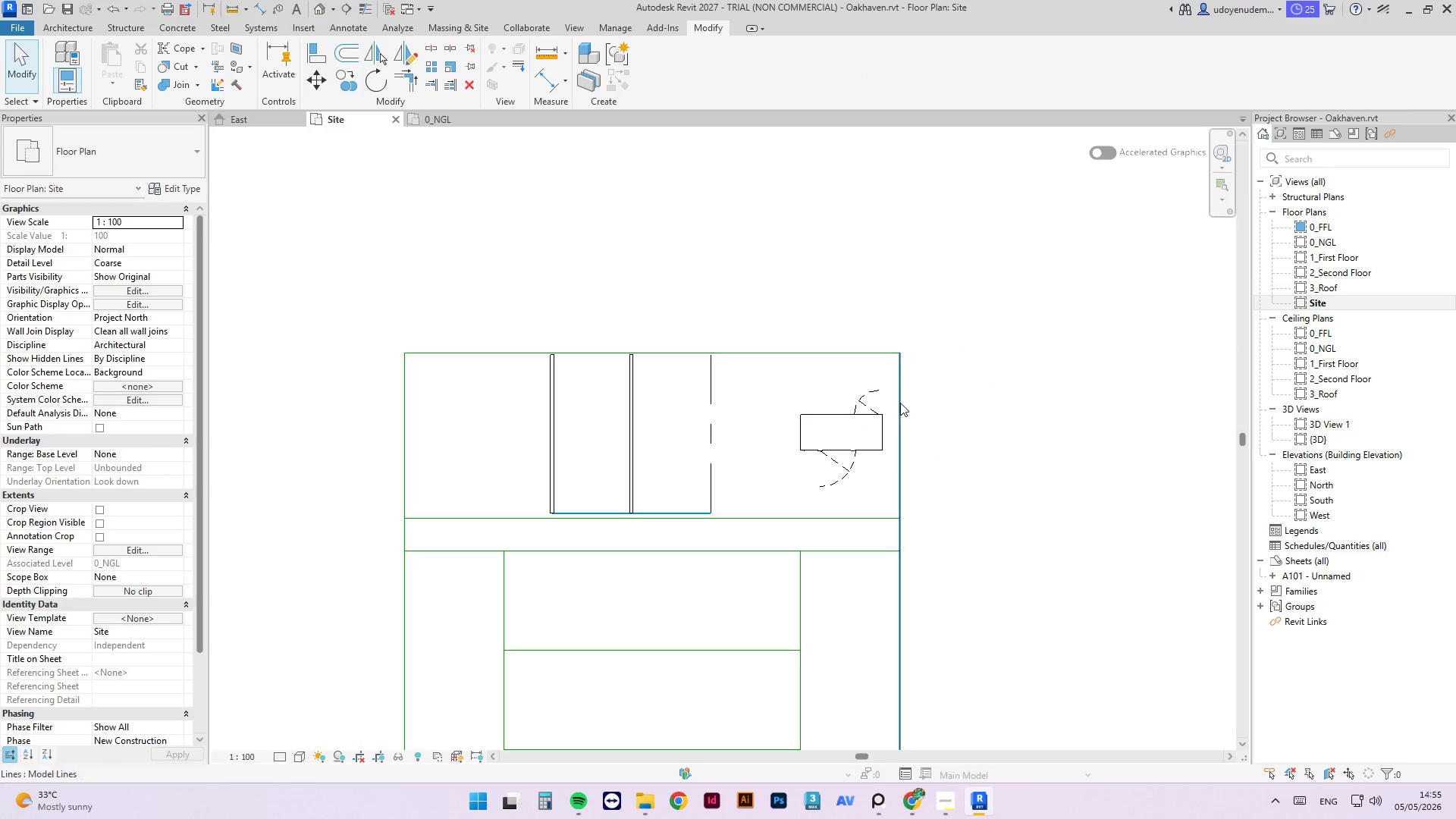 
left_click([901, 403])
 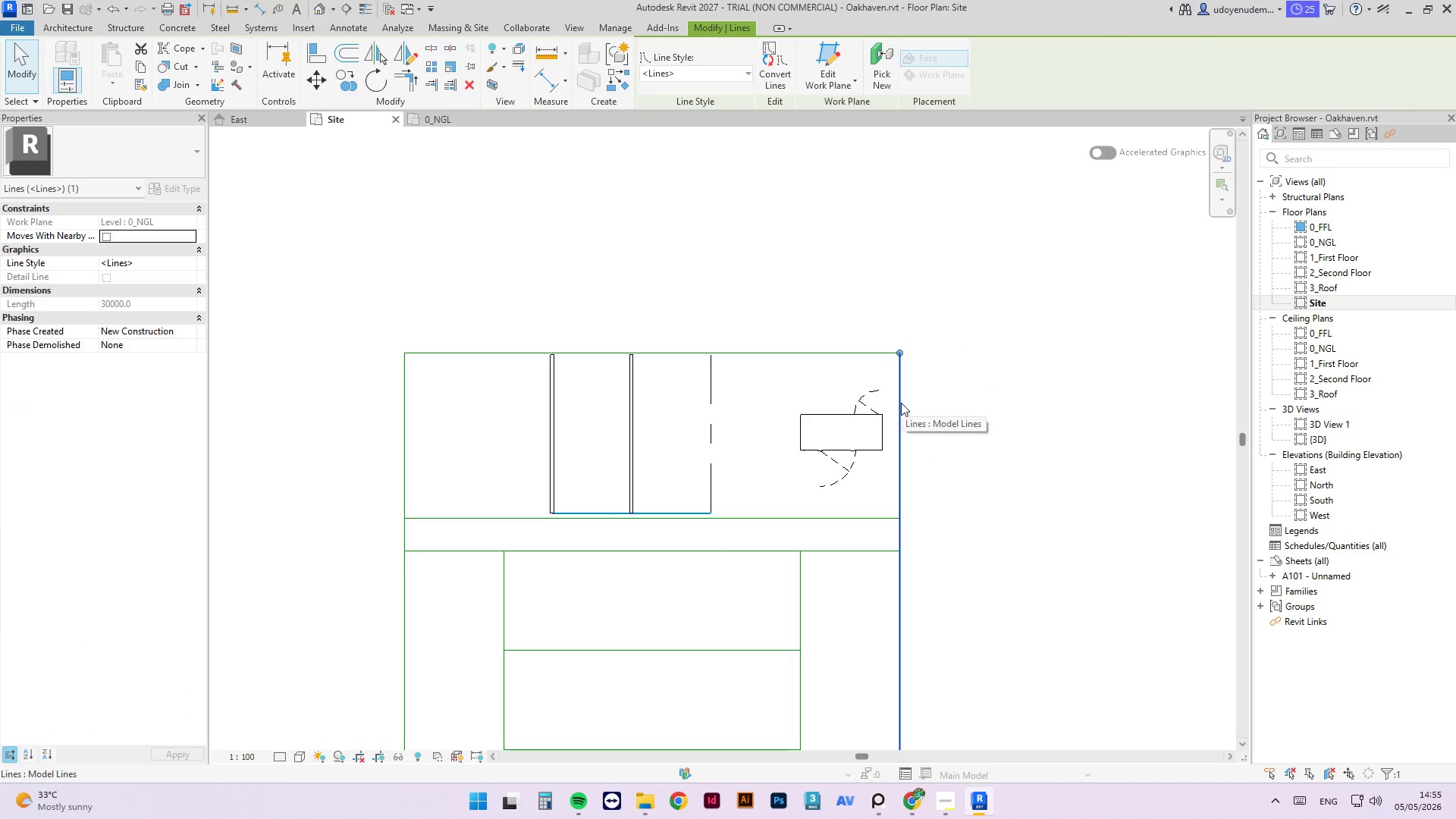 
type(of)
 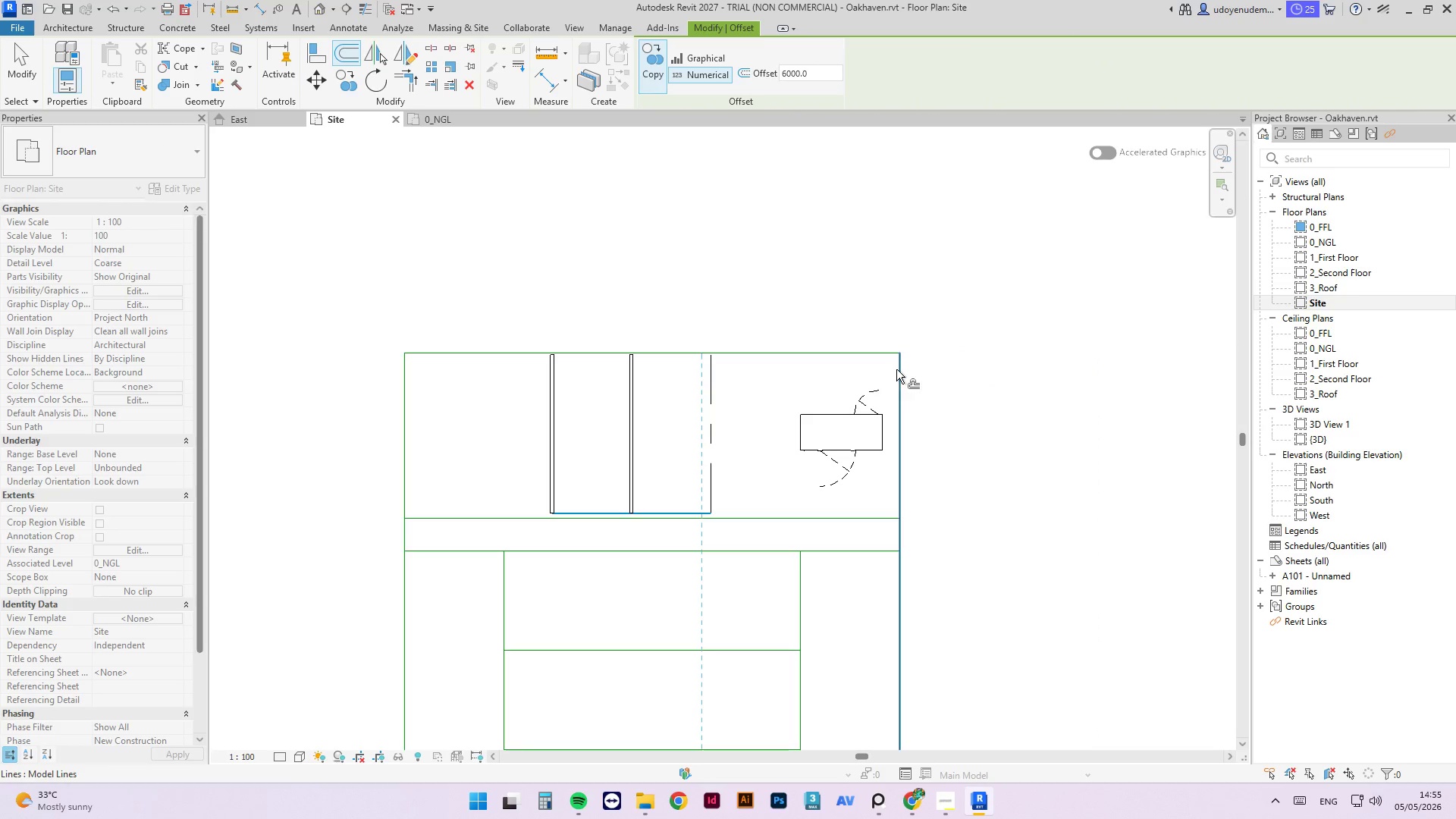 
left_click([898, 369])
 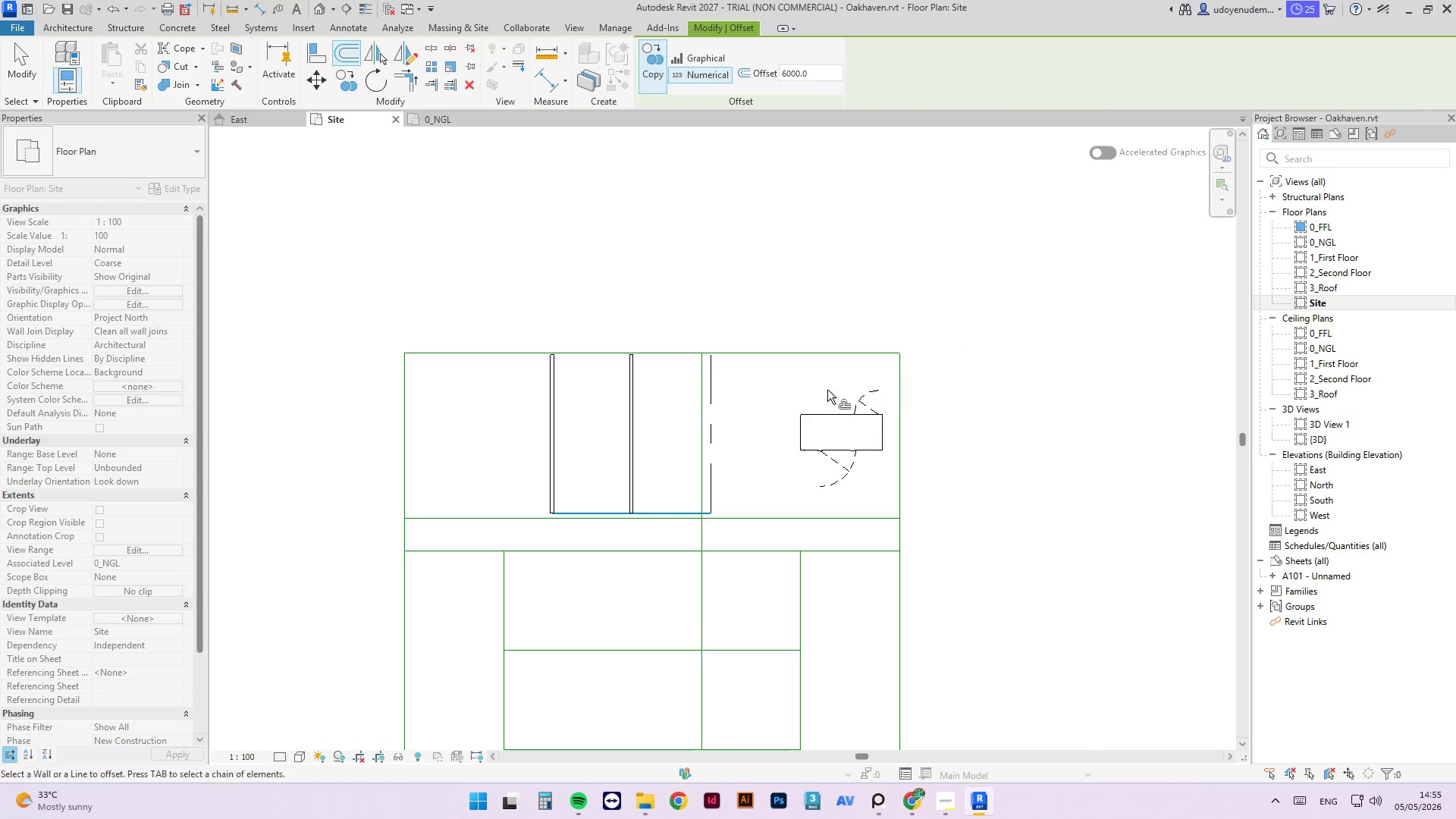 
key(Escape)
 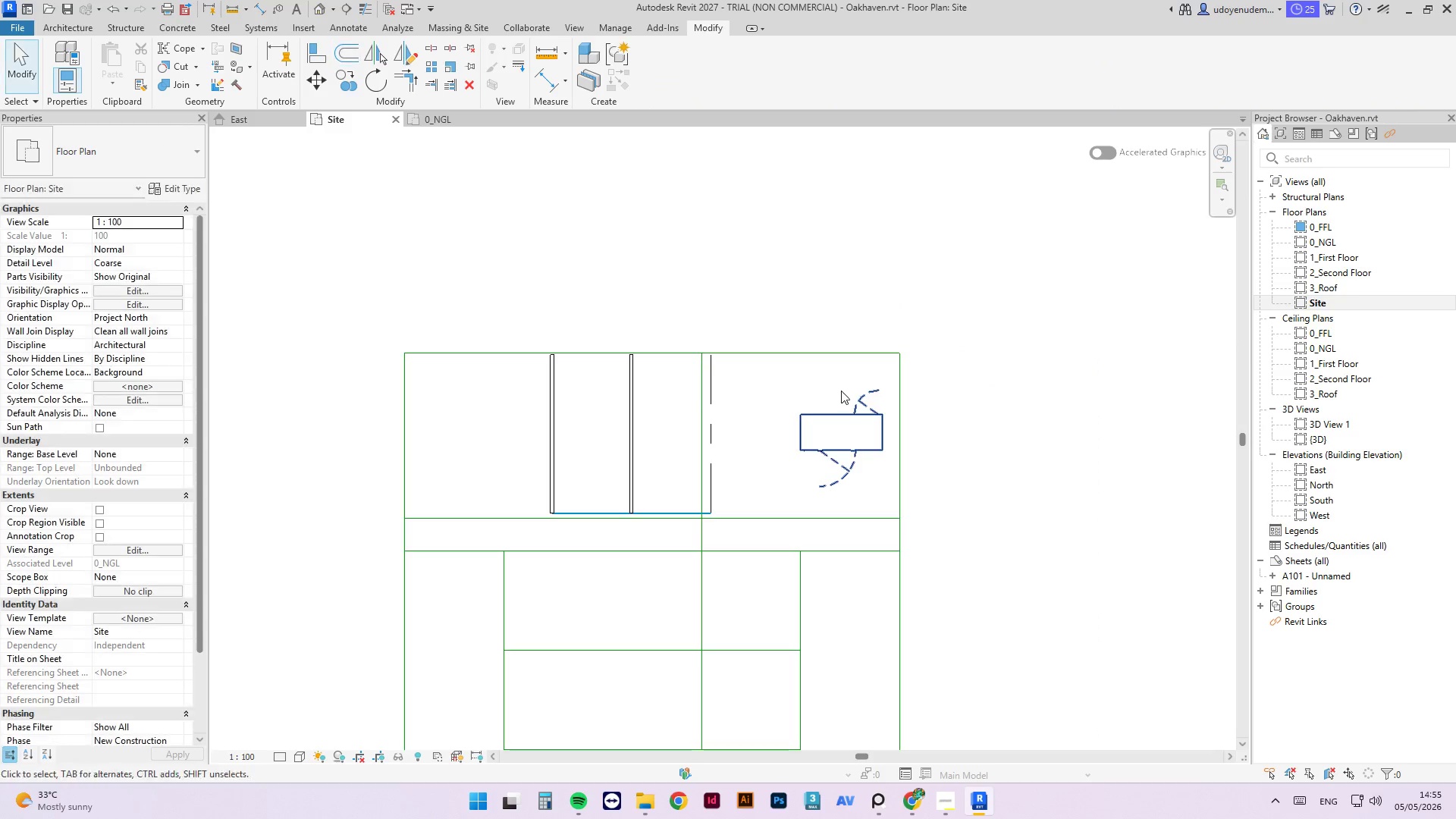 
key(Escape)
 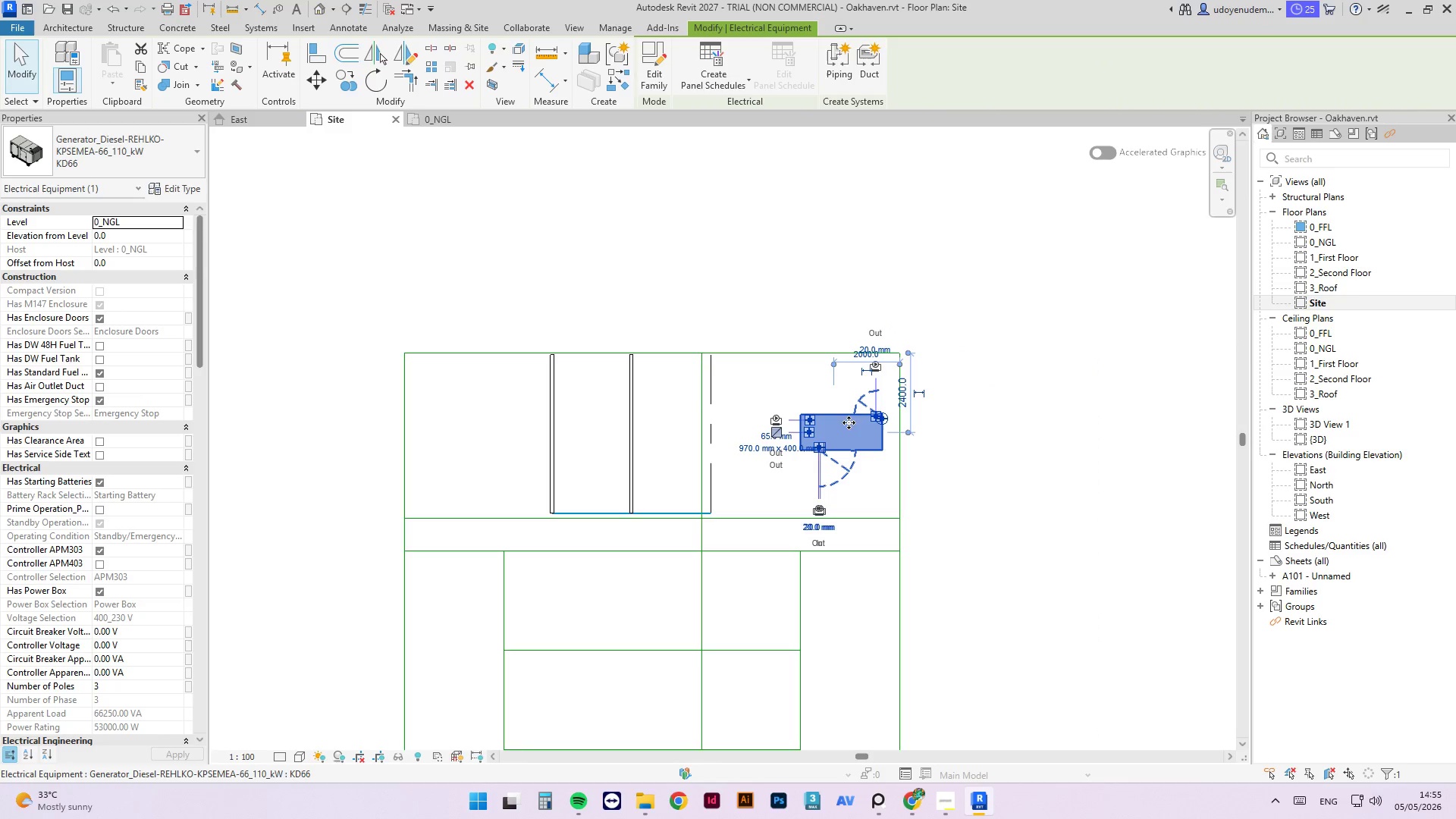 
left_click_drag(start_coordinate=[848, 415], to_coordinate=[810, 409])
 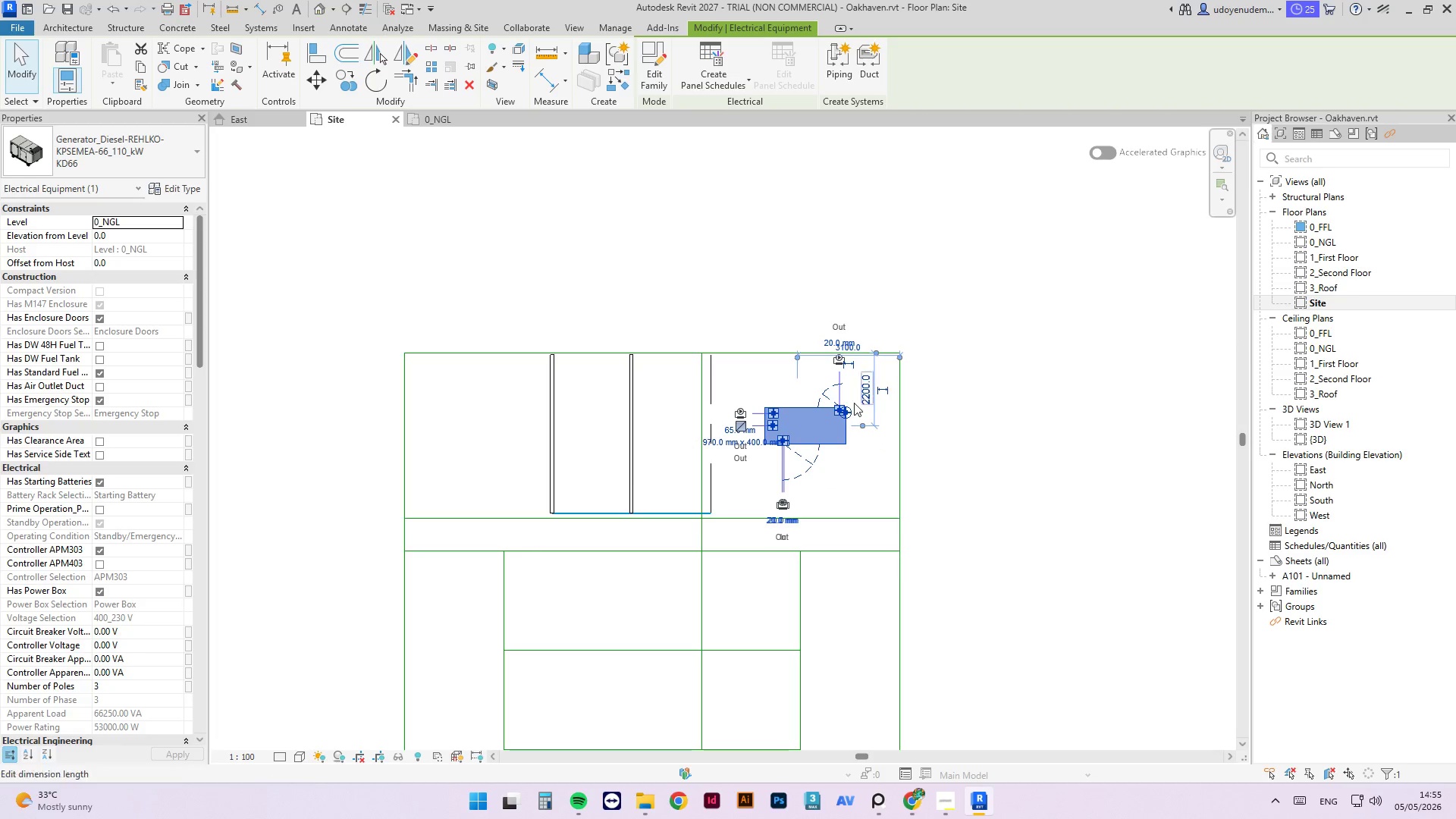 
left_click_drag(start_coordinate=[813, 413], to_coordinate=[806, 389])
 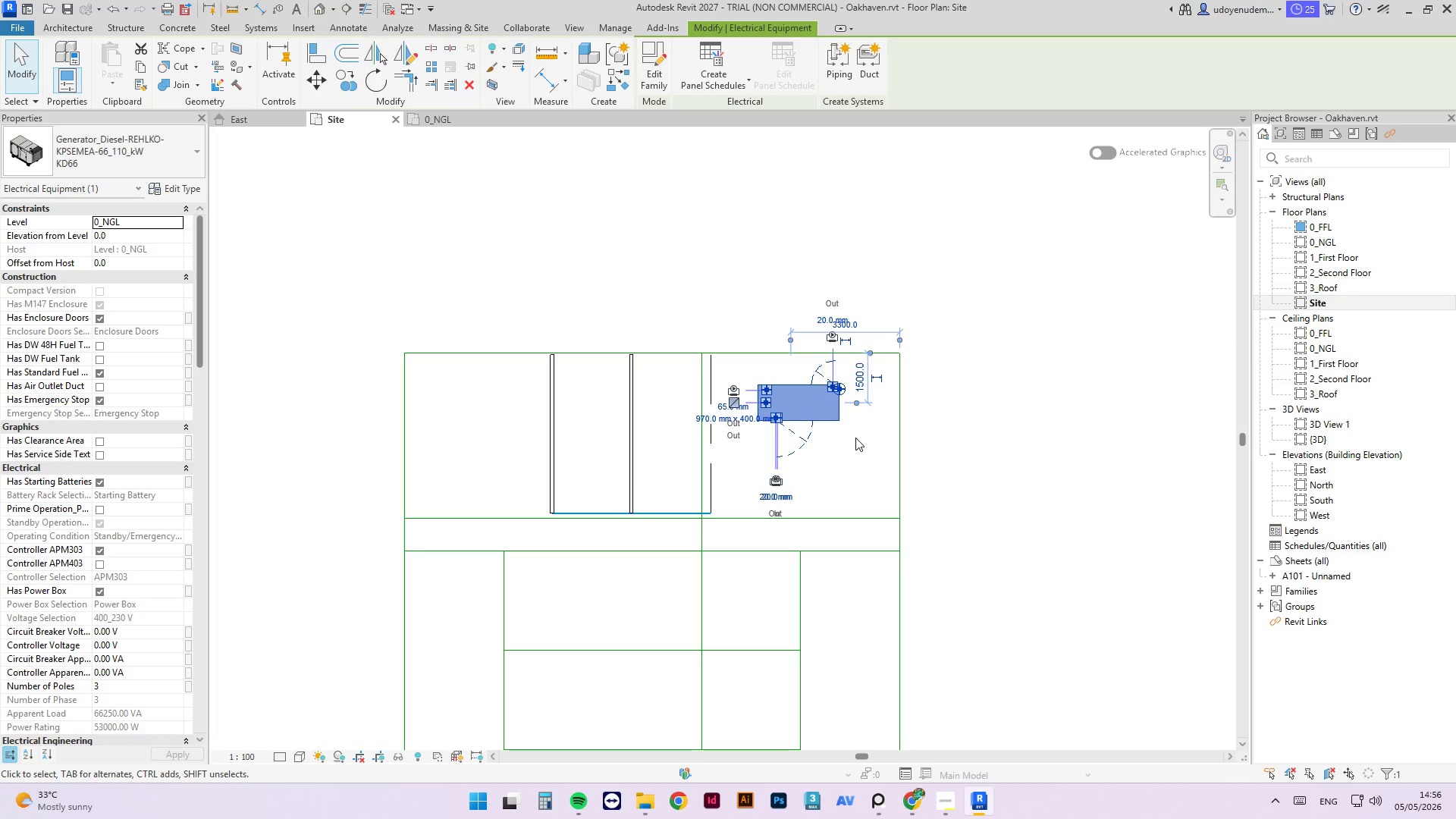 
left_click([974, 418])
 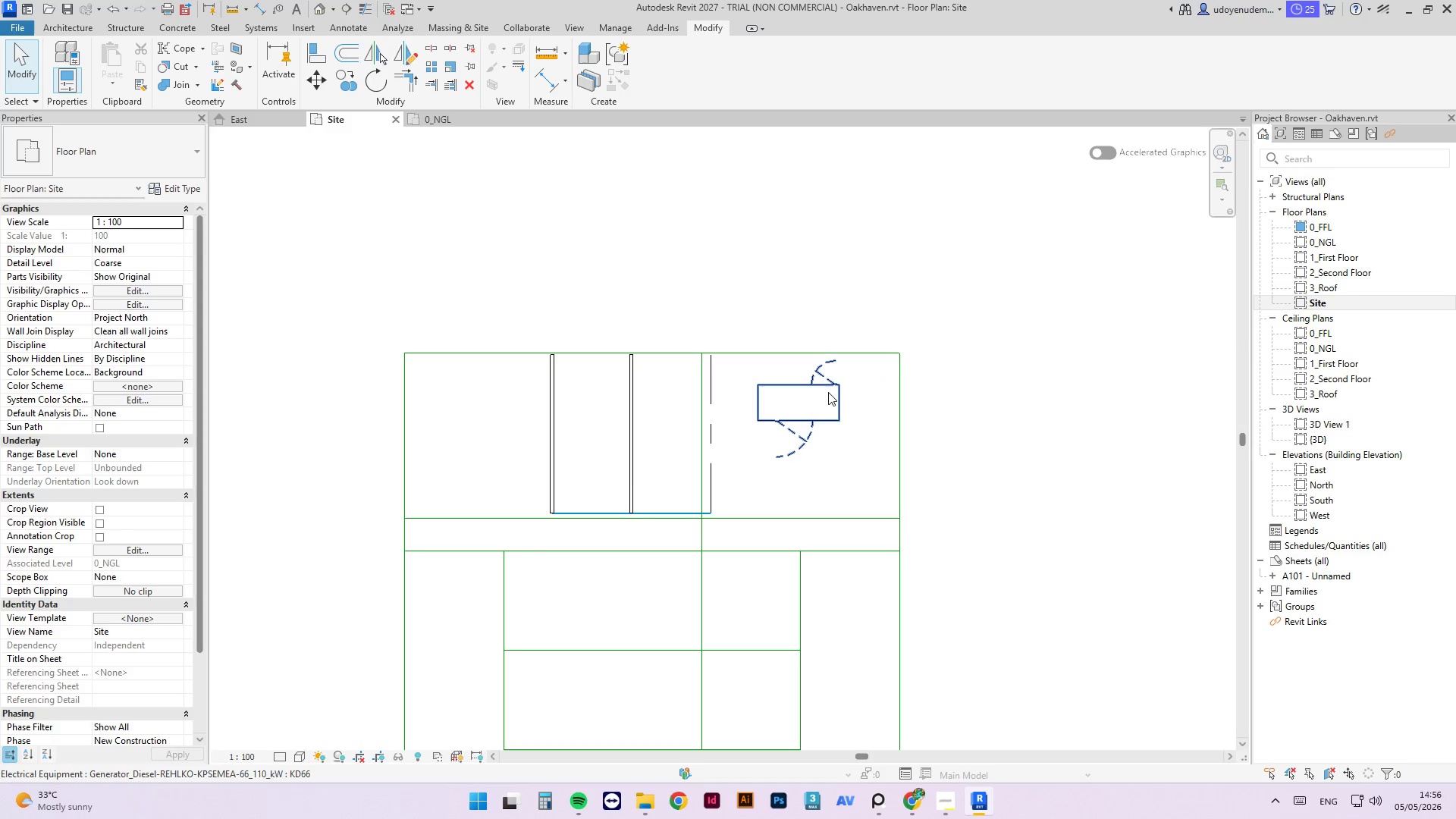 
left_click_drag(start_coordinate=[824, 384], to_coordinate=[821, 391])
 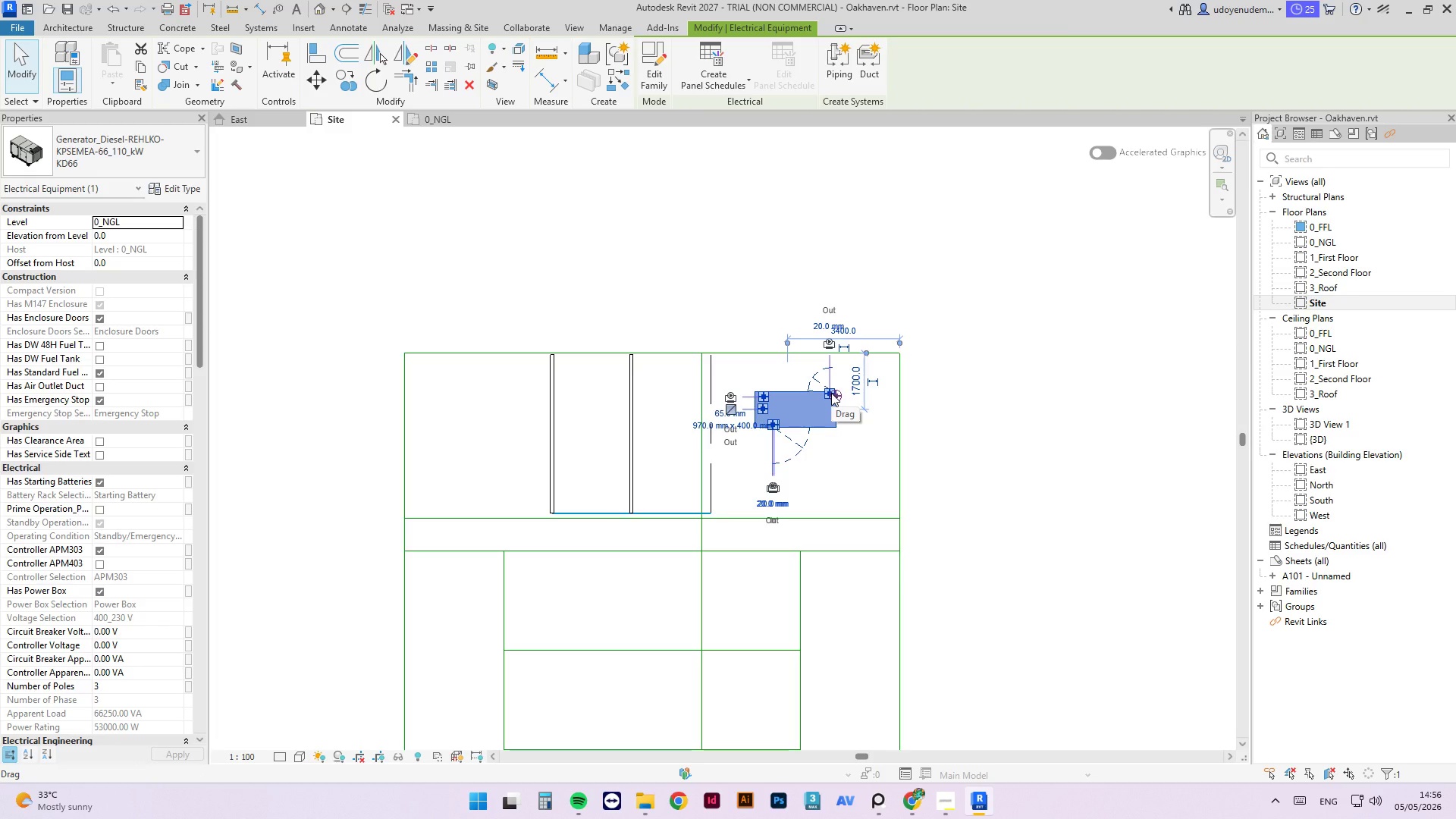 
wait(5.75)
 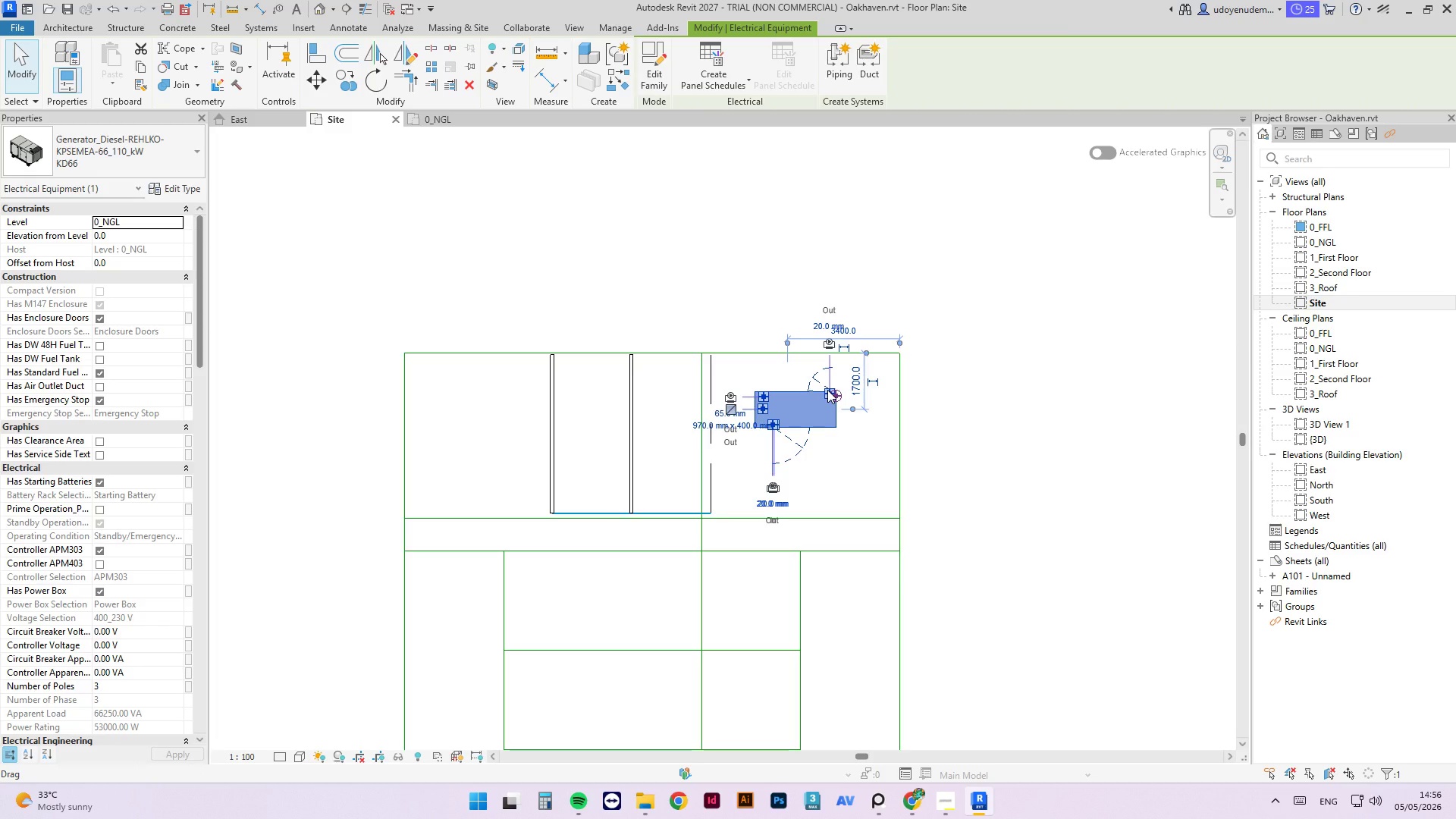 
left_click([827, 513])
 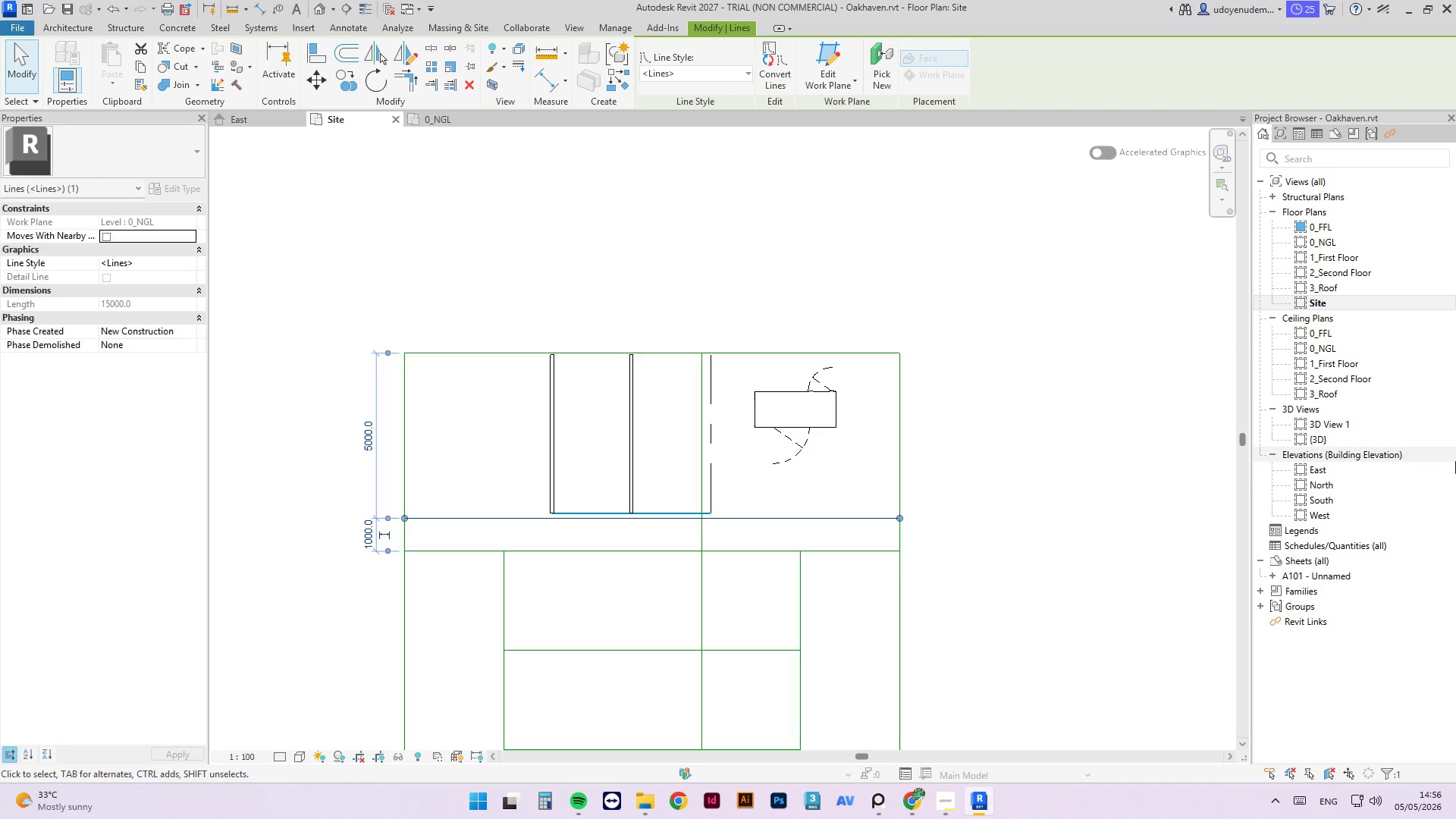 
type(of20)
 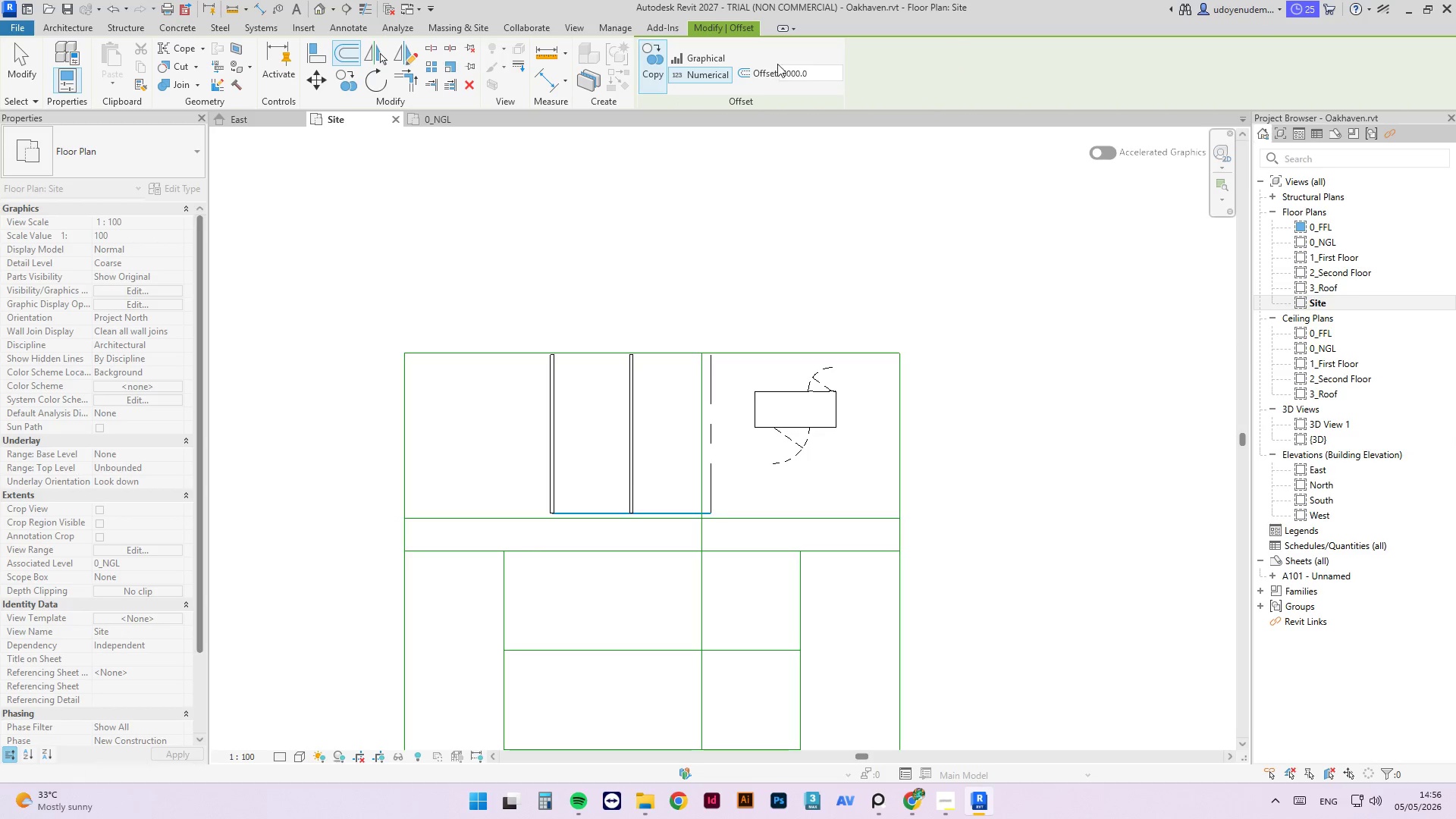 
double_click([785, 72])
 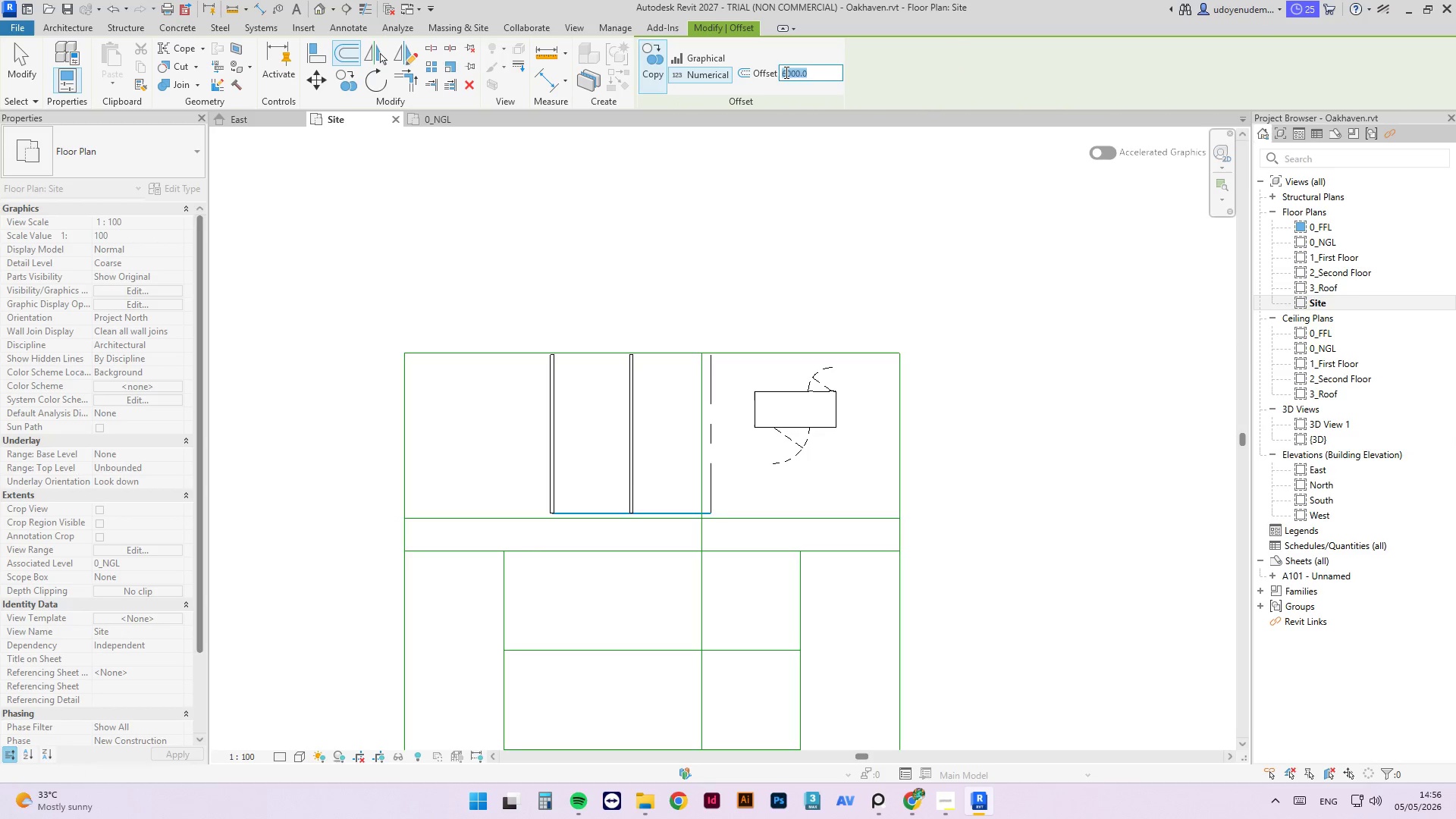 
key(Numpad2)
 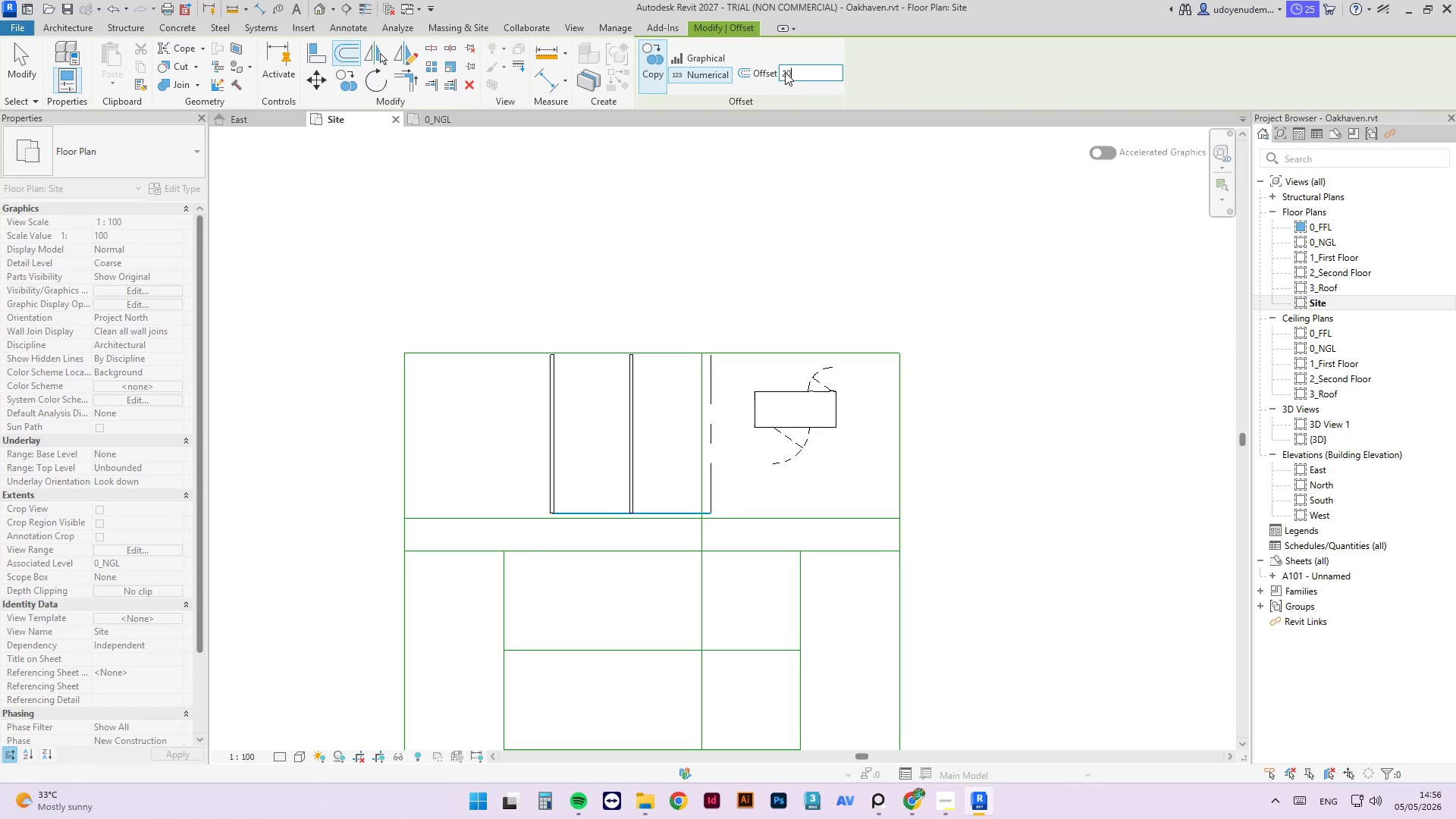 
key(Numpad0)
 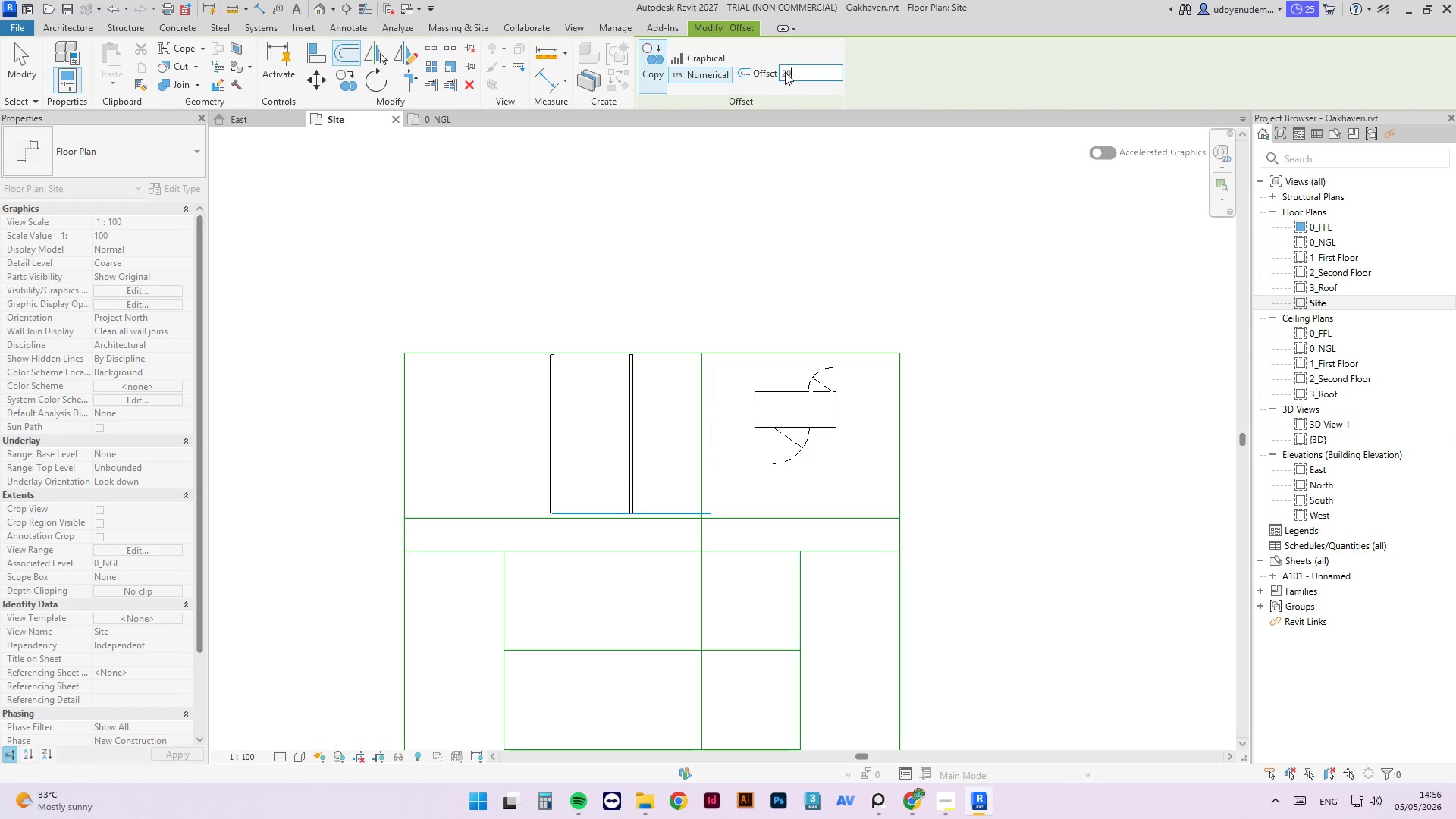 
key(Numpad0)
 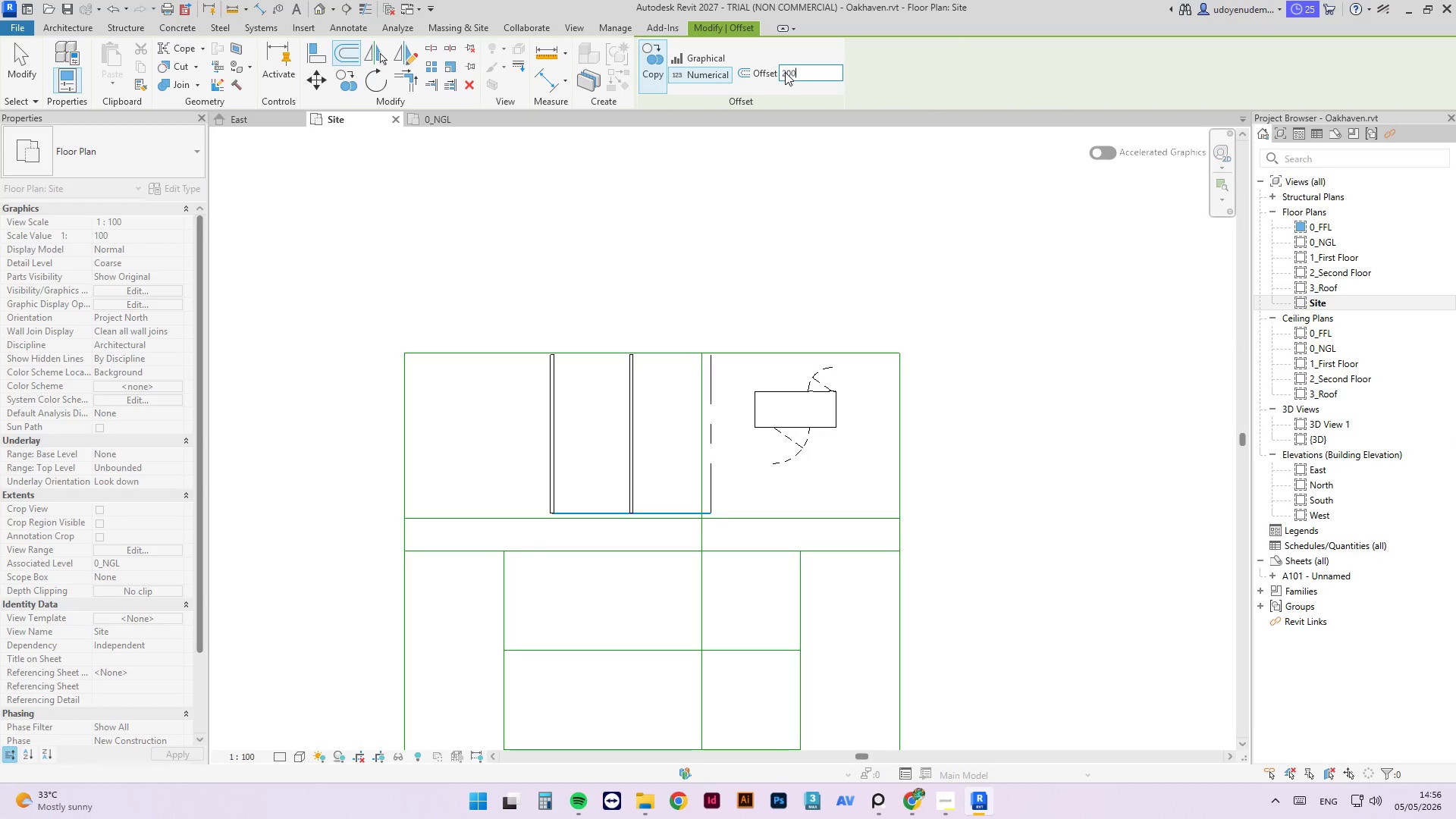 
key(Numpad0)
 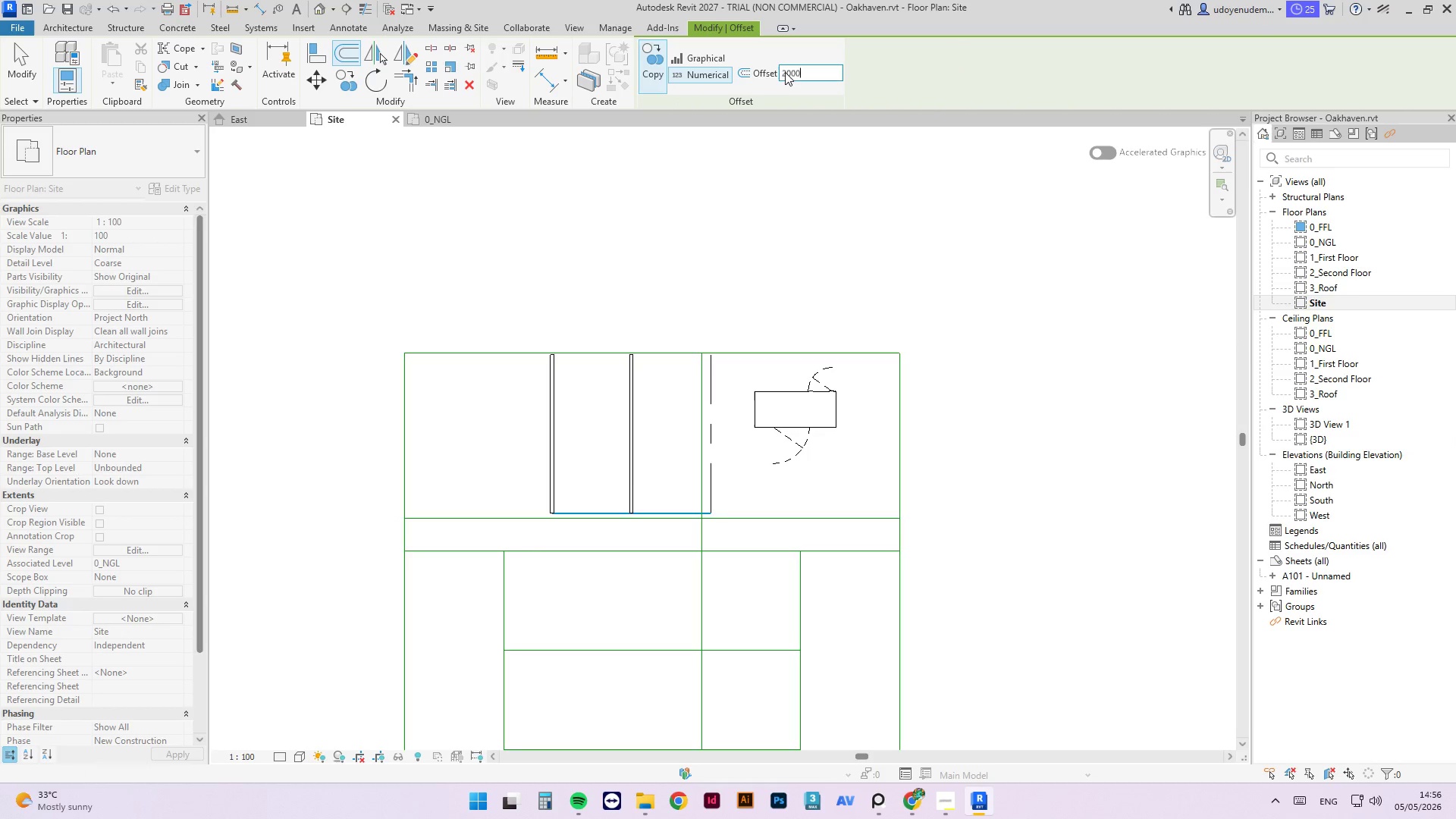 
key(NumpadEnter)
 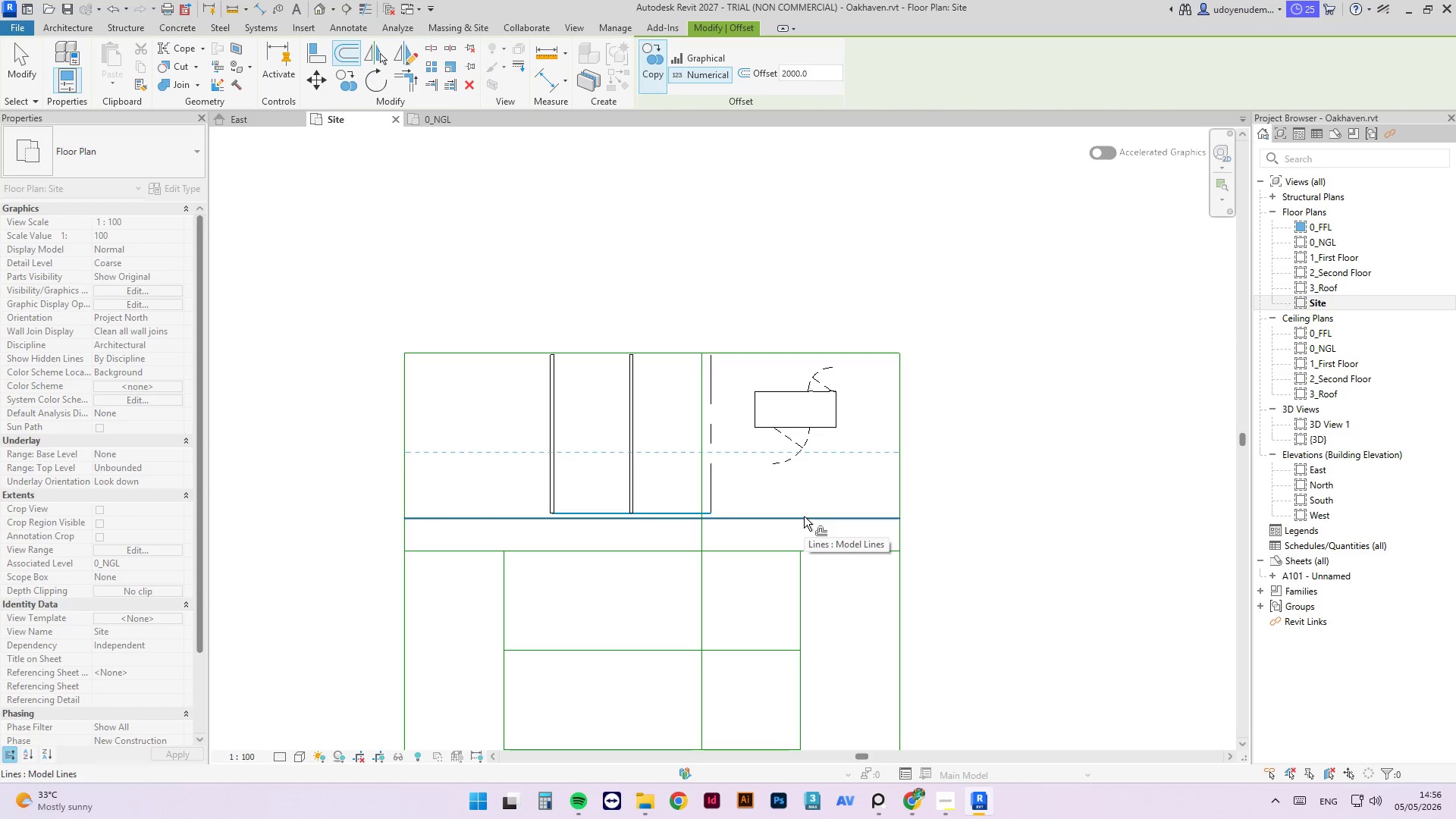 
wait(6.11)
 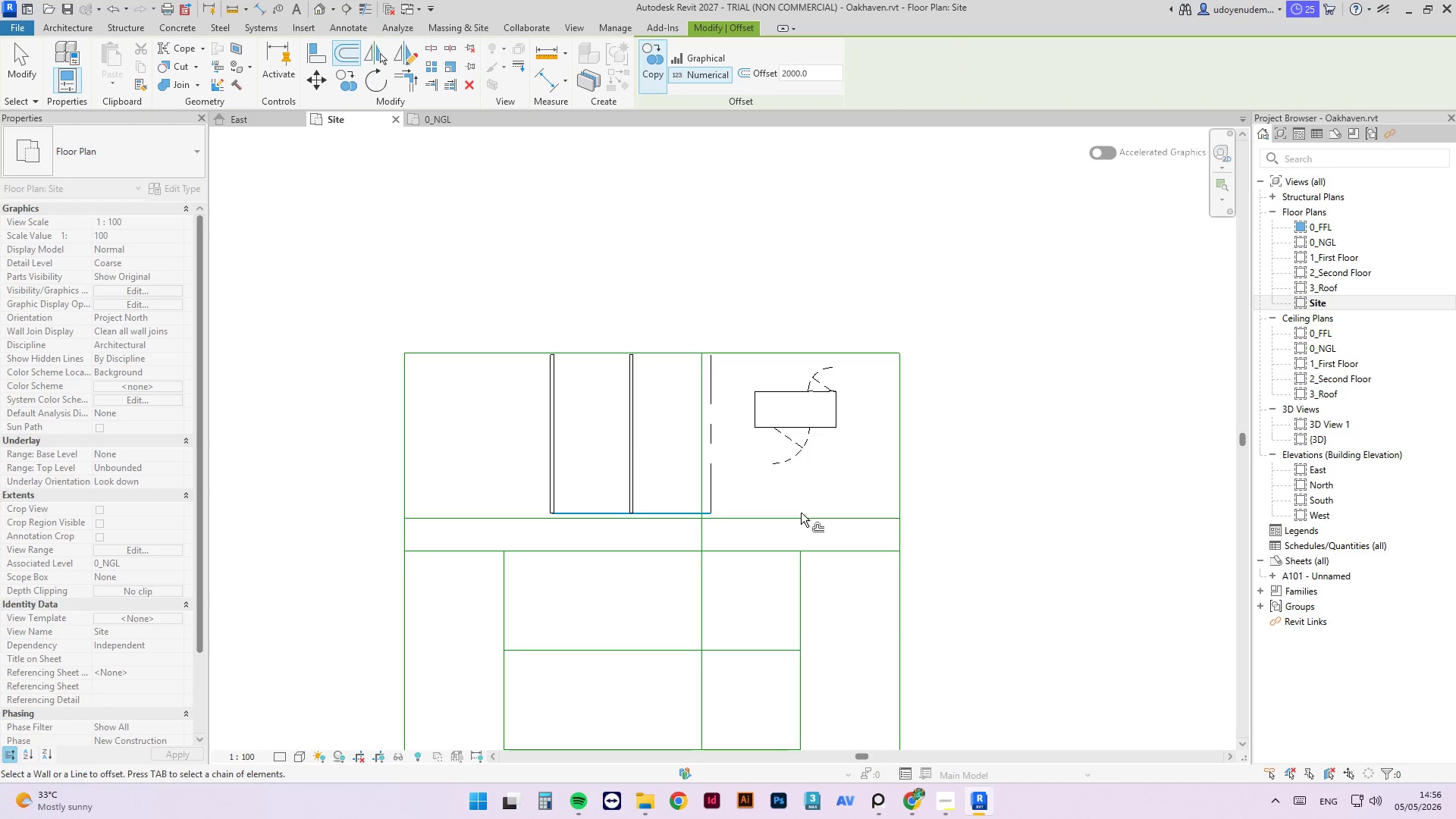 
left_click([810, 514])
 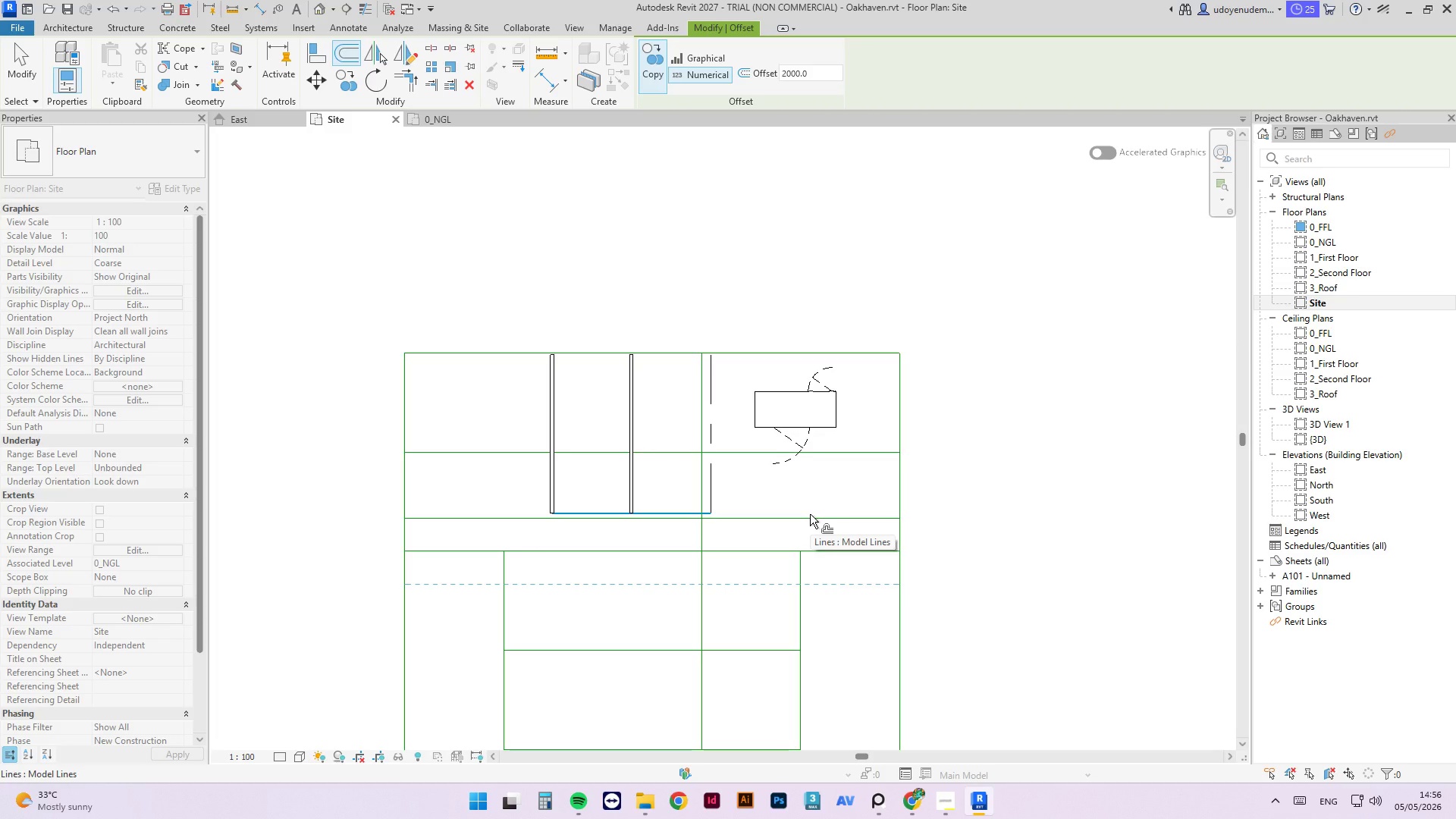 
key(Control+S)
 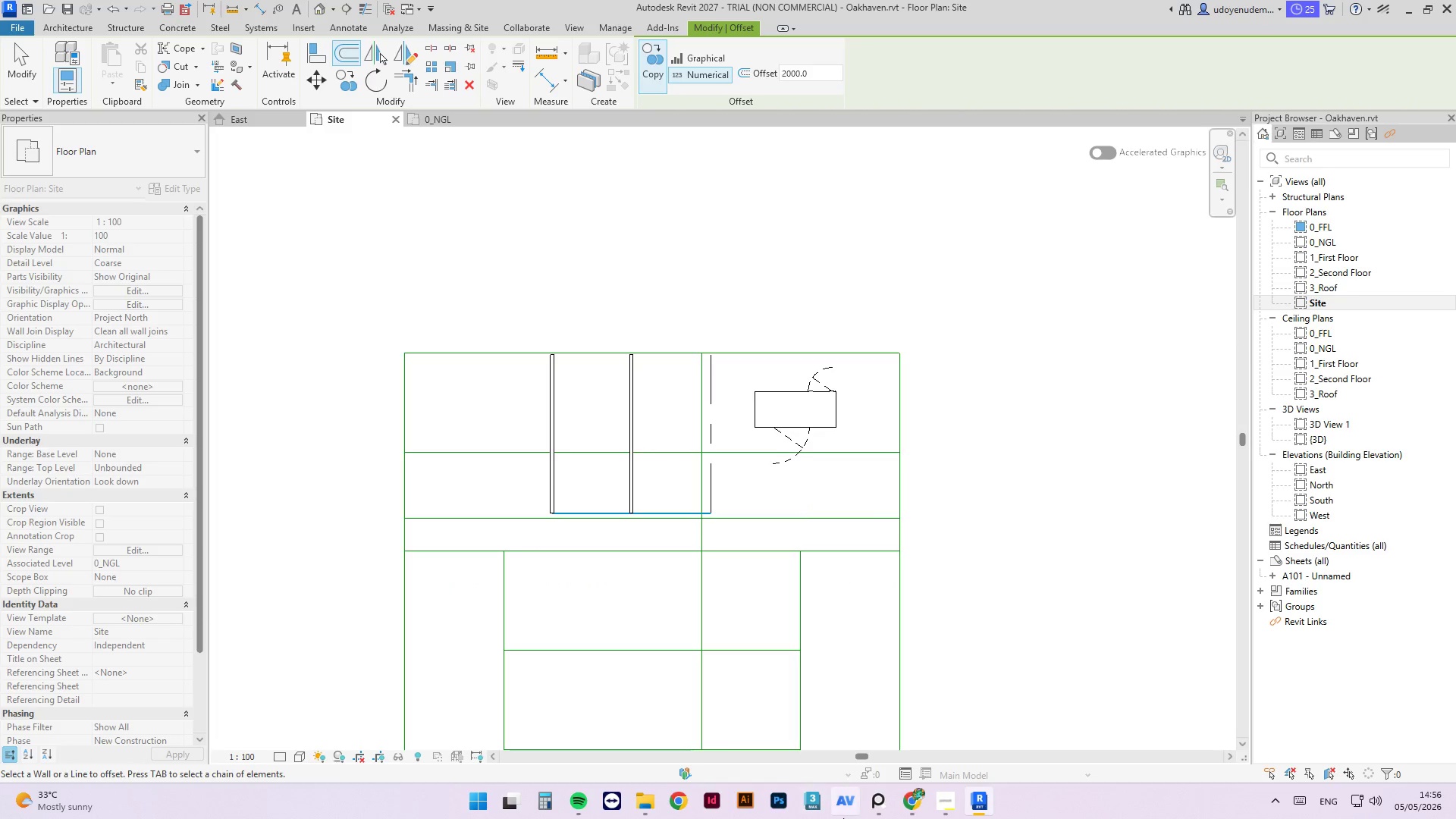 
wait(9.88)
 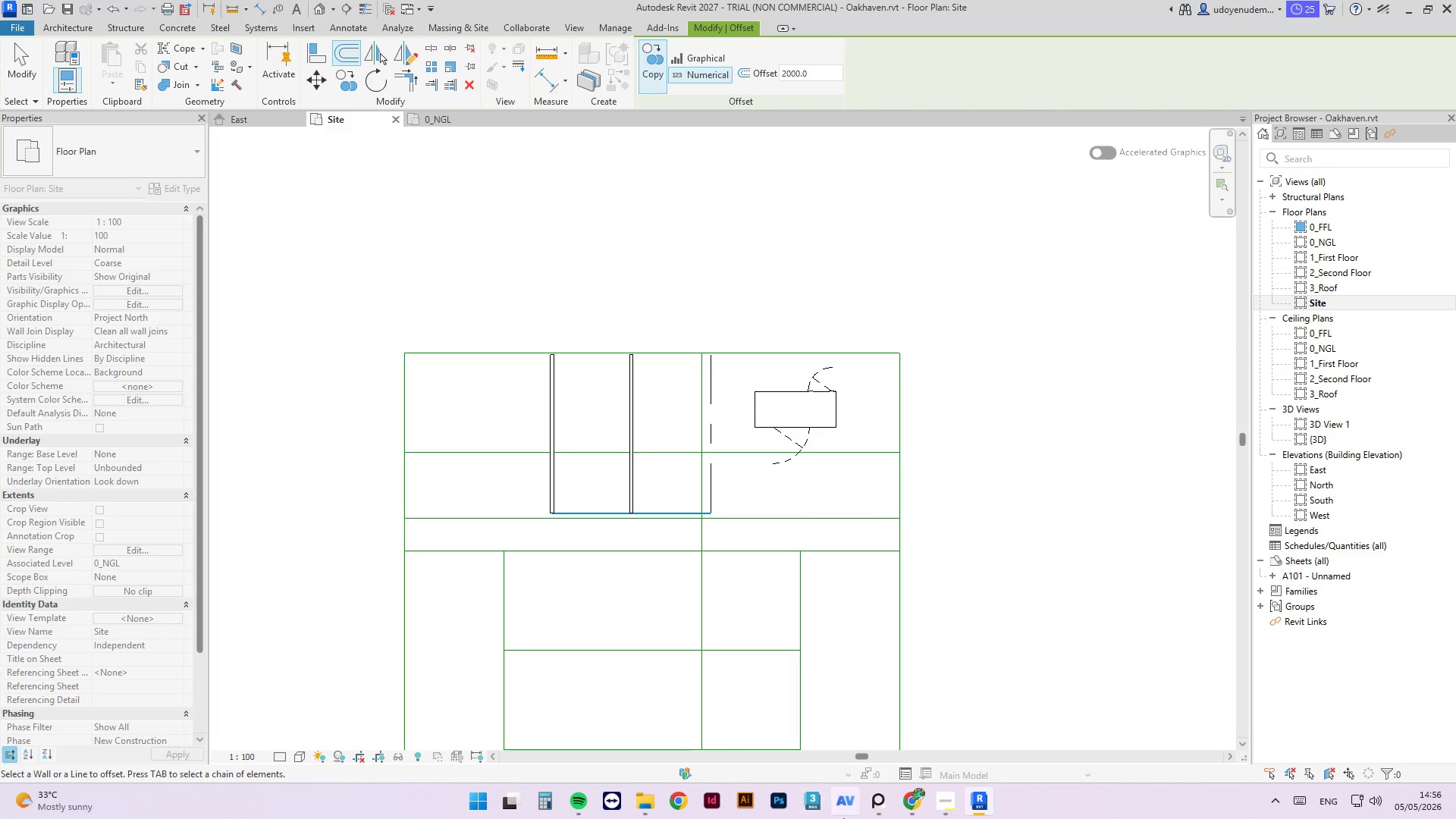 
key(Escape)
key(Escape)
type(md)
 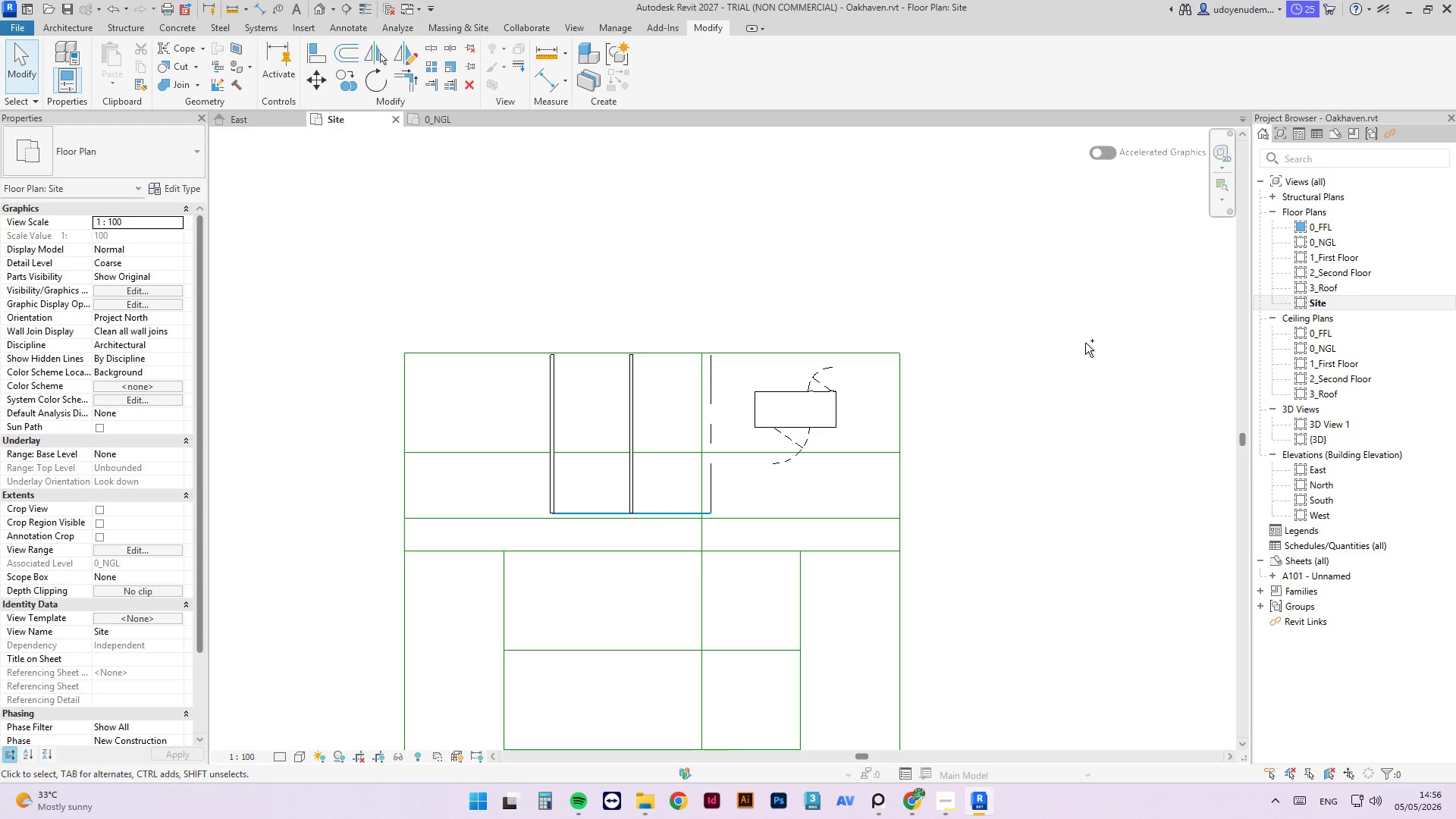 
key(Control+ControlLeft)
 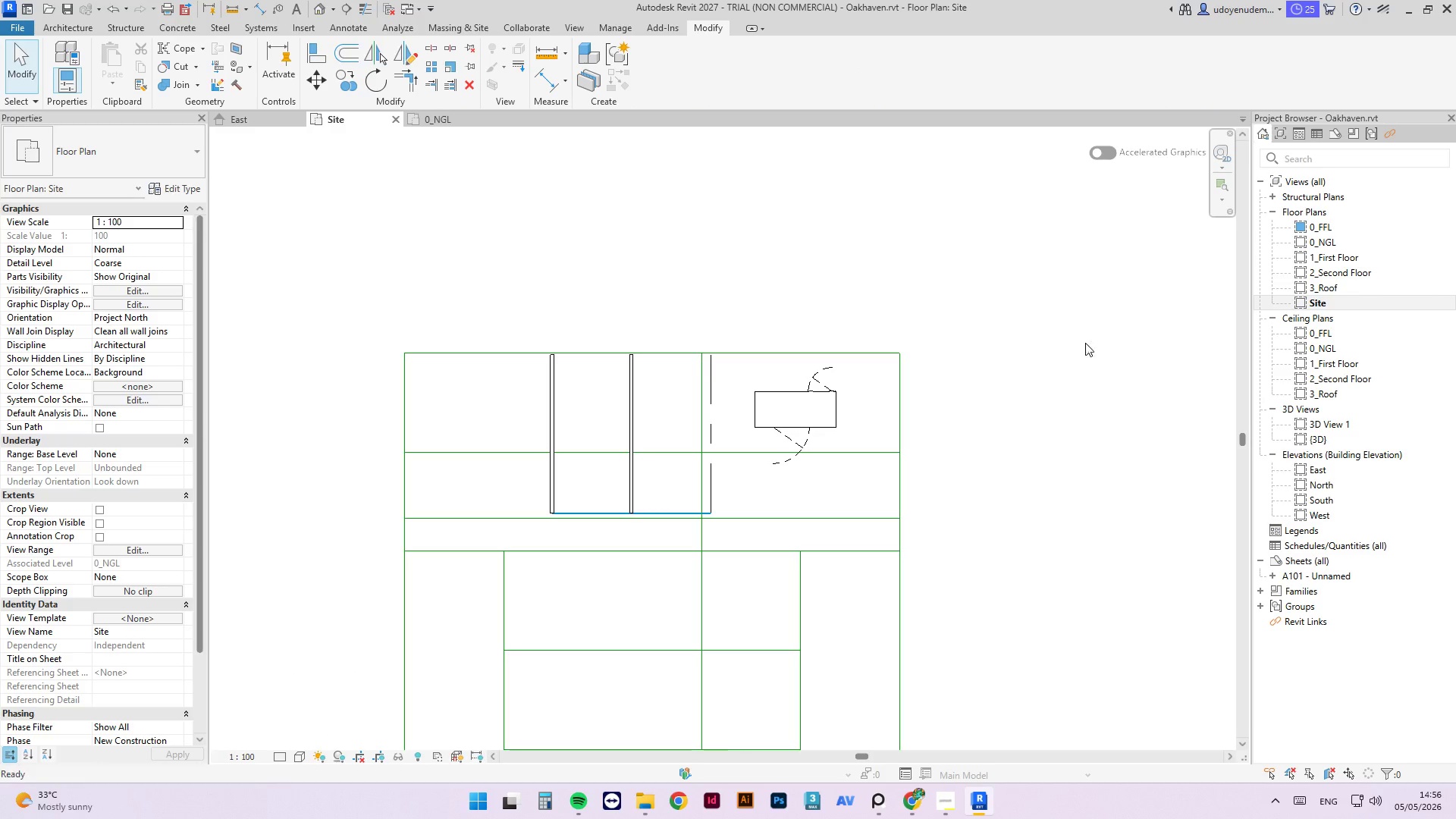 
key(Control+S)
 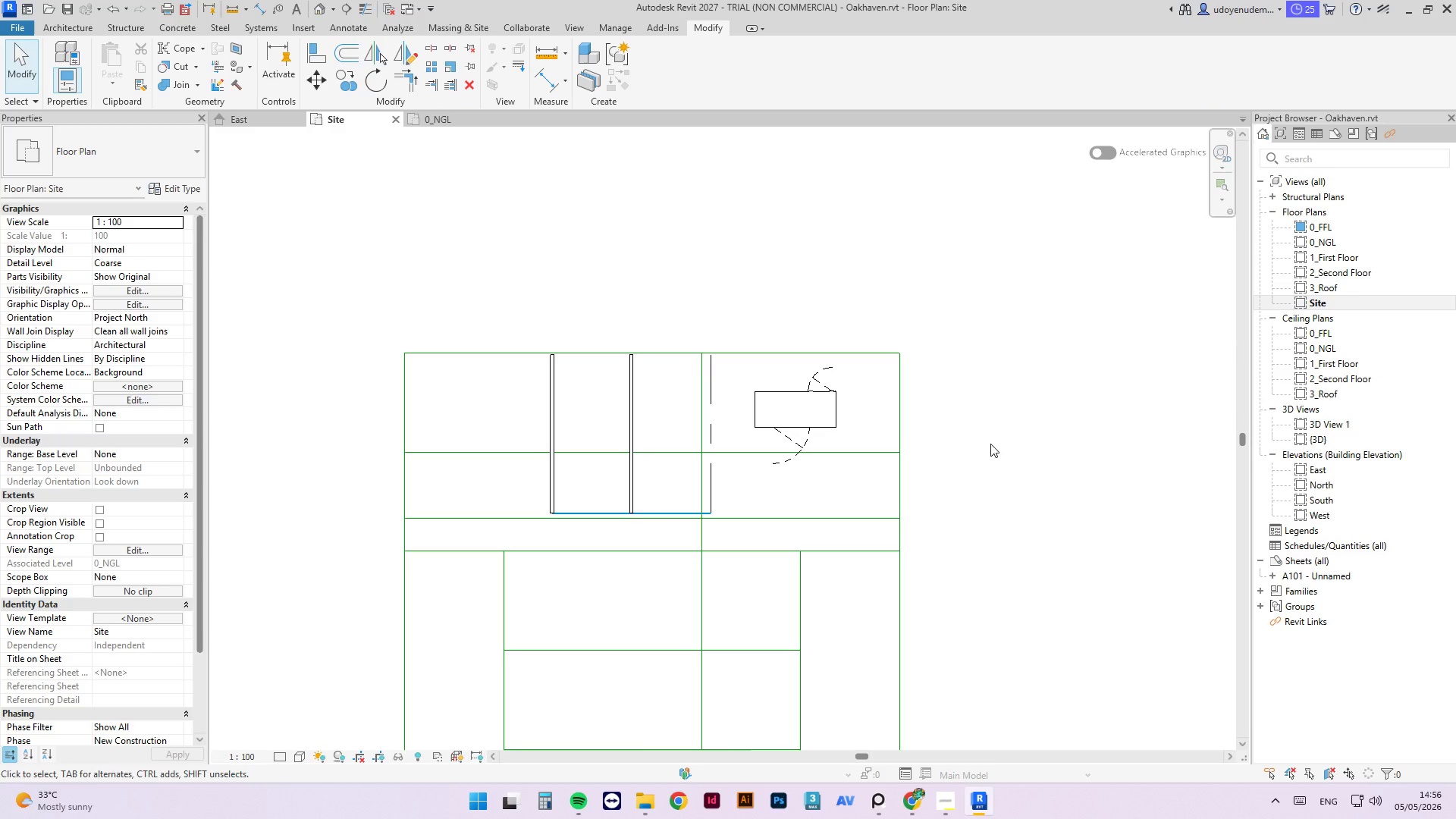 
wait(6.2)
 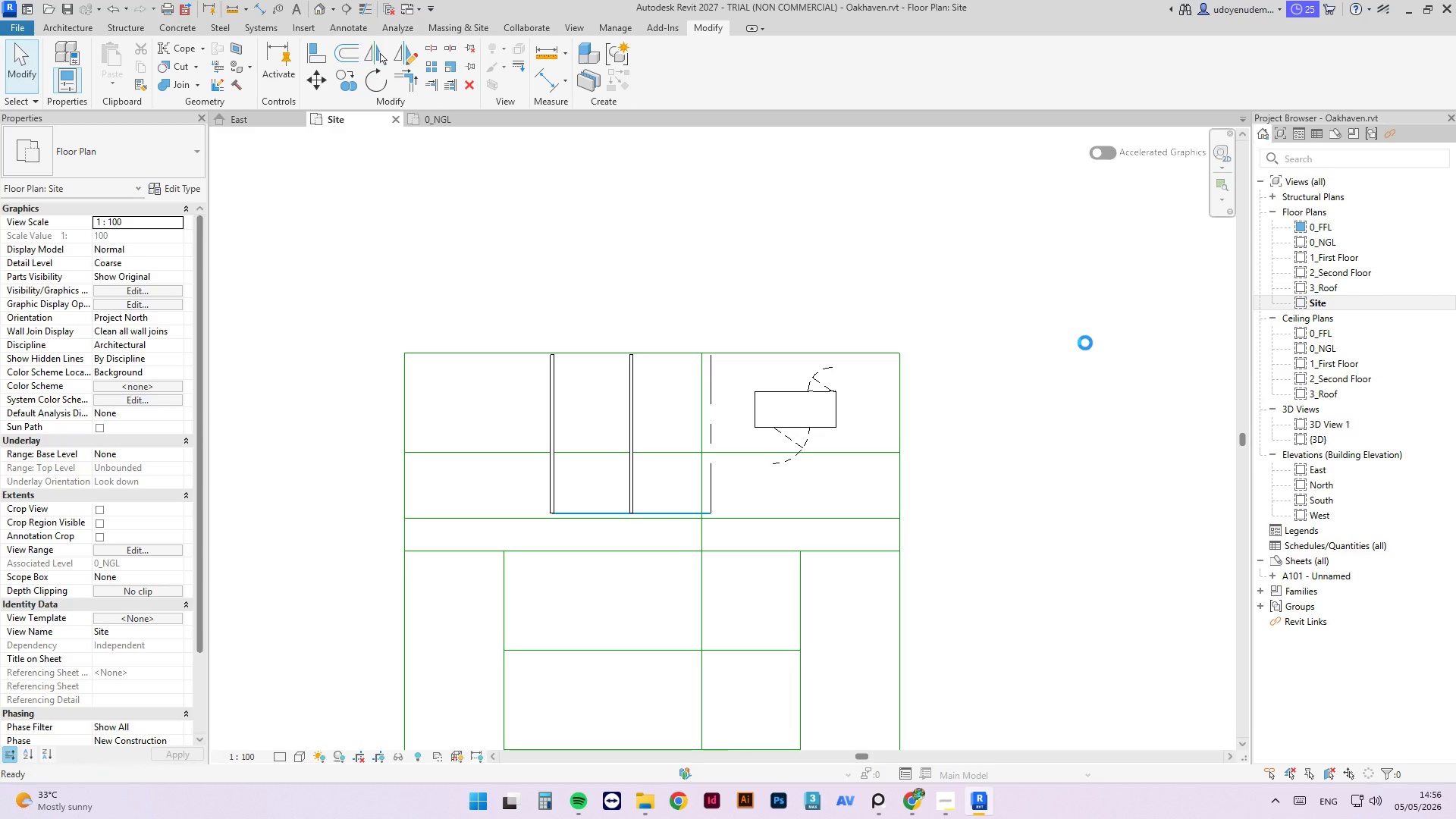 
left_click([834, 411])
 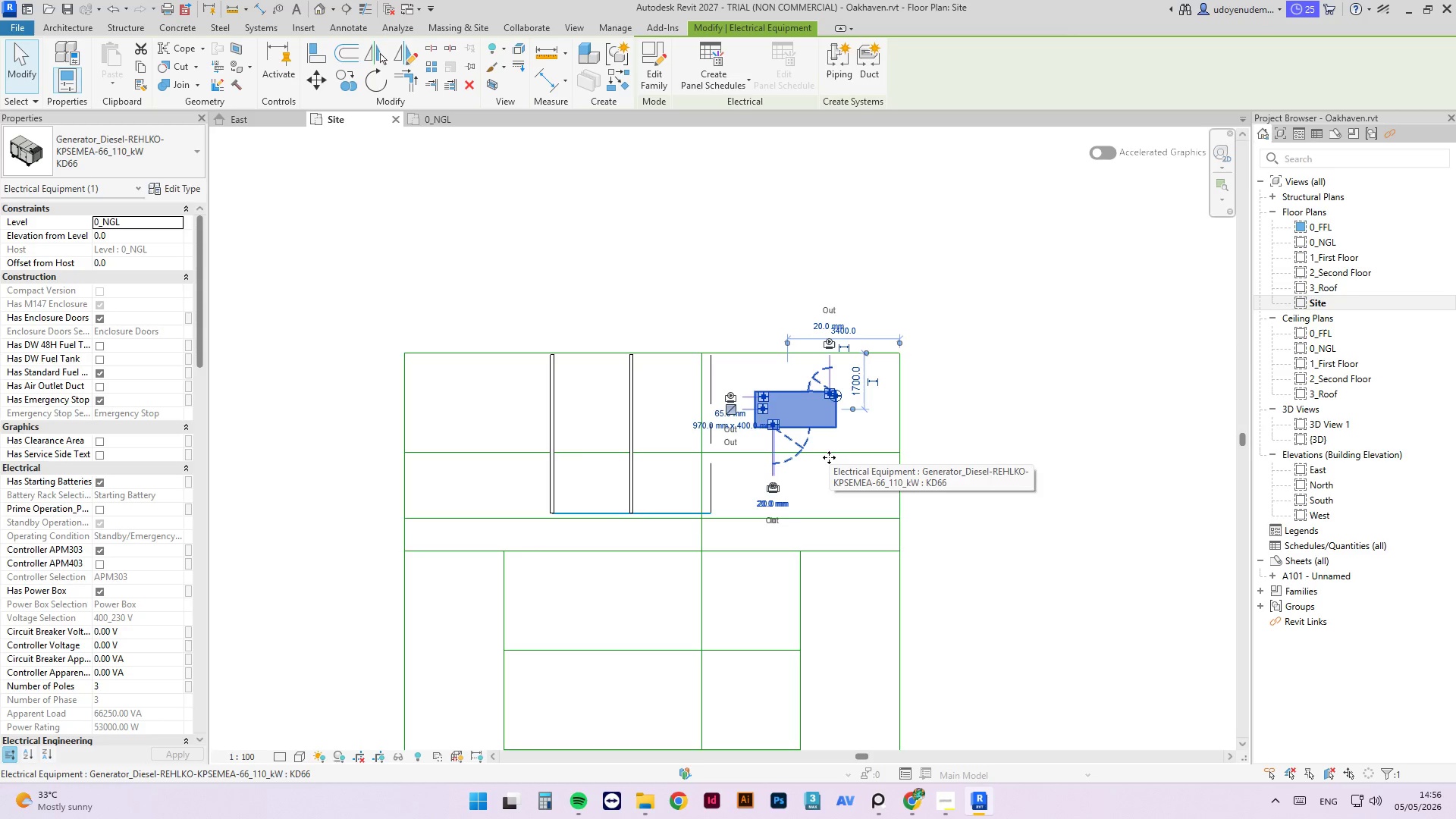 
left_click([829, 457])
 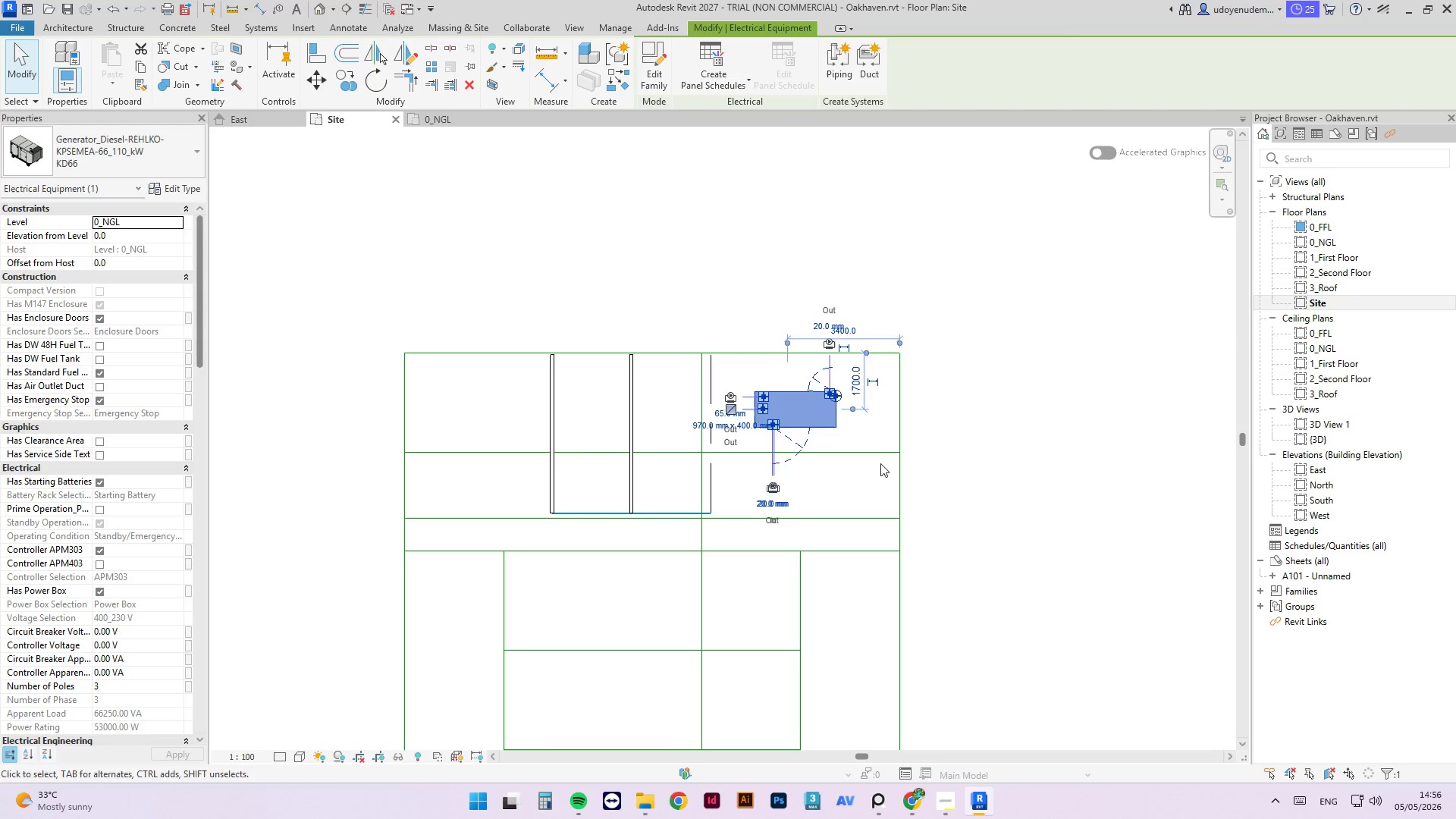 
left_click([951, 457])
 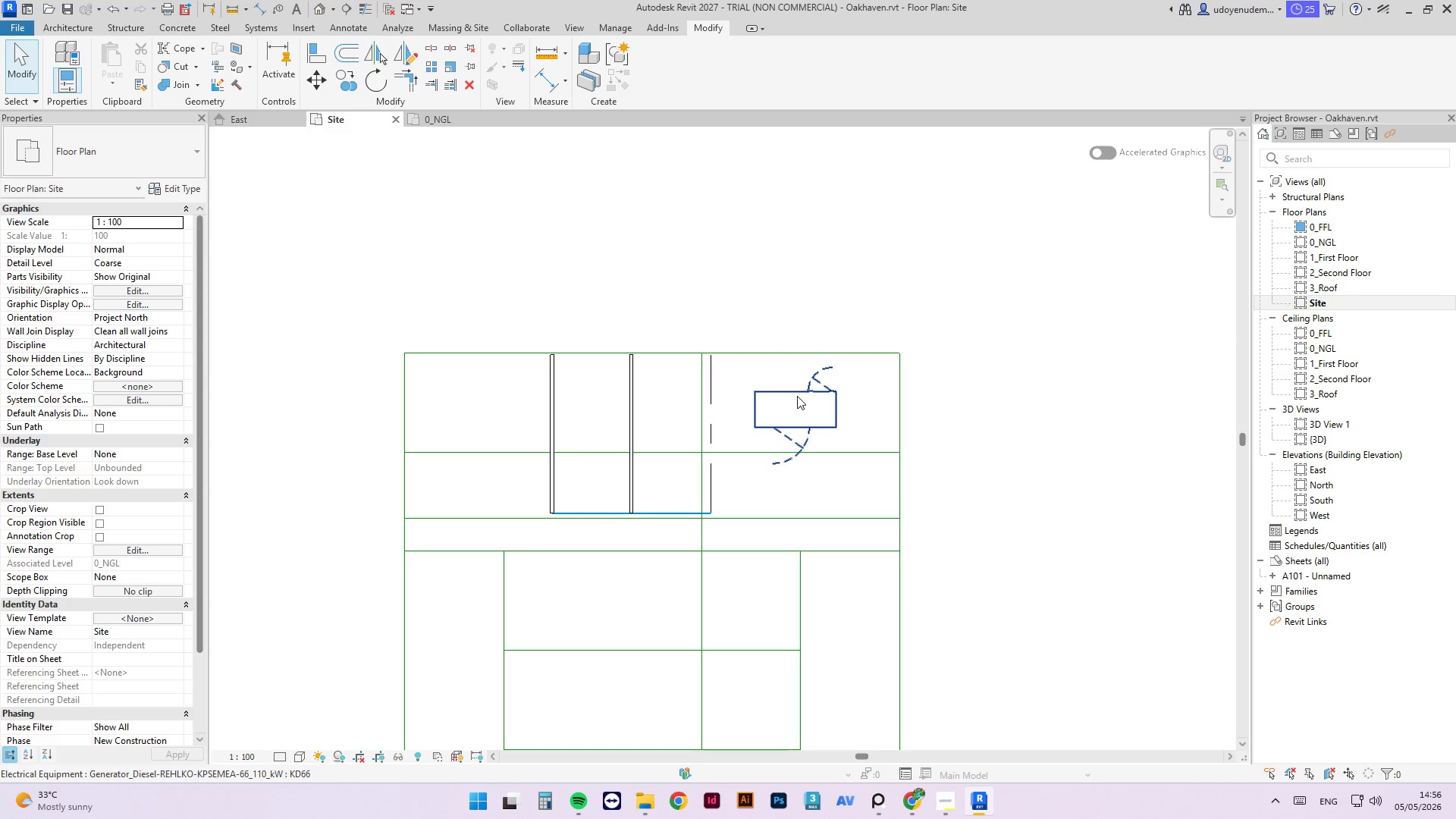 
left_click([797, 396])
 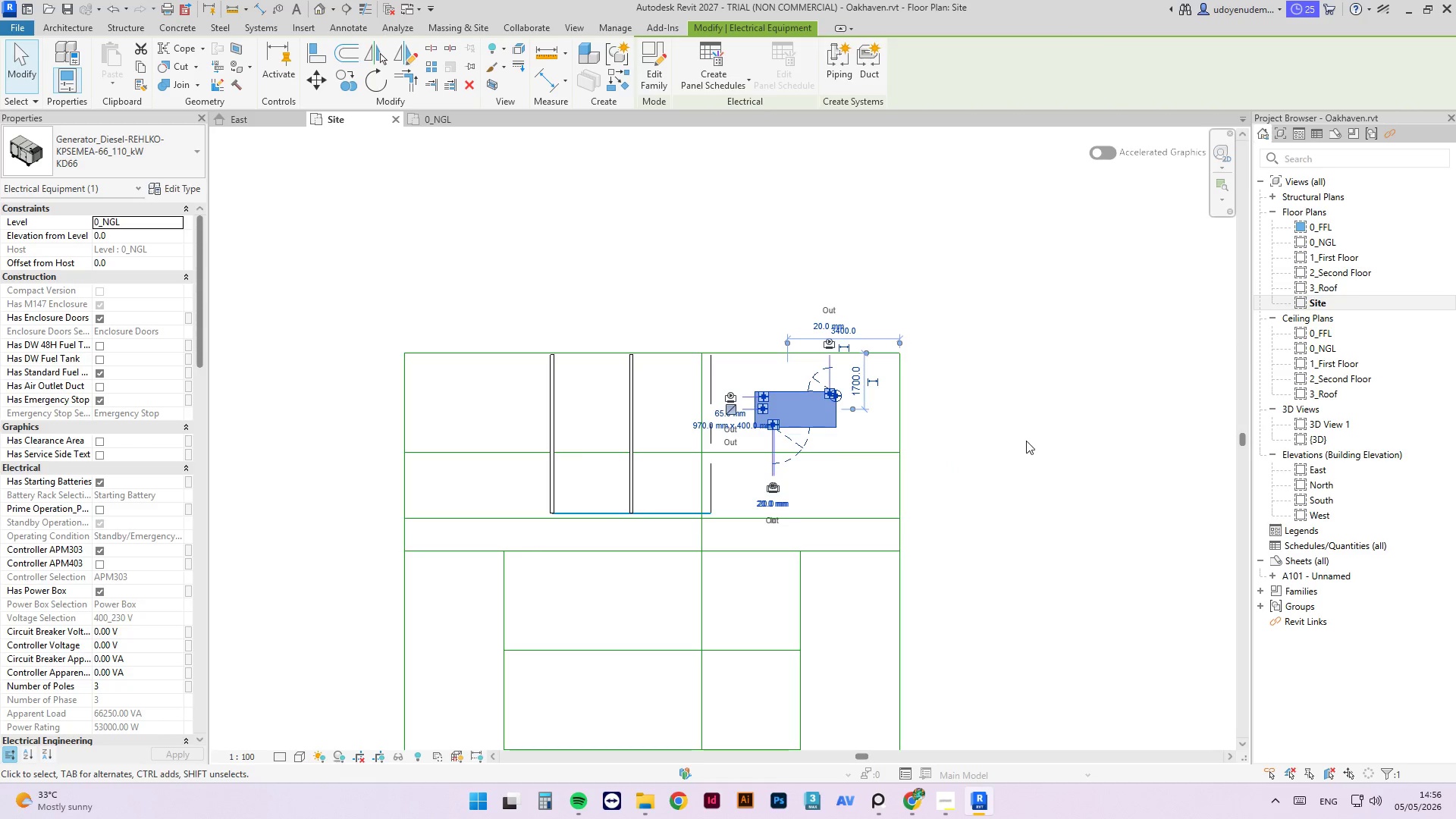 
left_click([1009, 444])
 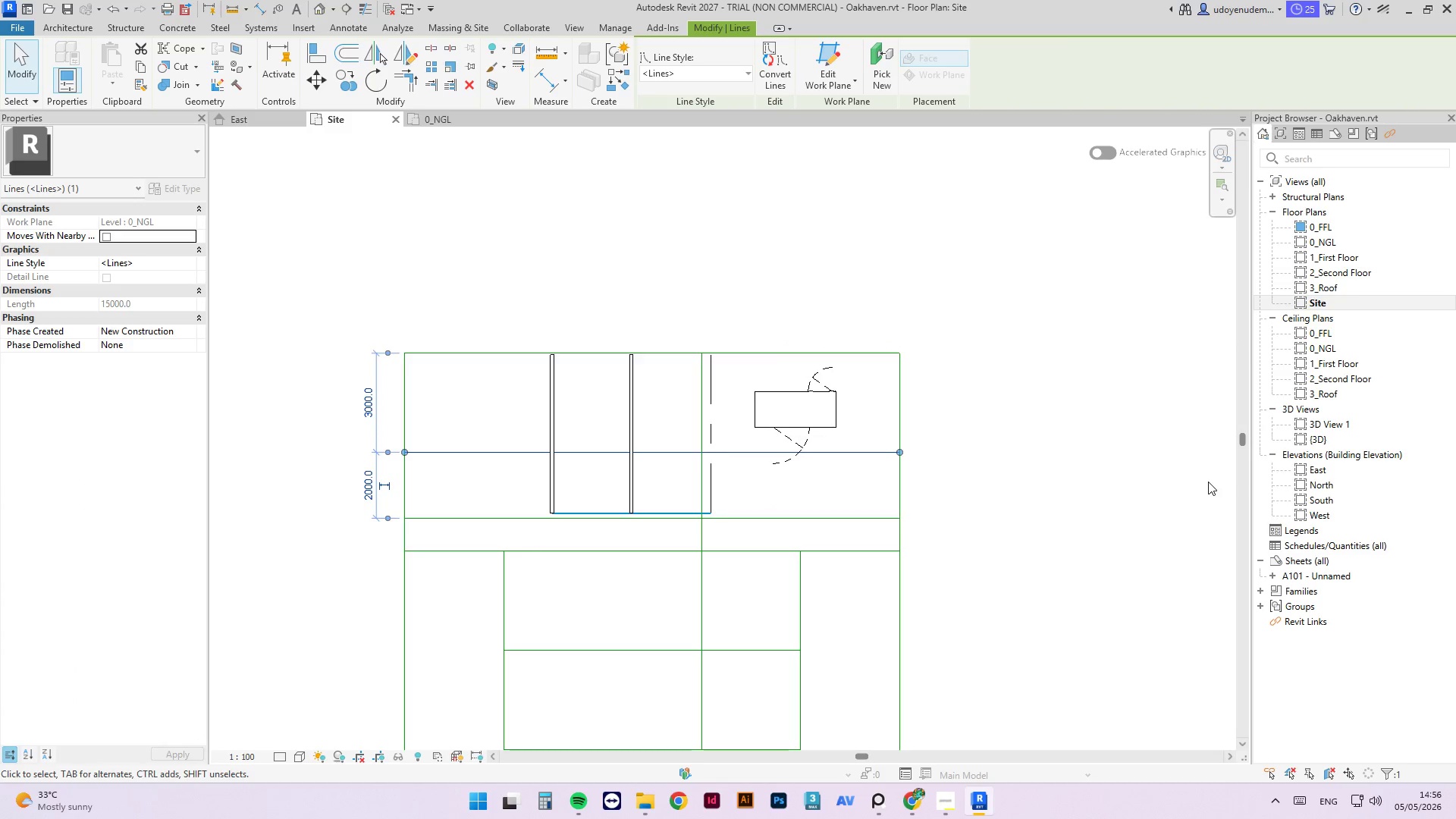 
key(ArrowDown)
 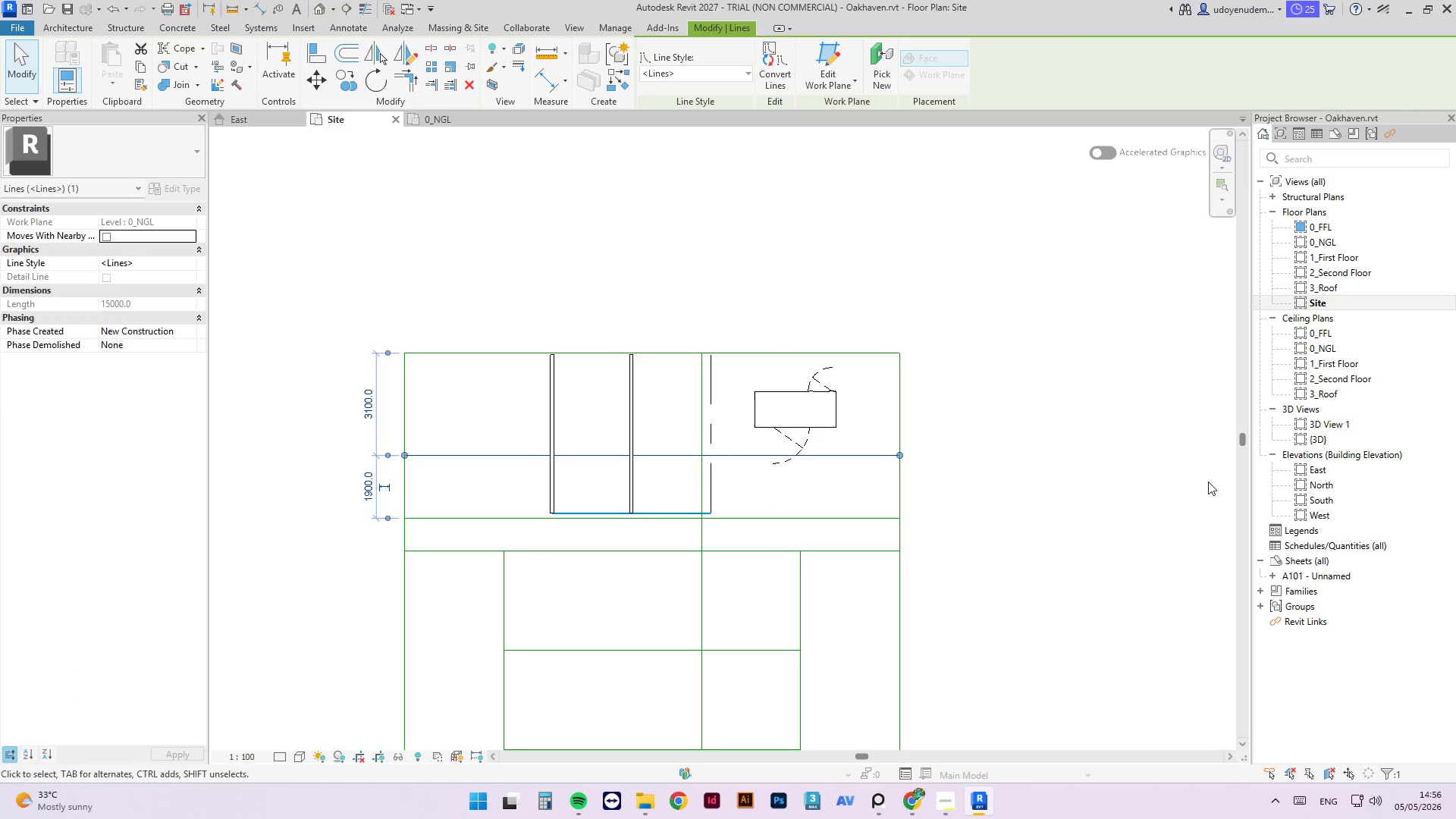 
key(ArrowDown)
 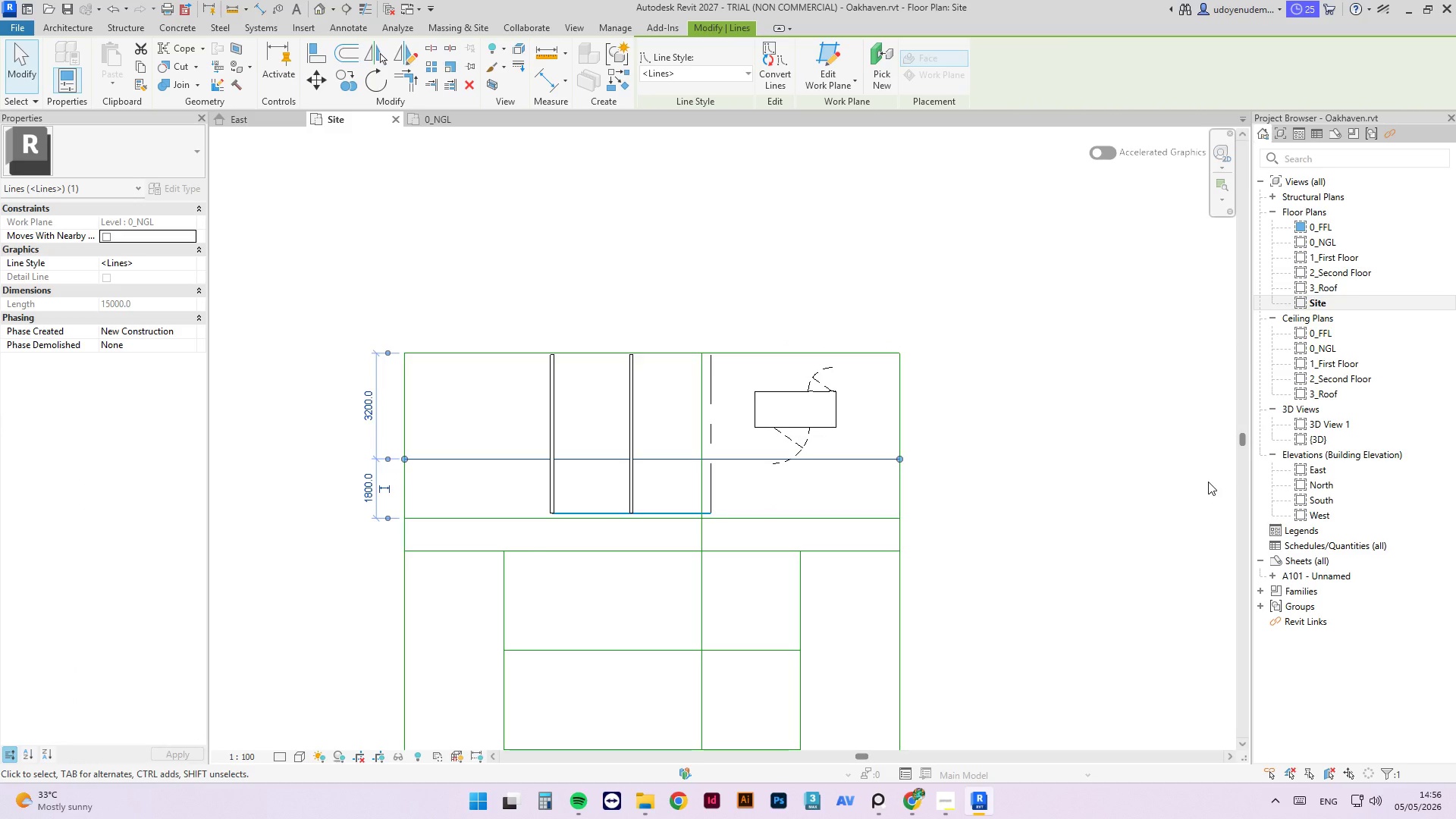 
key(ArrowUp)
 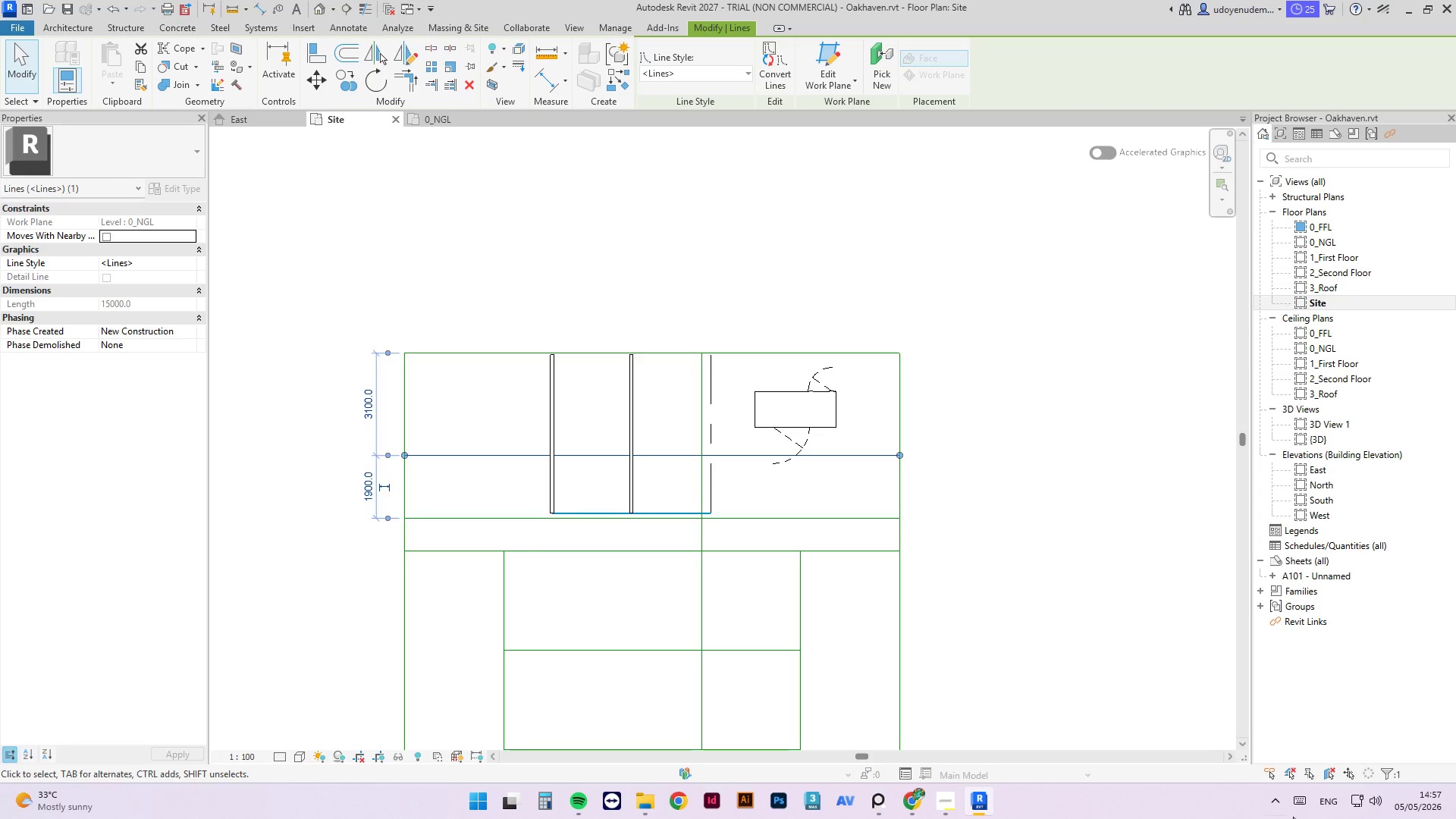 
wait(30.3)
 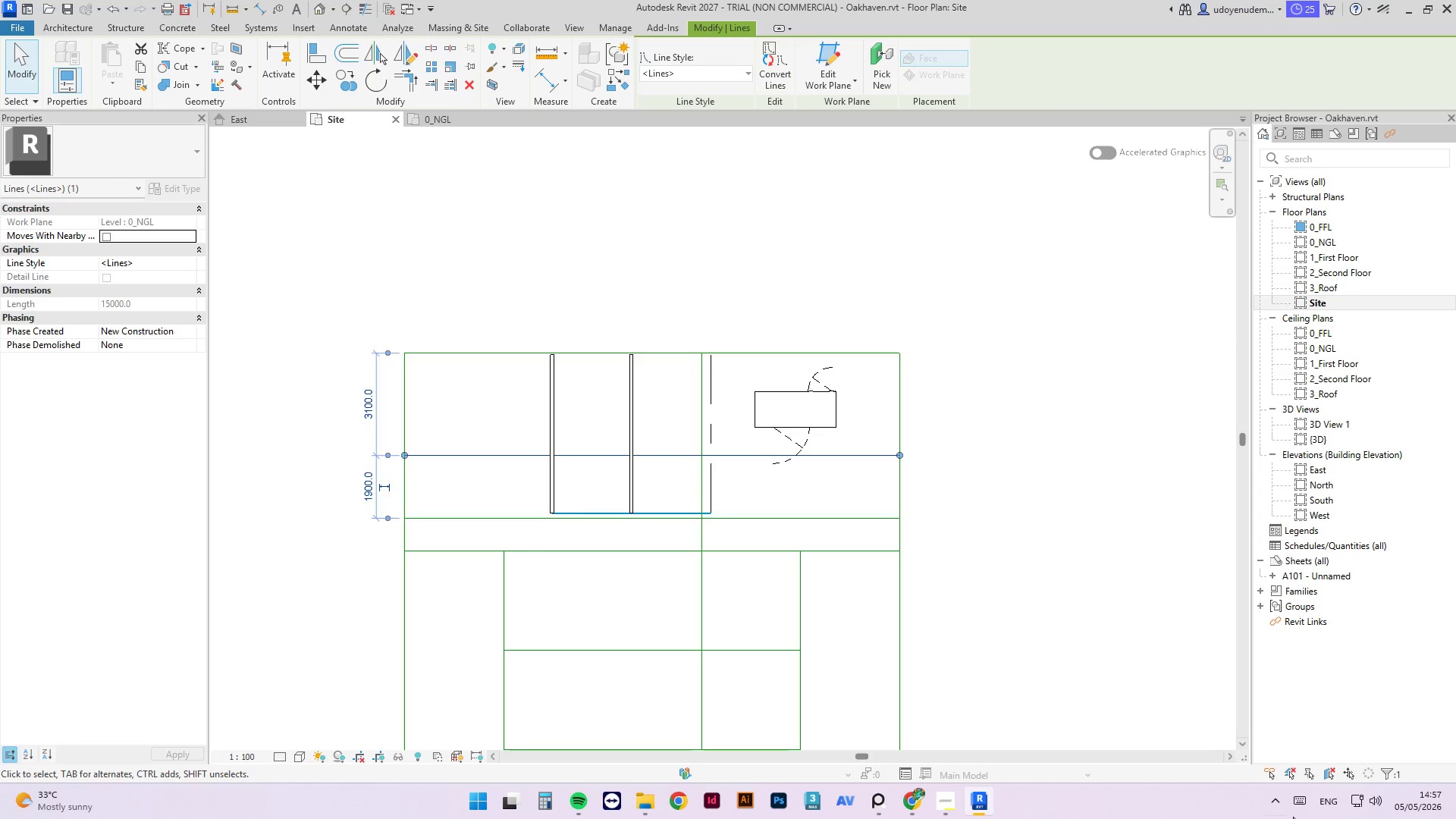 
scroll: coordinate [1161, 706], scroll_direction: up, amount: 1.0
 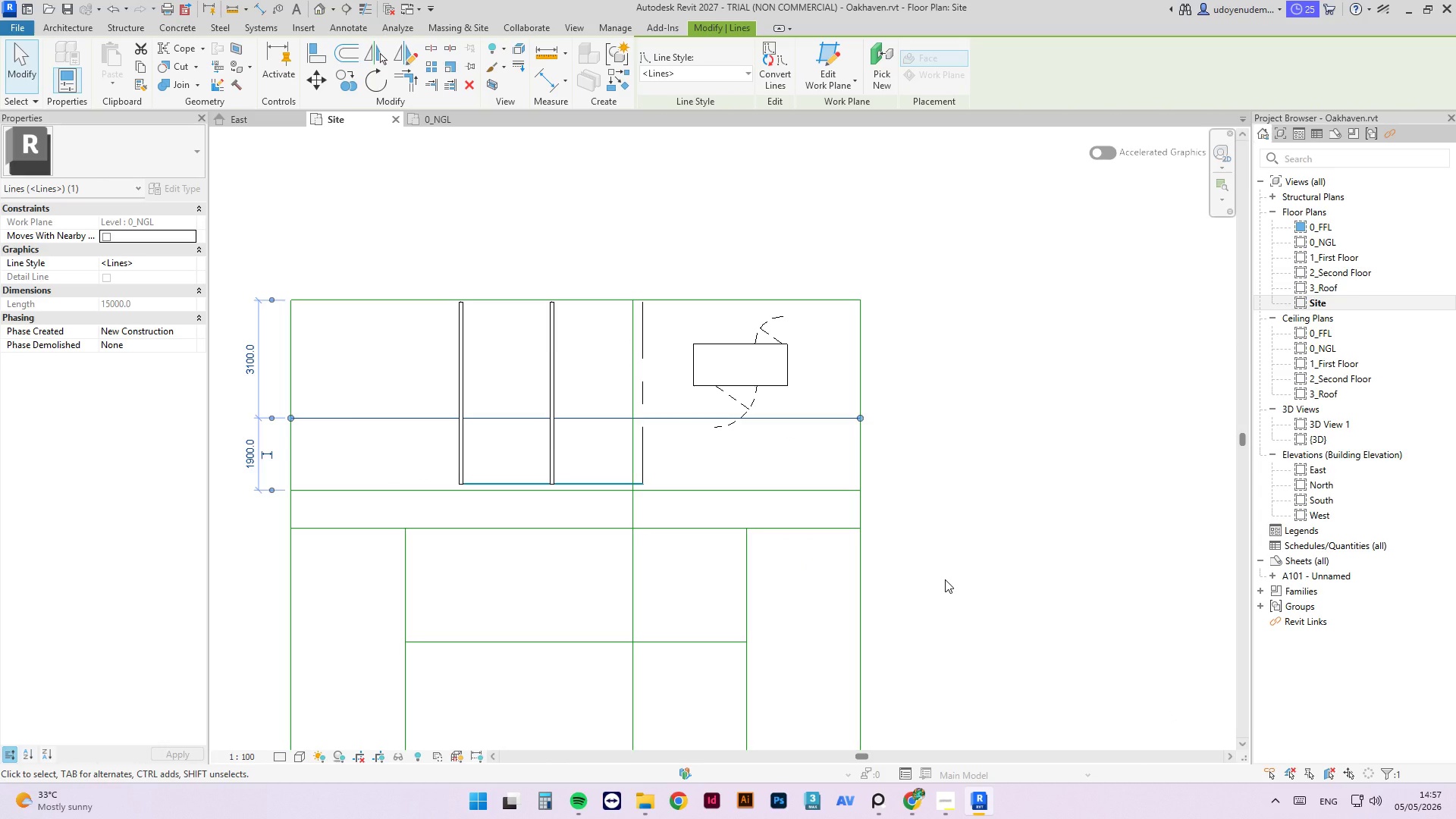 
scroll: coordinate [478, 611], scroll_direction: down, amount: 2.0
 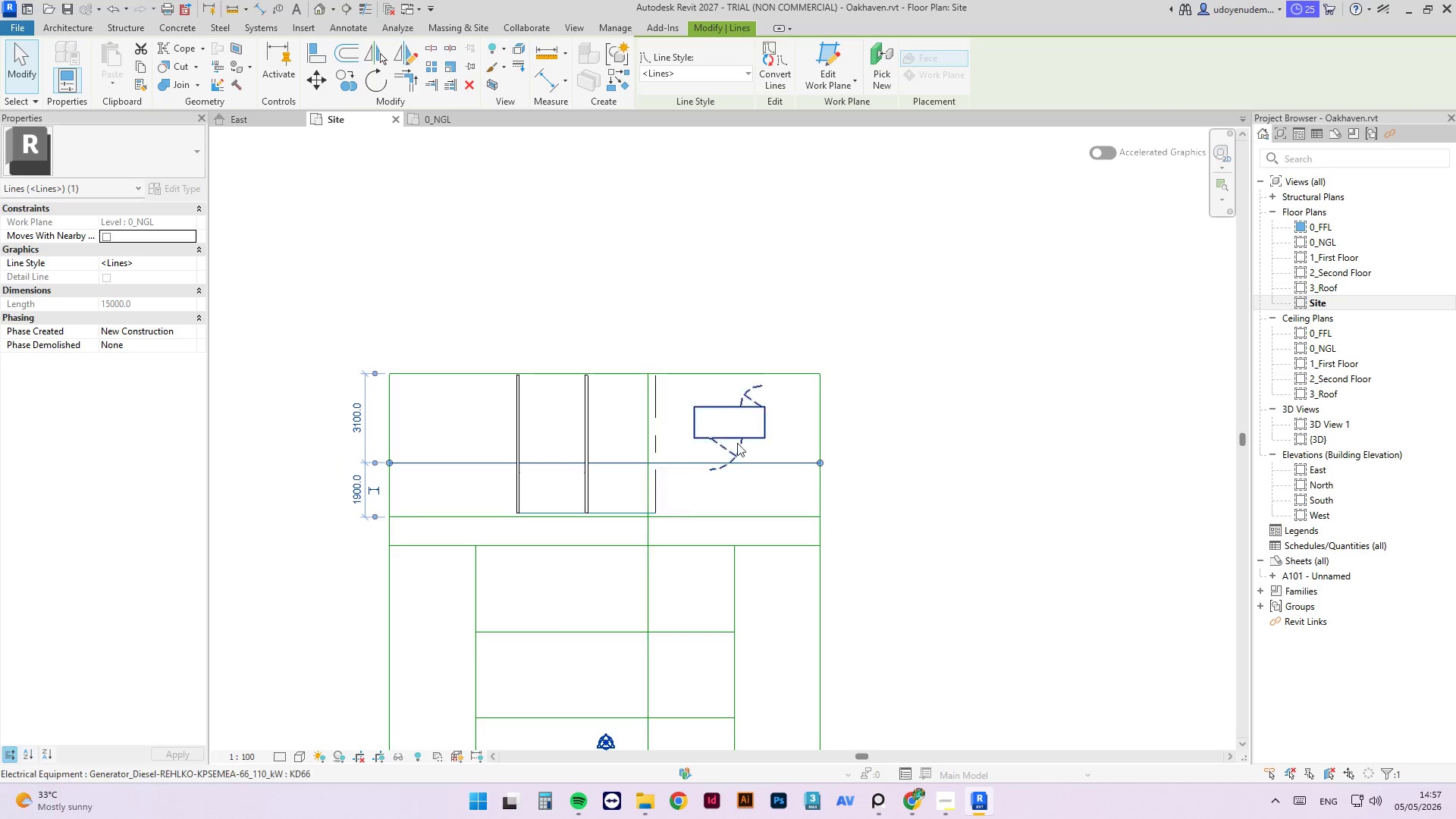 
left_click([693, 625])
 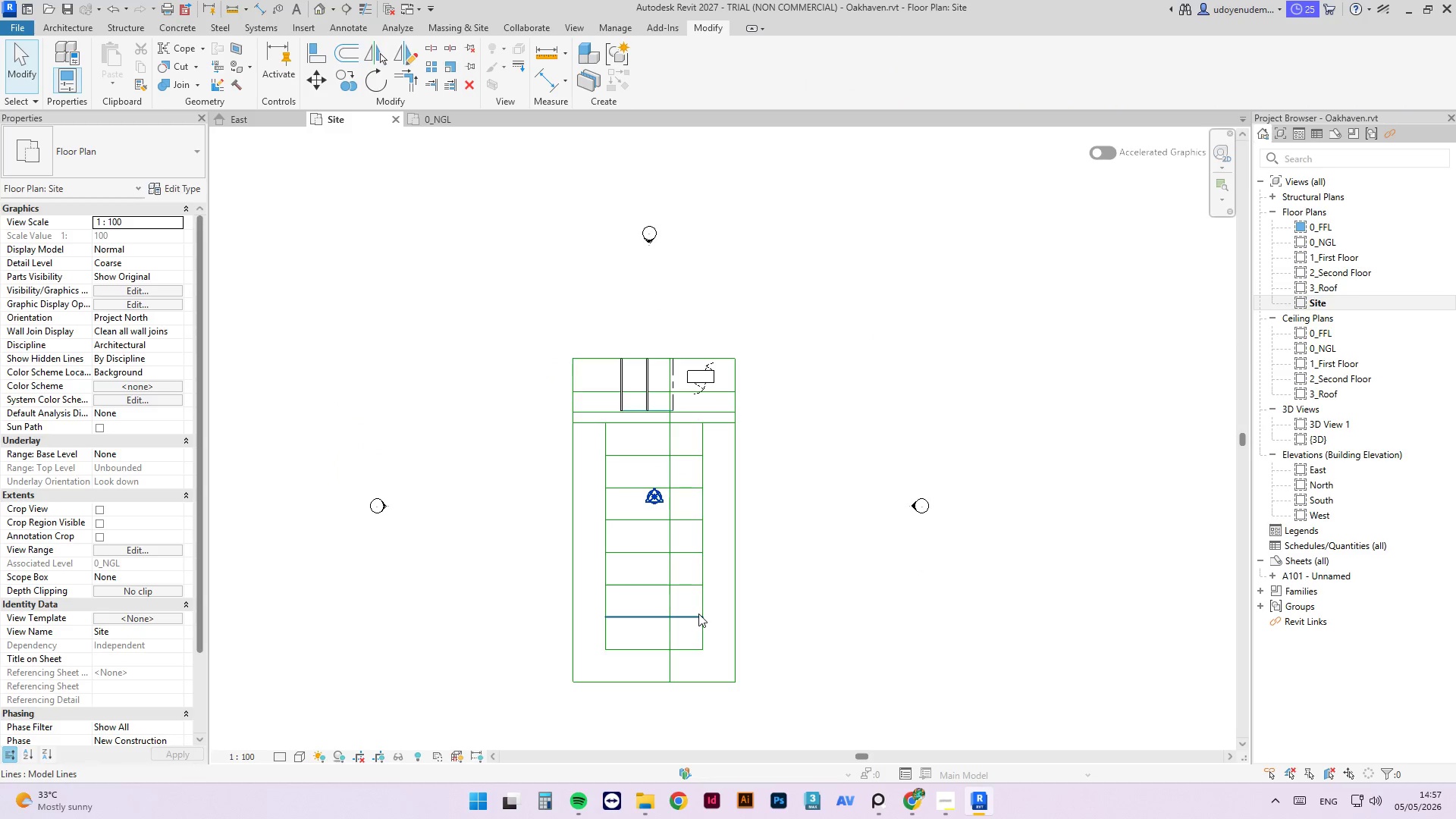 
scroll: coordinate [704, 606], scroll_direction: down, amount: 7.0
 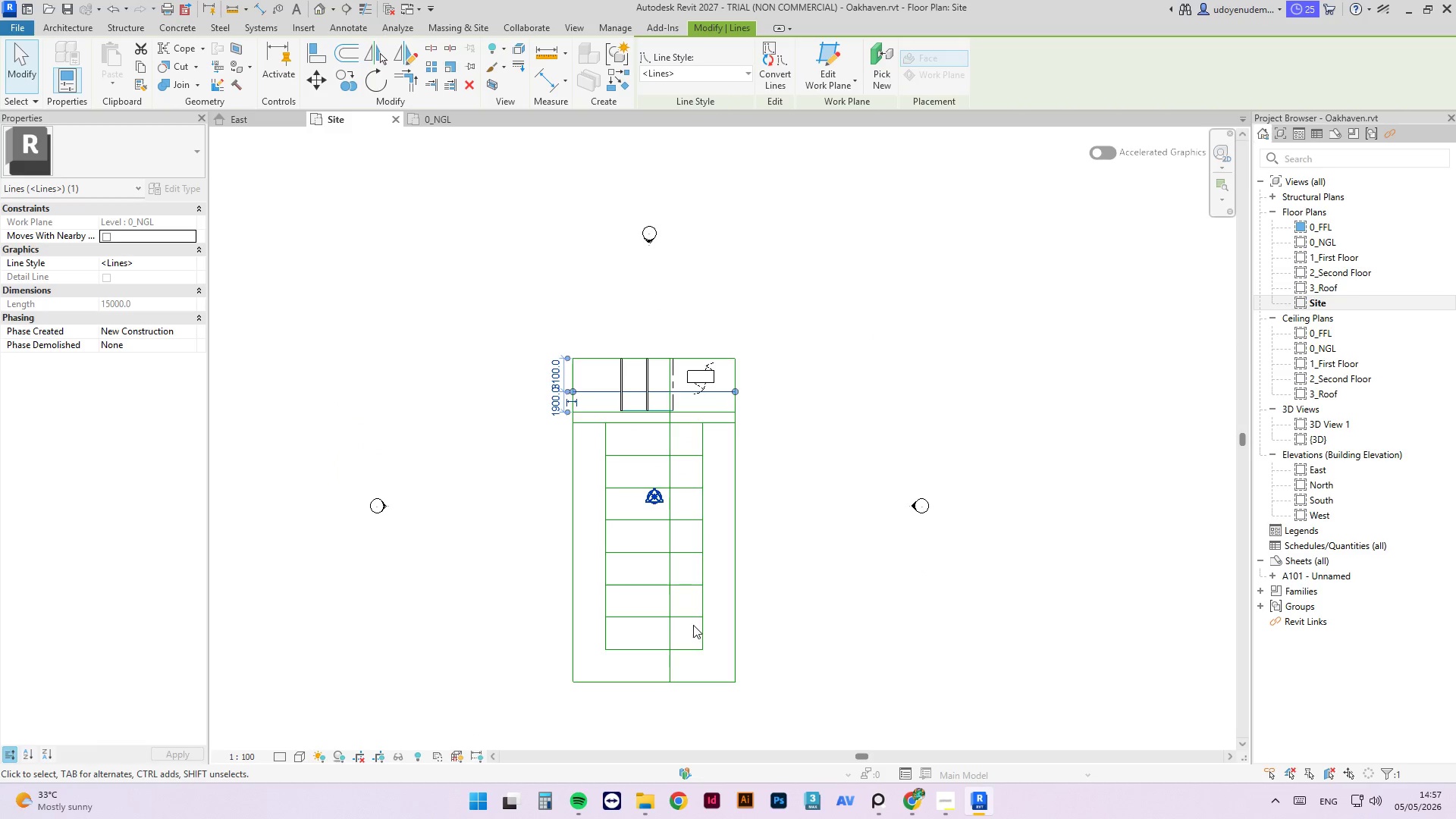 
double_click([698, 613])
 